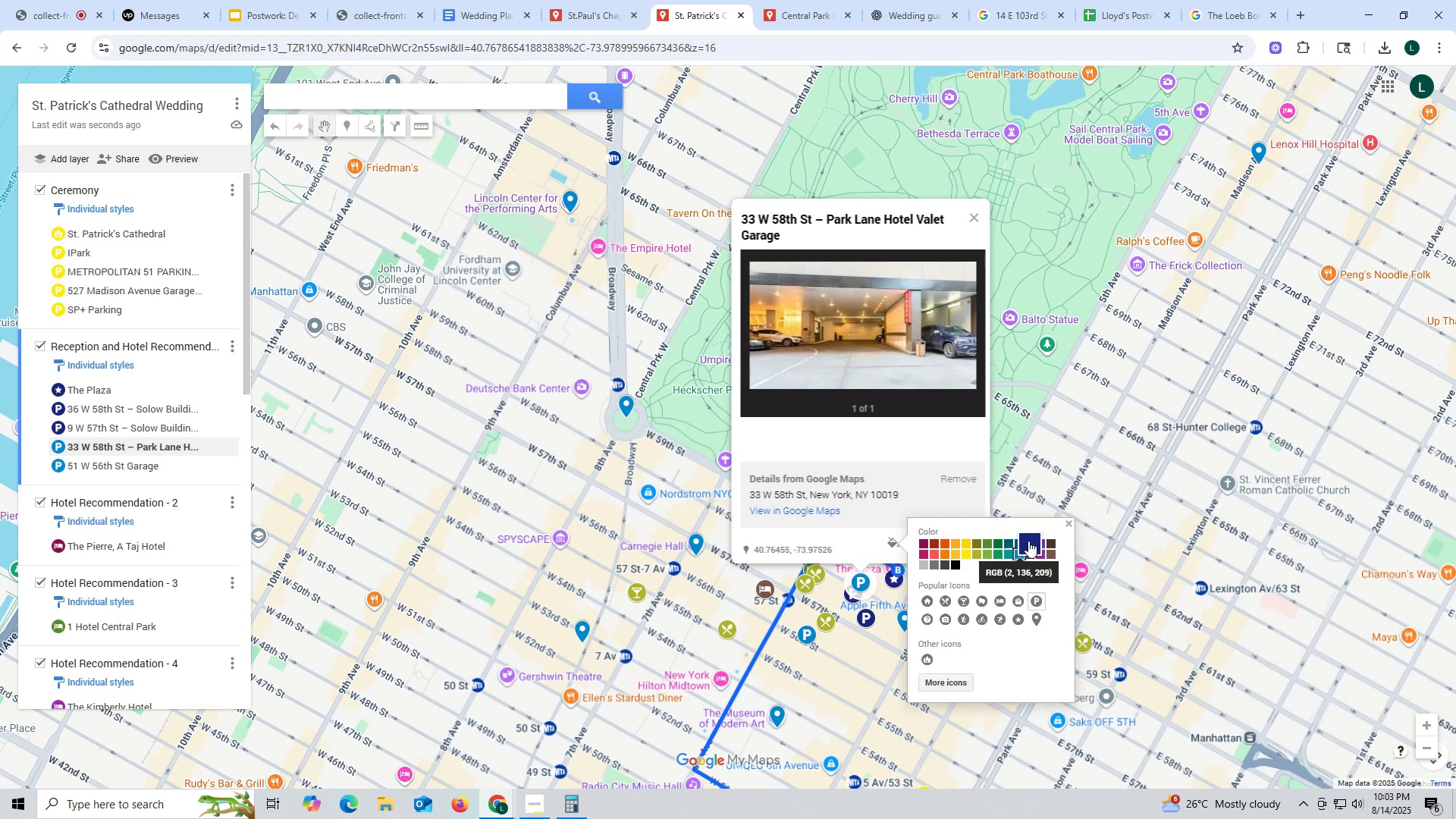 
left_click([1029, 539])
 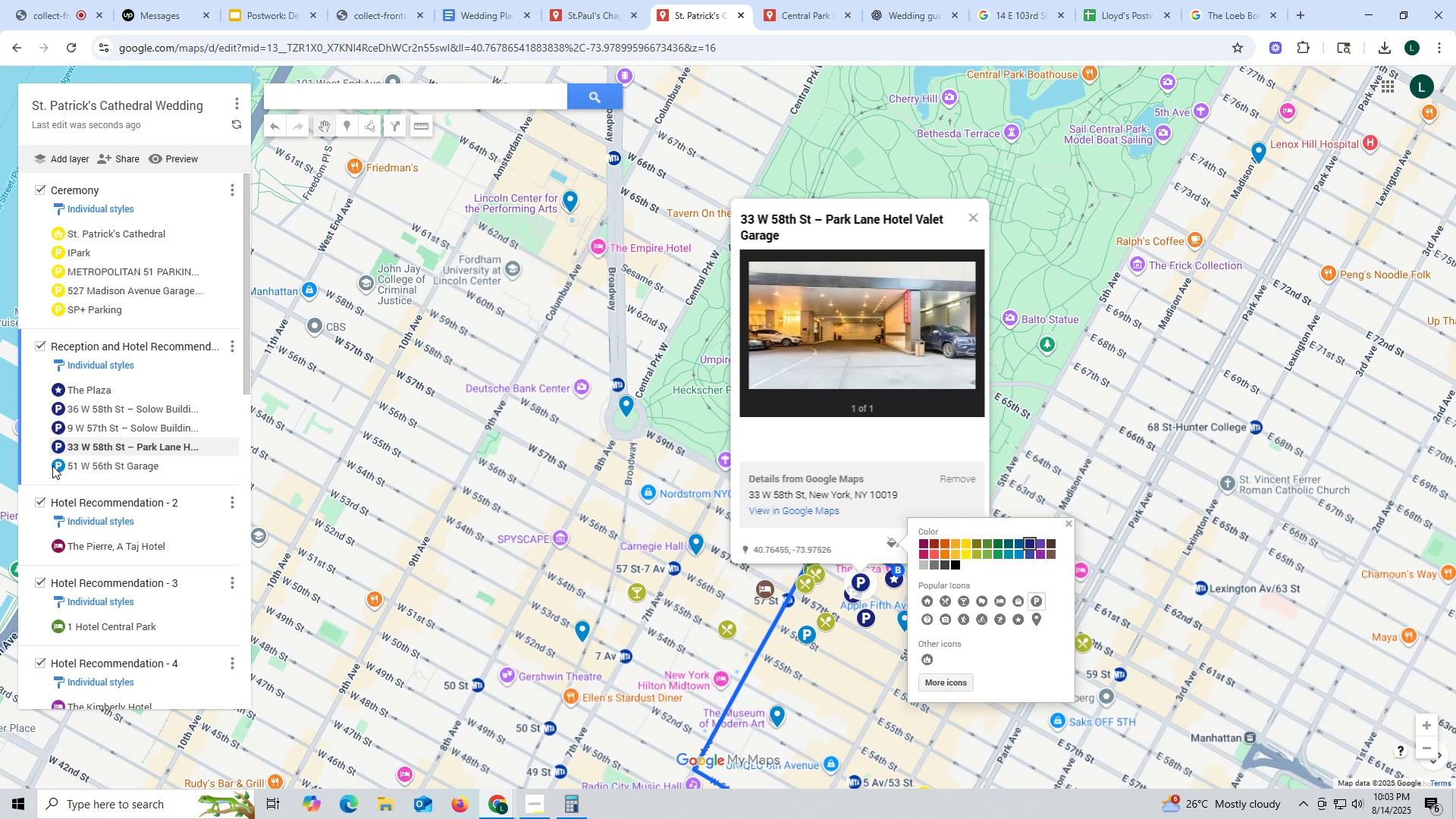 
left_click([73, 466])
 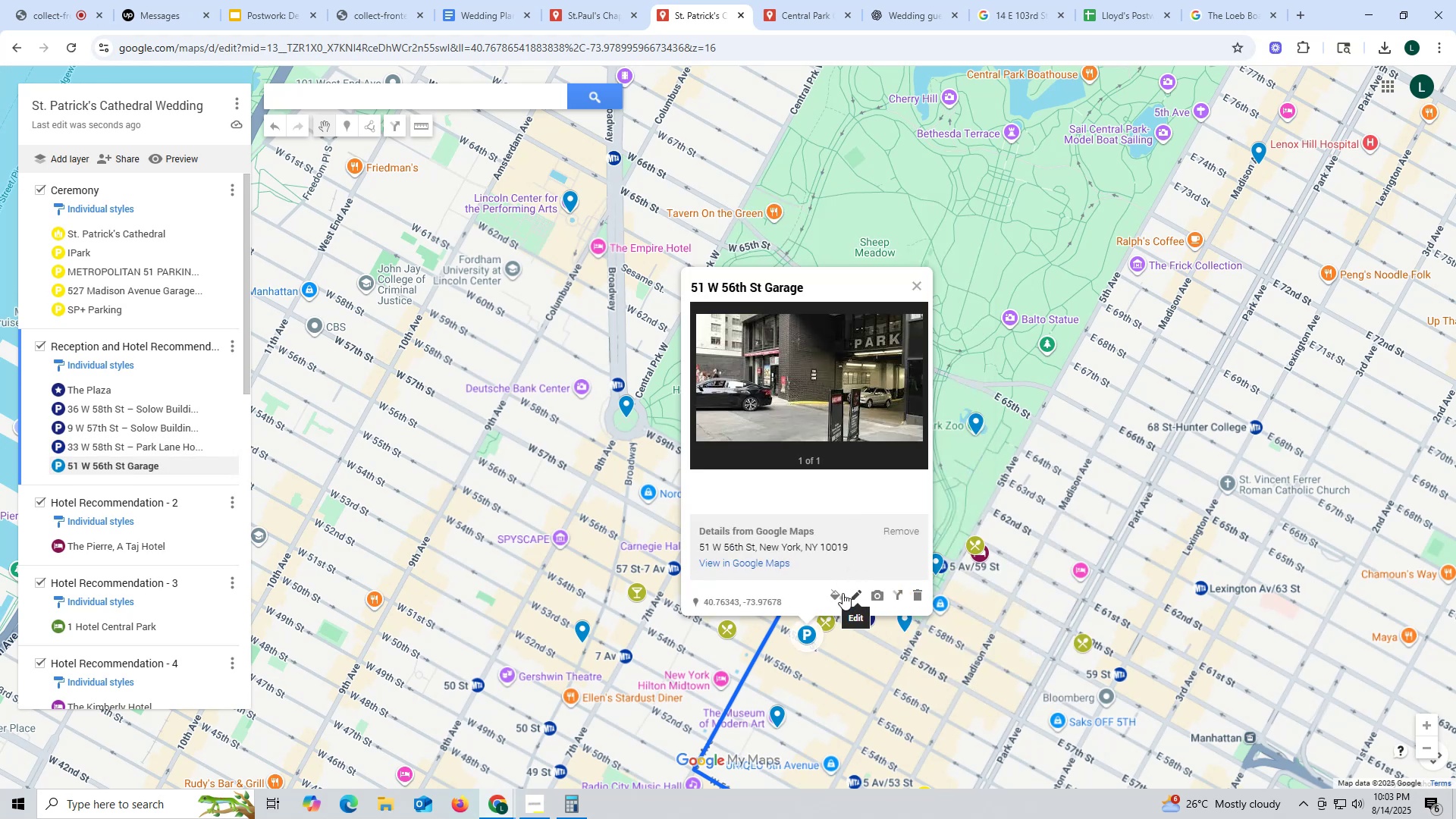 
left_click([841, 592])
 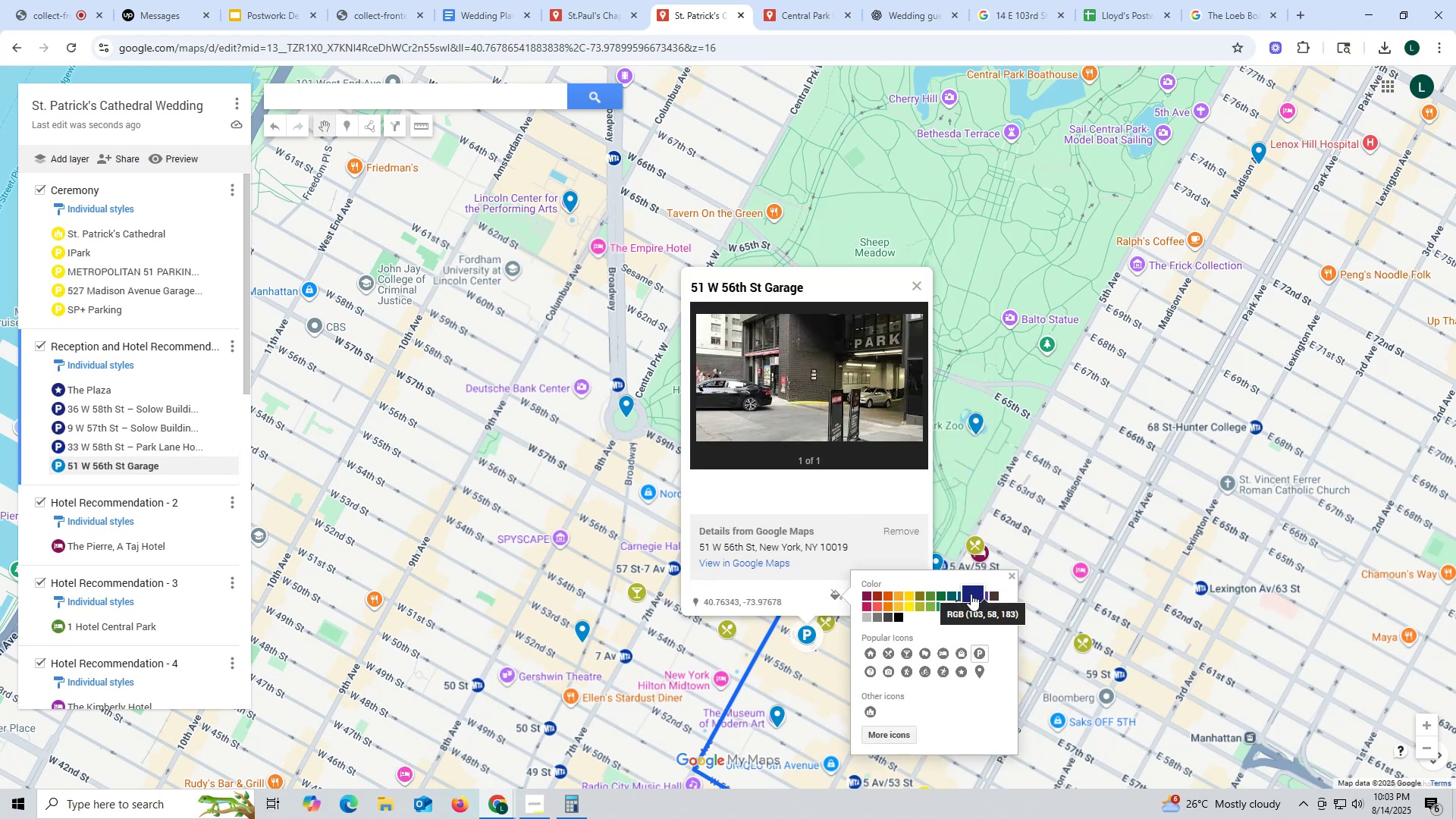 
left_click([971, 593])
 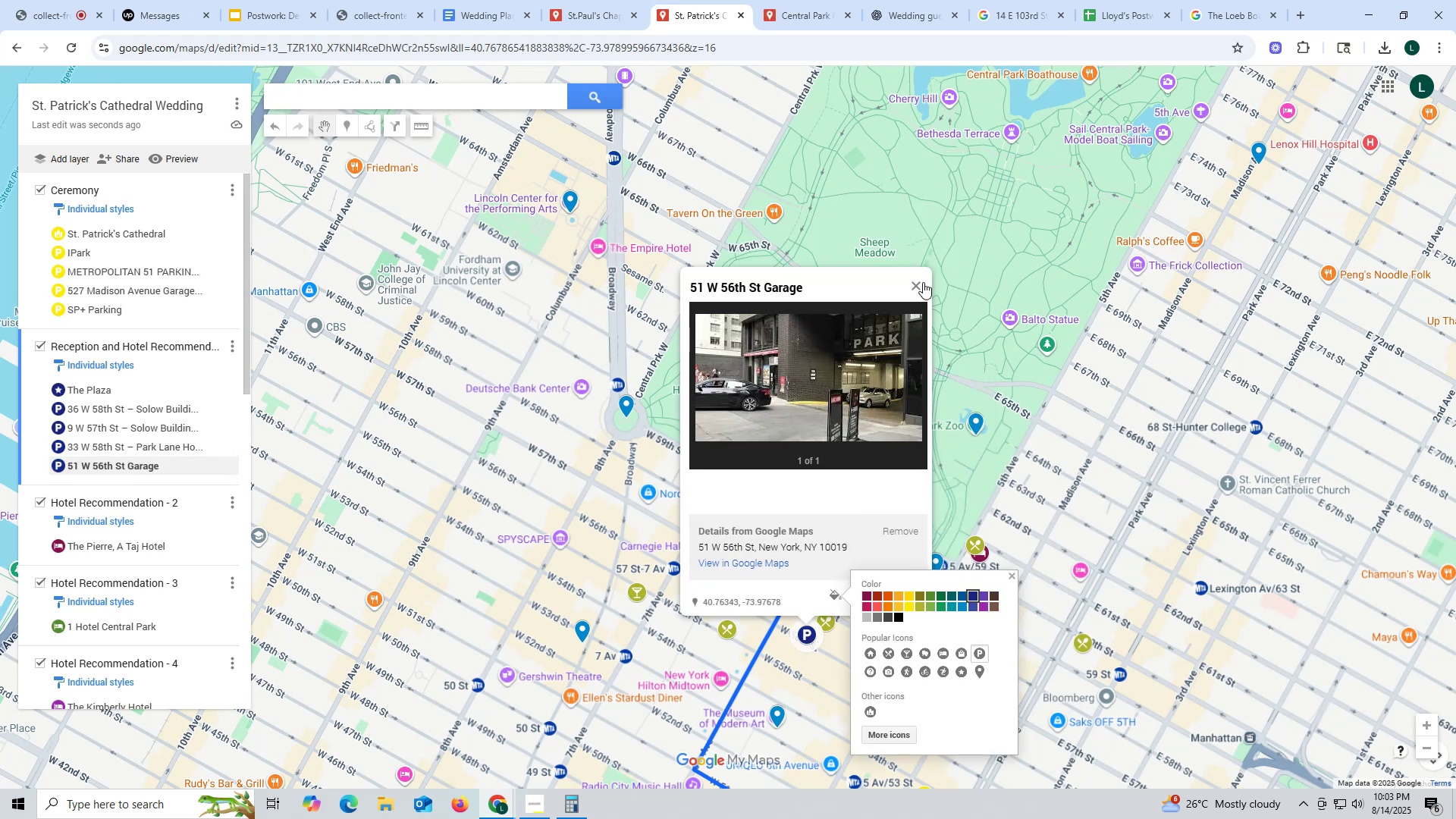 
left_click([921, 284])
 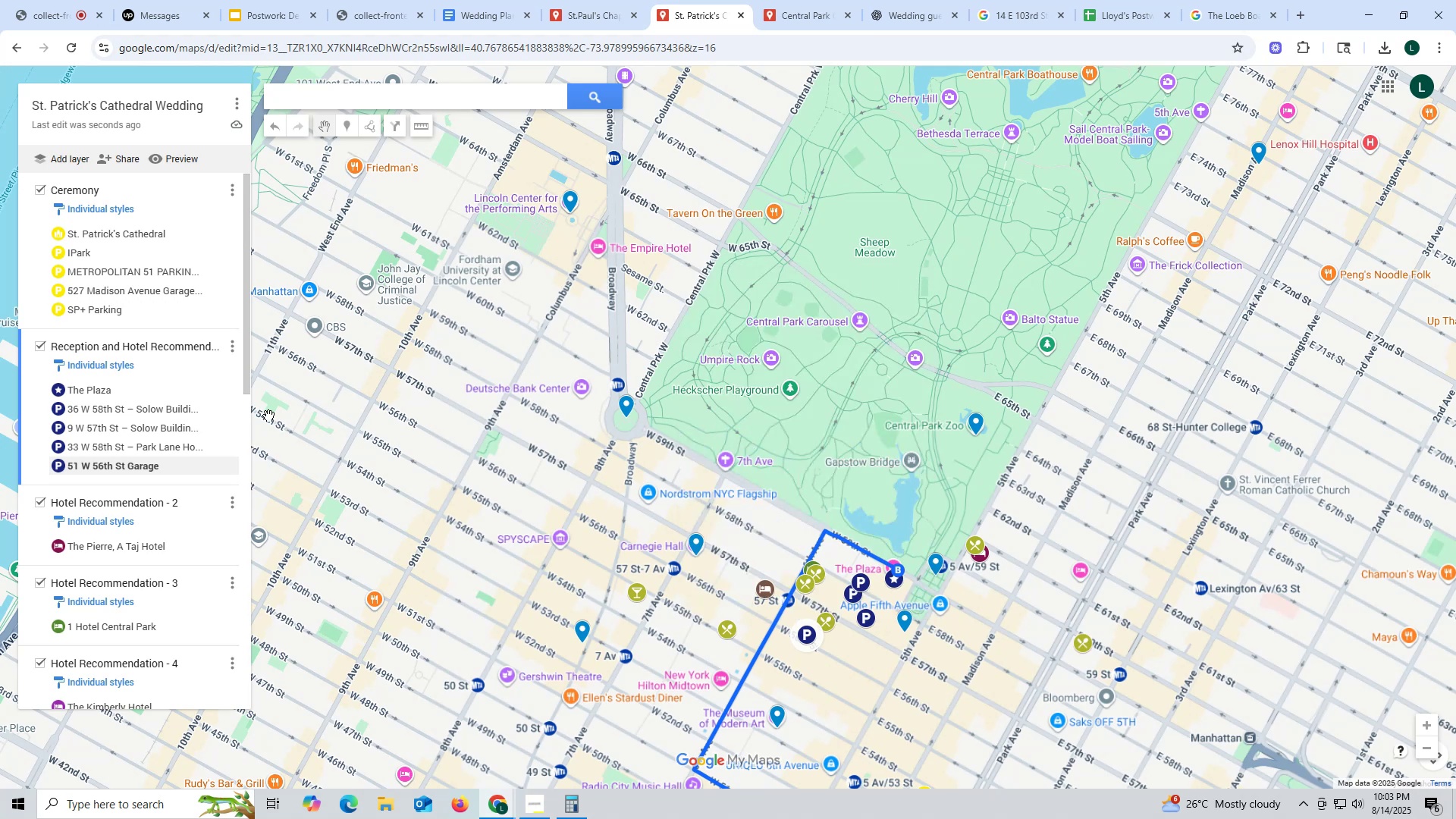 
scroll: coordinate [89, 423], scroll_direction: down, amount: 7.0
 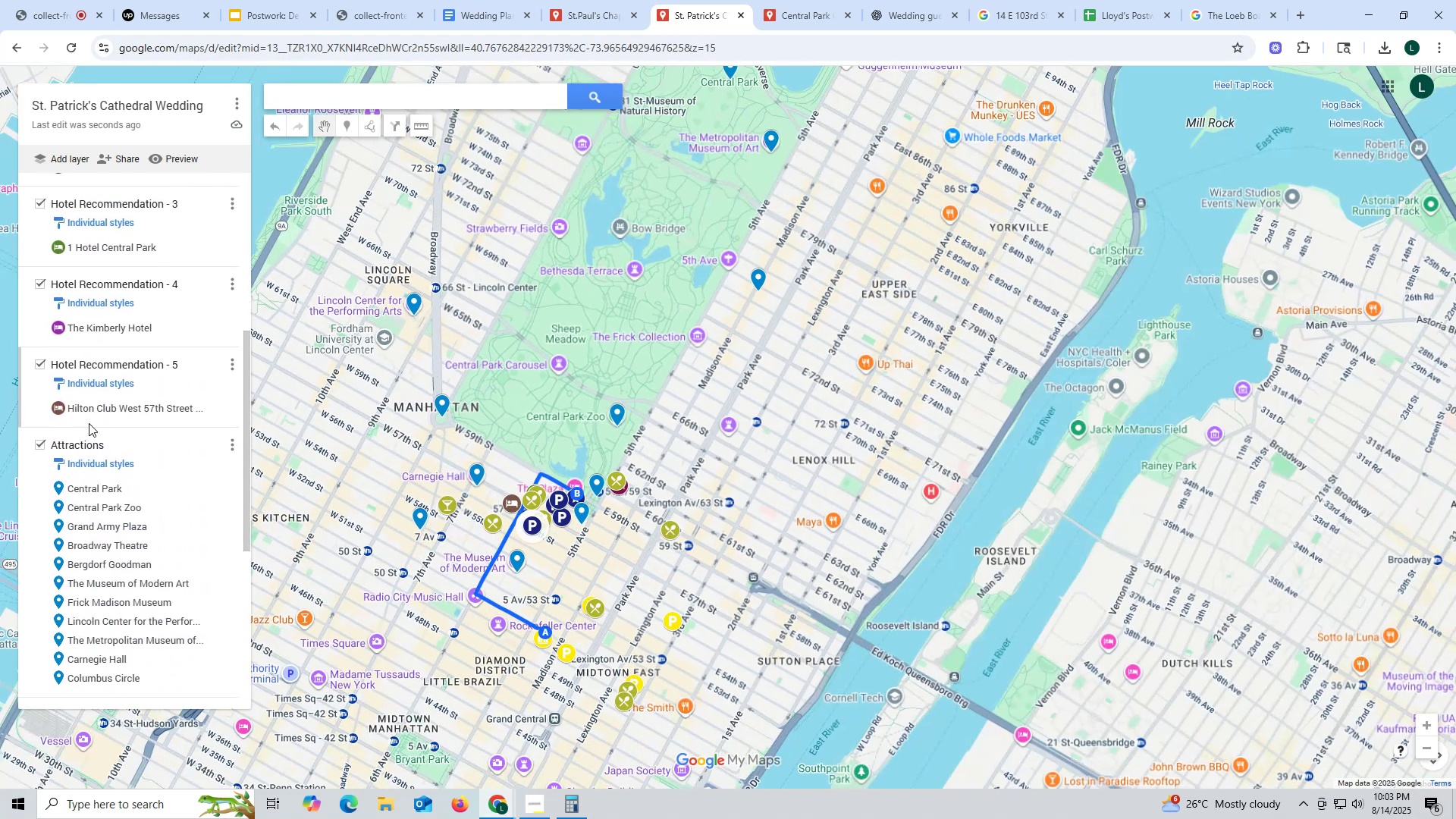 
scroll: coordinate [88, 420], scroll_direction: up, amount: 3.0
 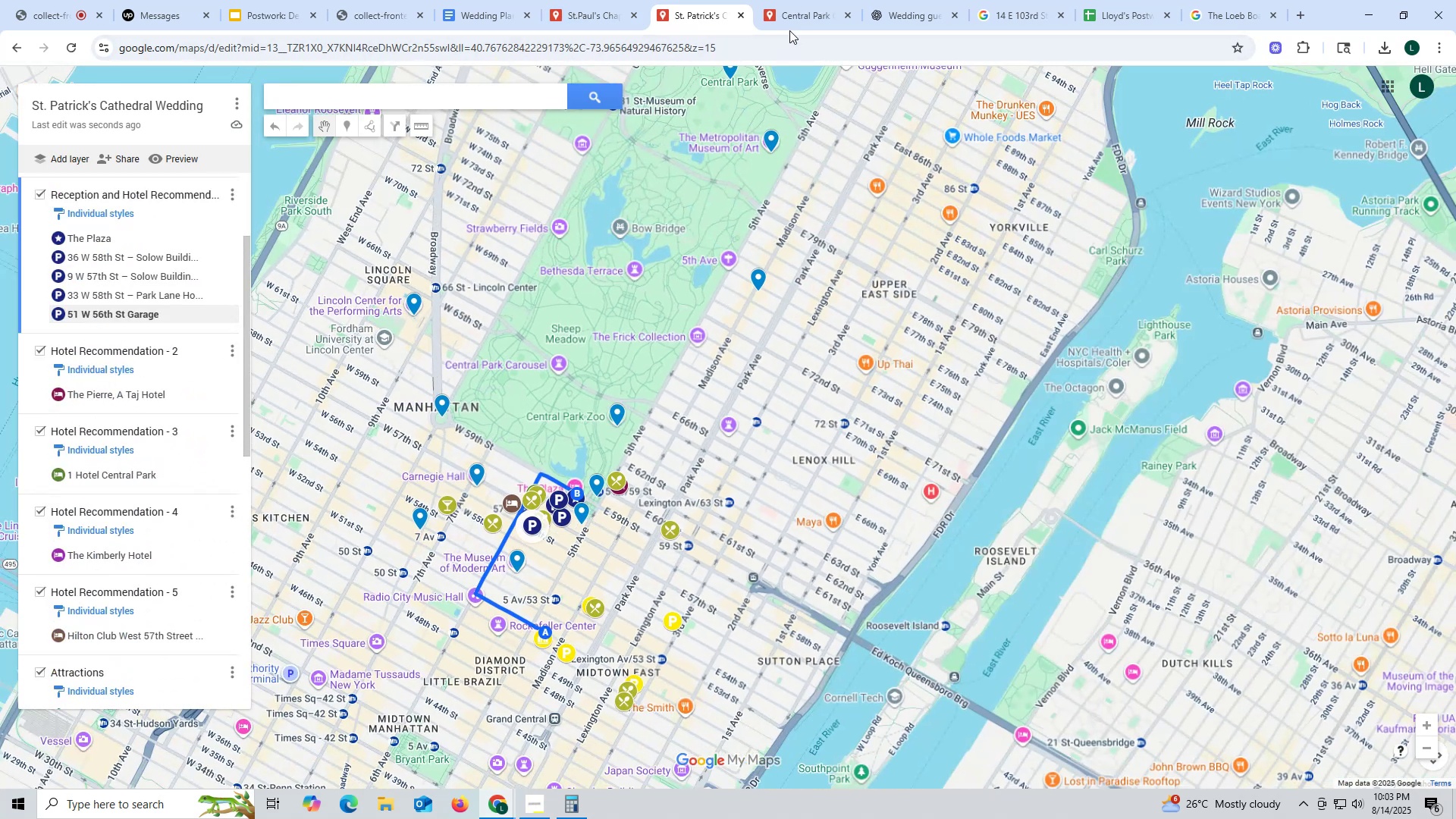 
left_click([792, 16])
 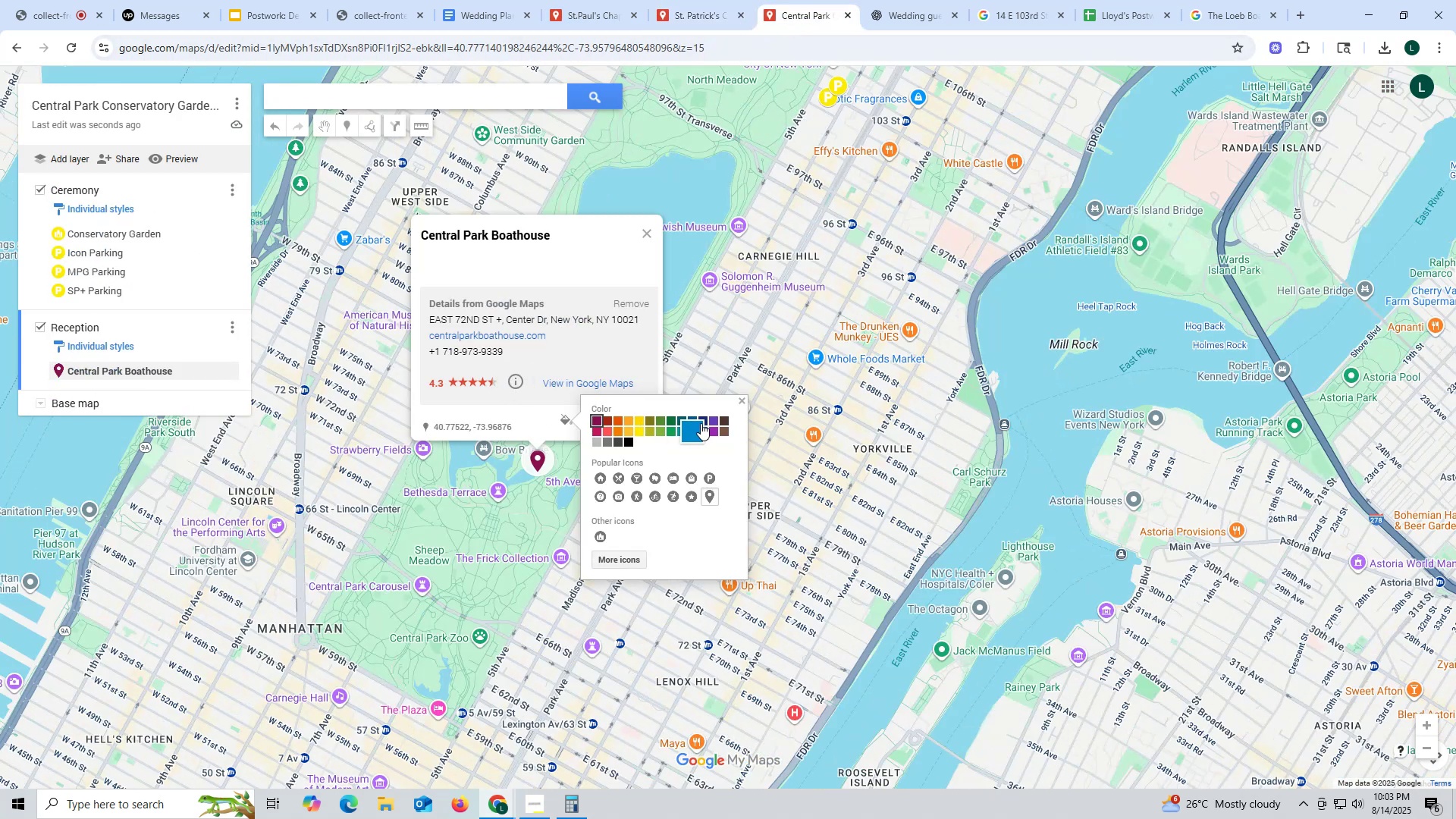 
left_click([703, 416])
 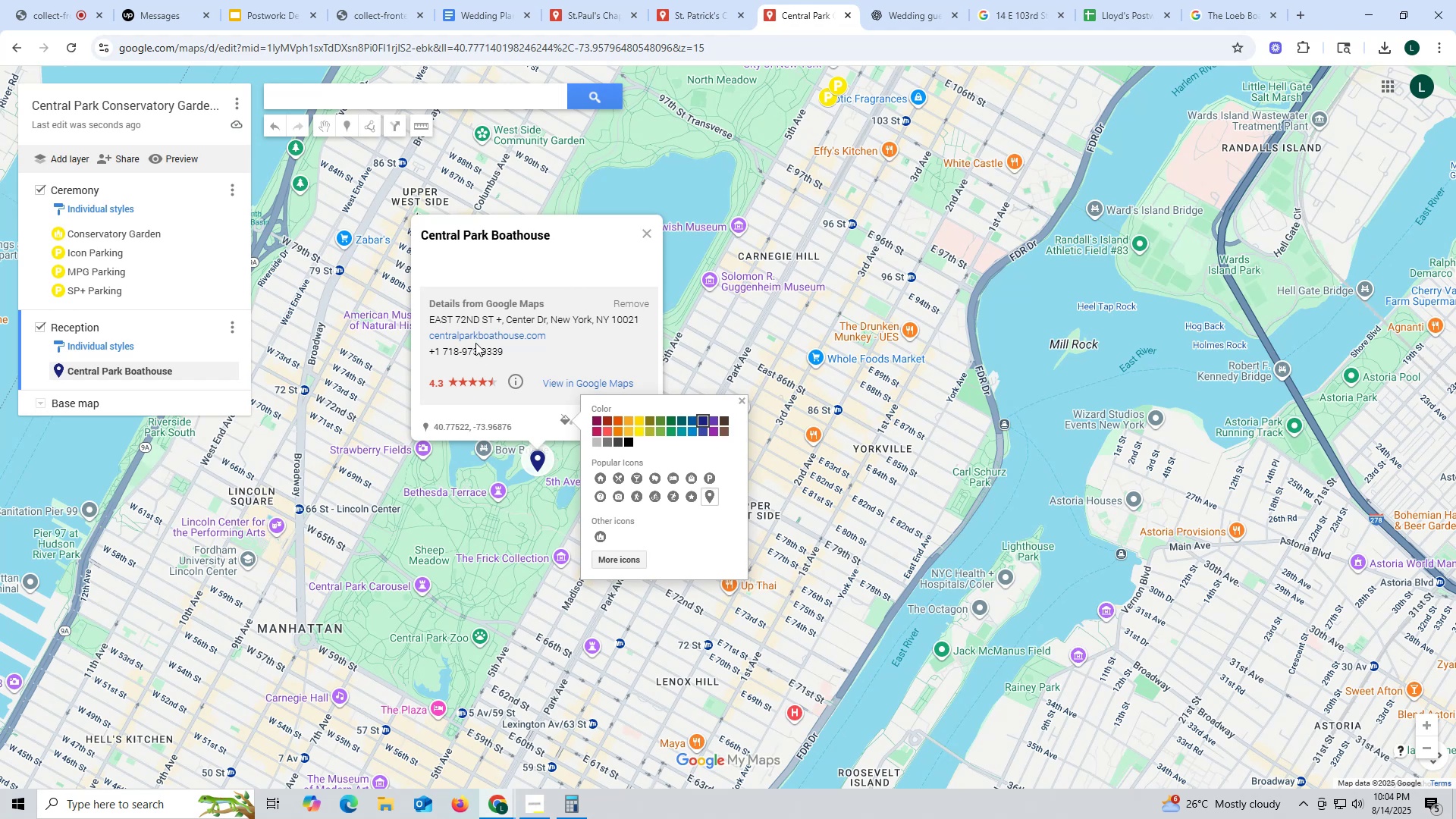 
wait(44.63)
 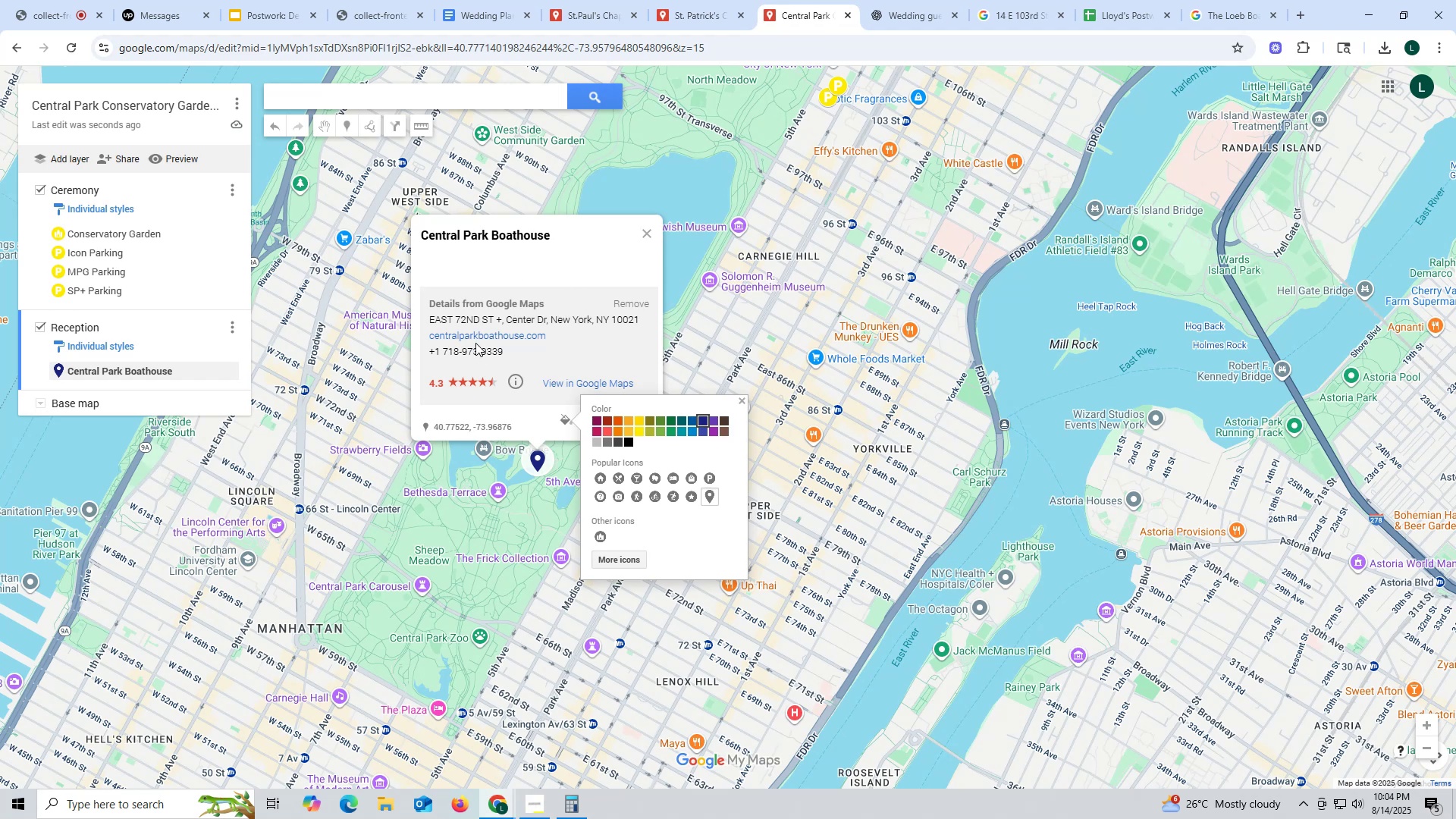 
left_click([607, 560])
 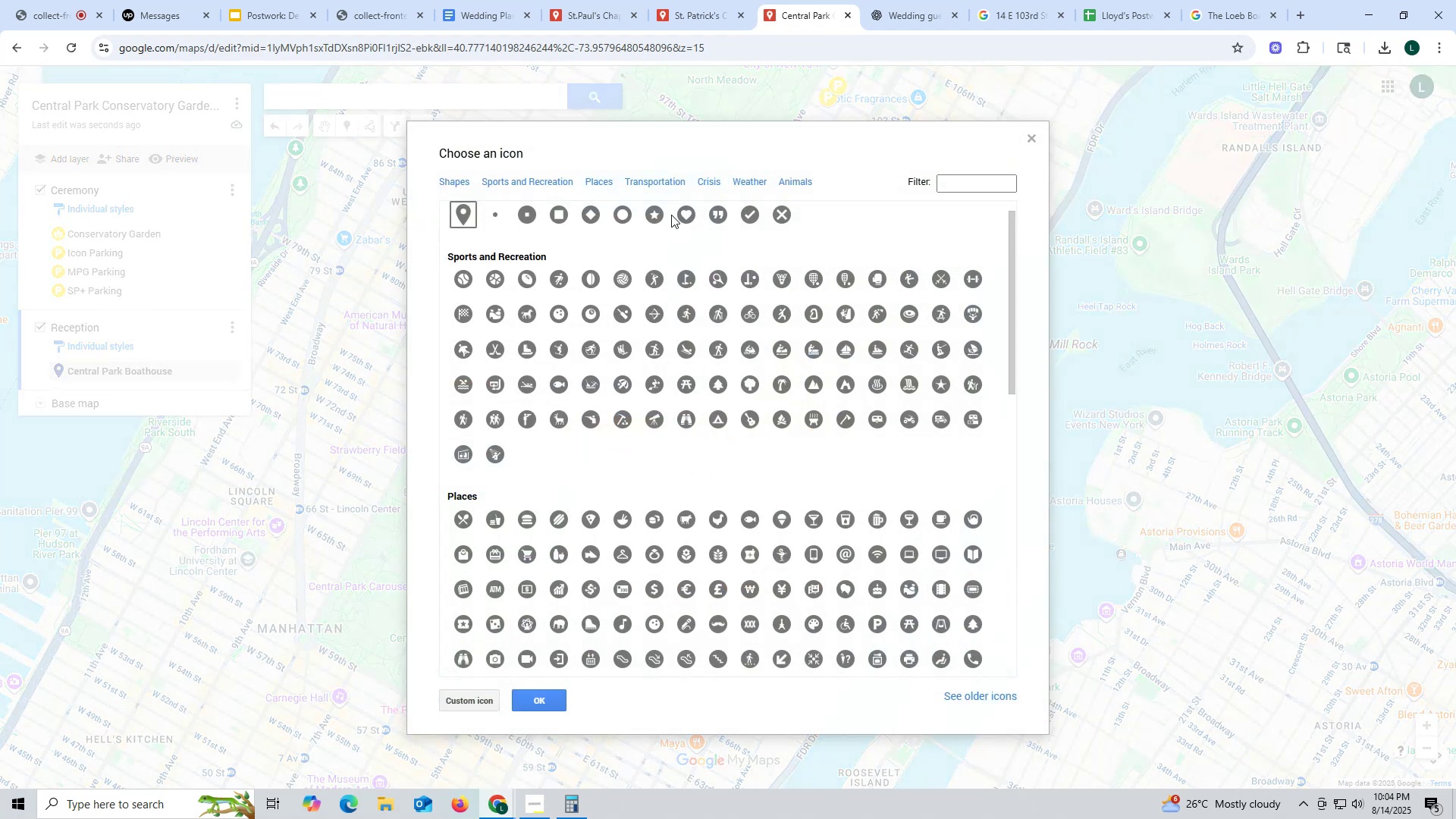 
left_click([658, 206])
 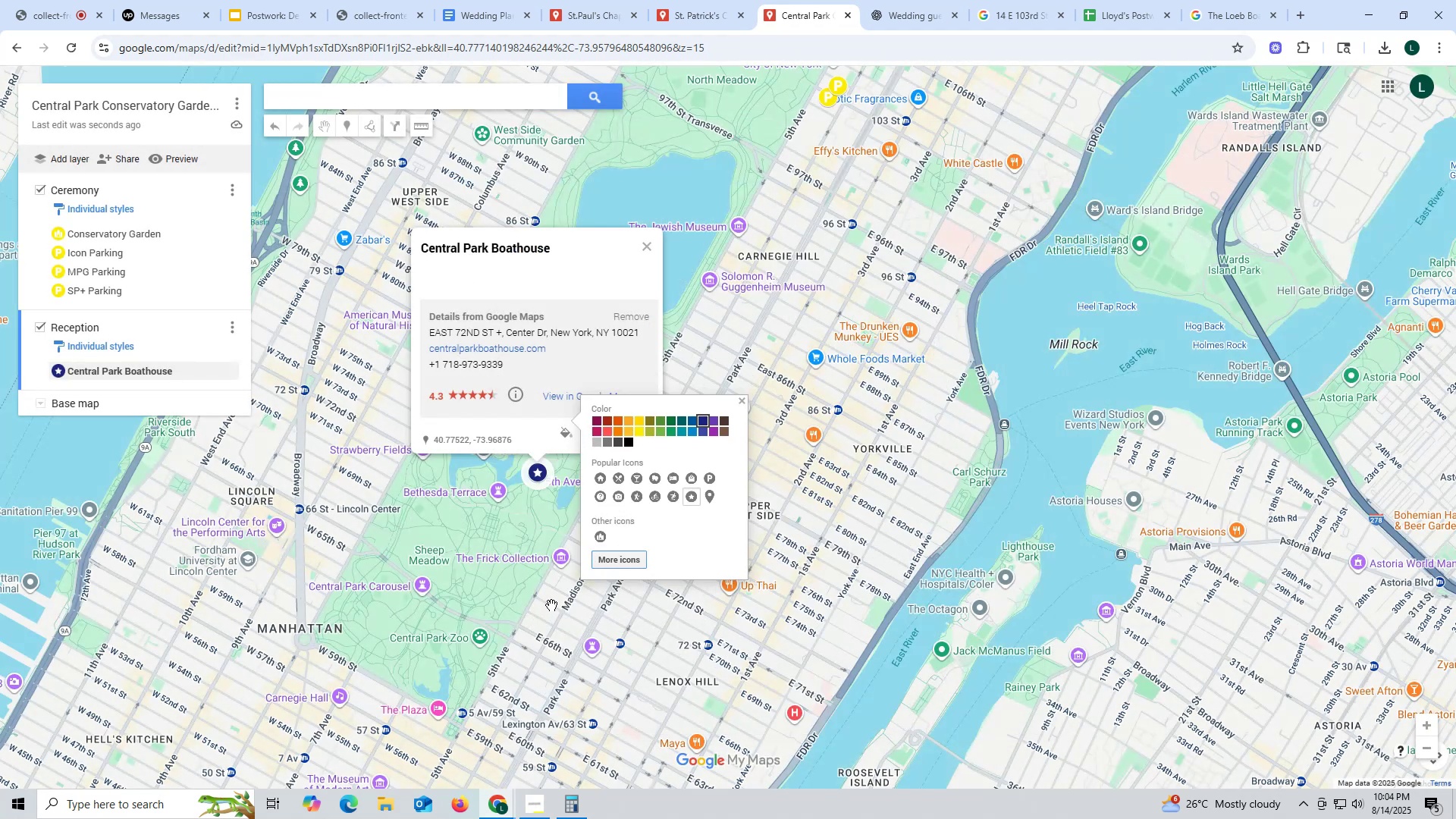 
wait(8.1)
 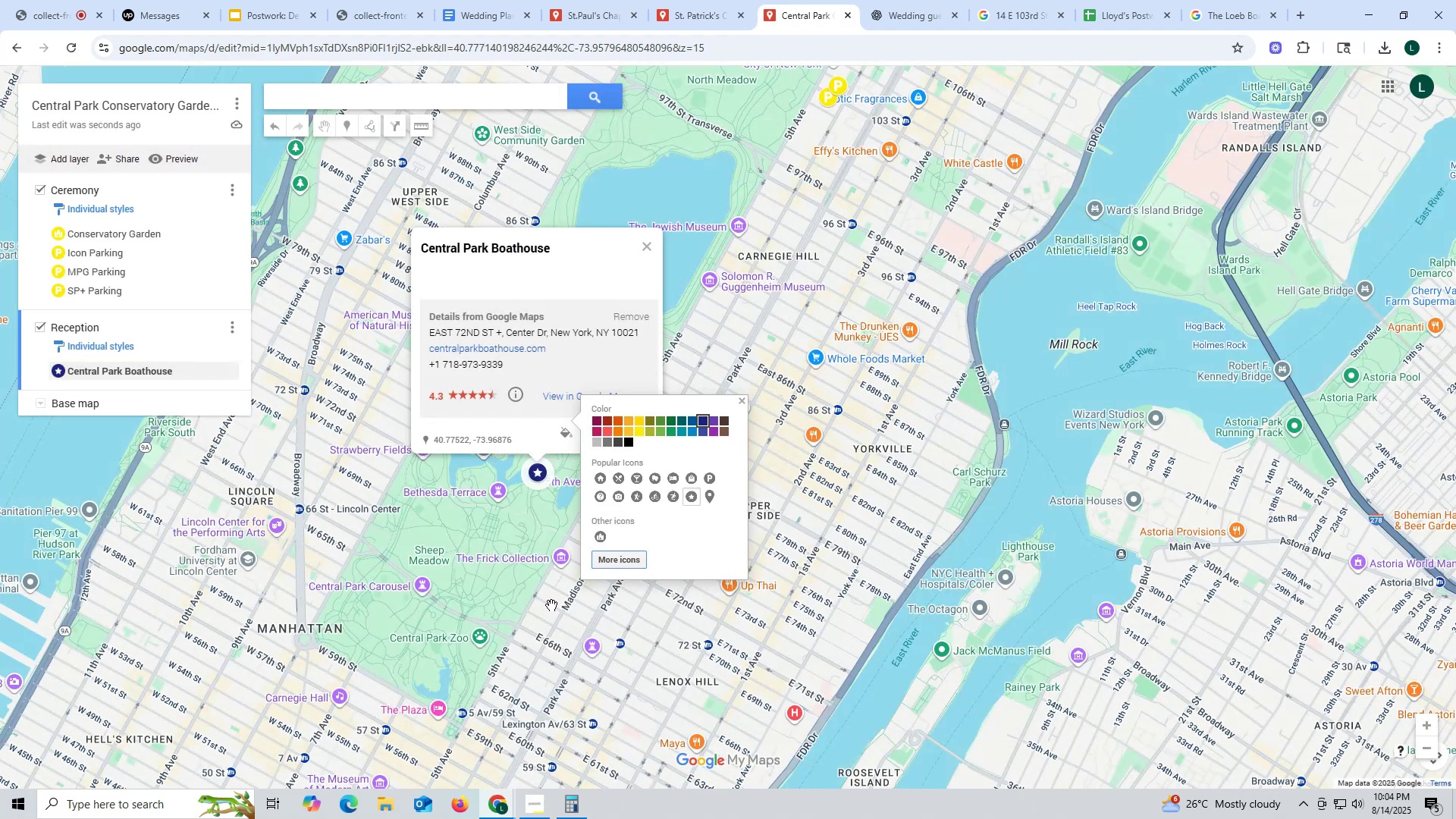 
left_click_drag(start_coordinate=[574, 243], to_coordinate=[422, 243])
 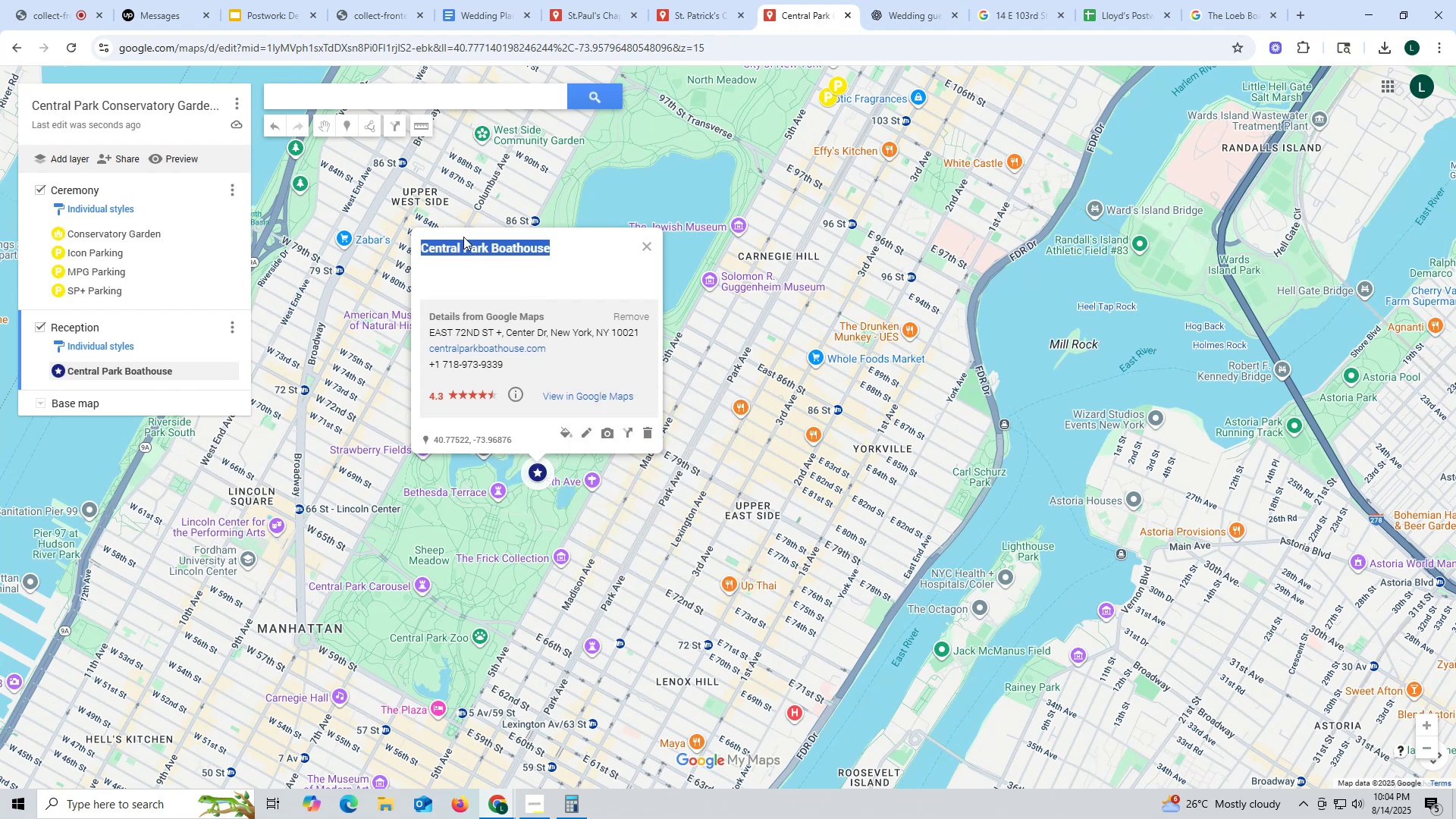 
key(Control+ControlLeft)
 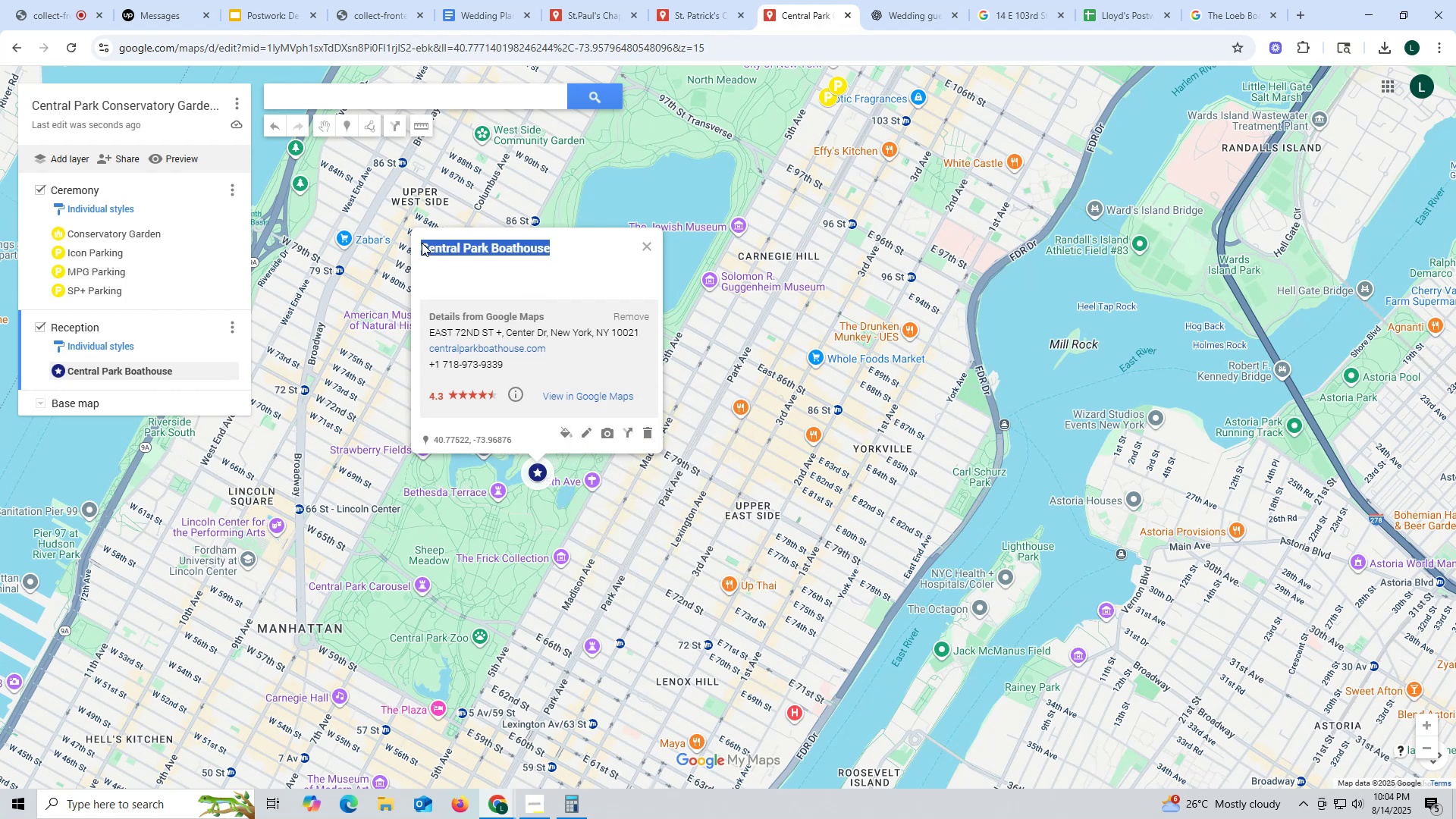 
key(Control+C)
 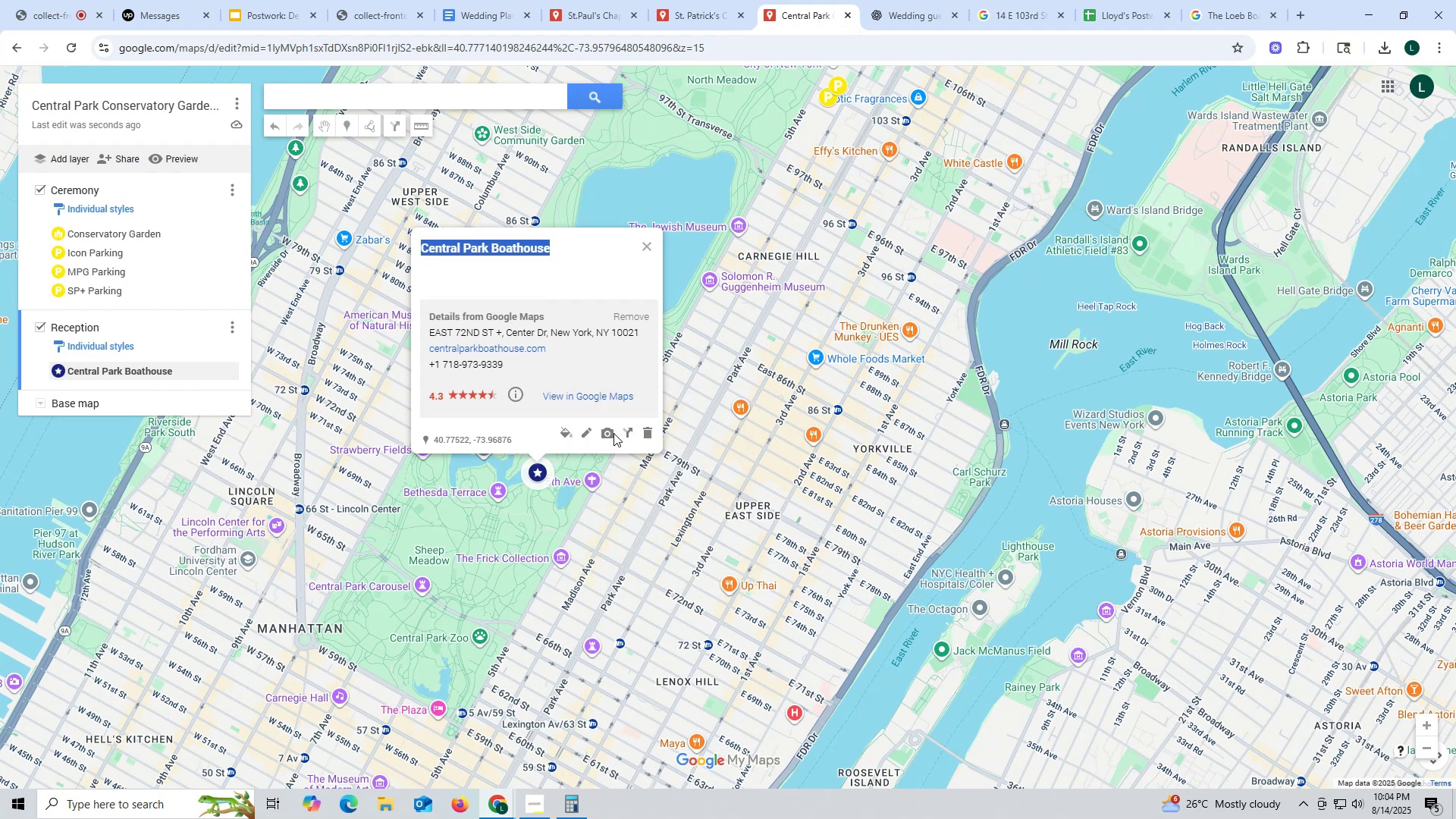 
left_click([605, 429])
 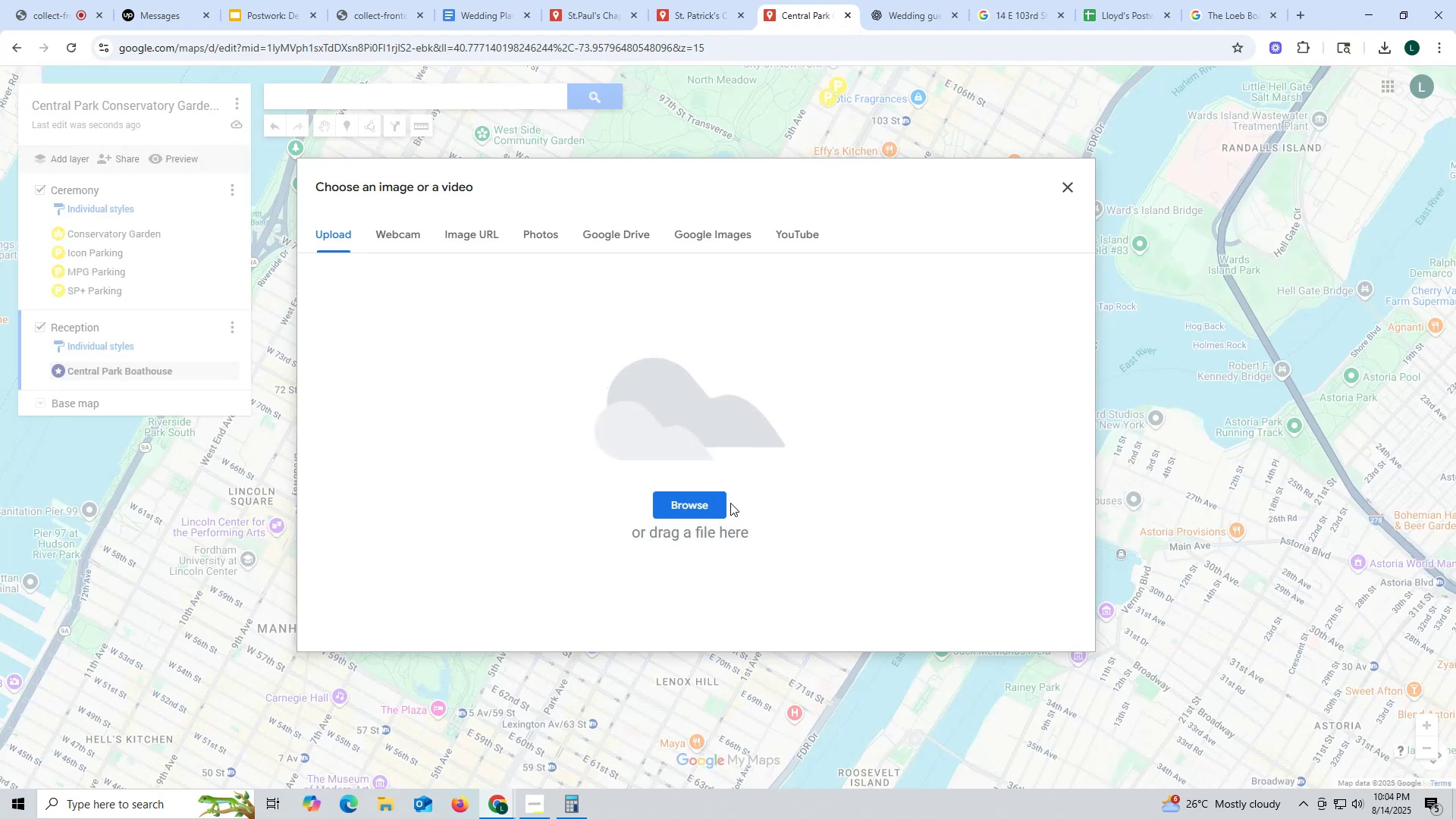 
left_click([704, 509])
 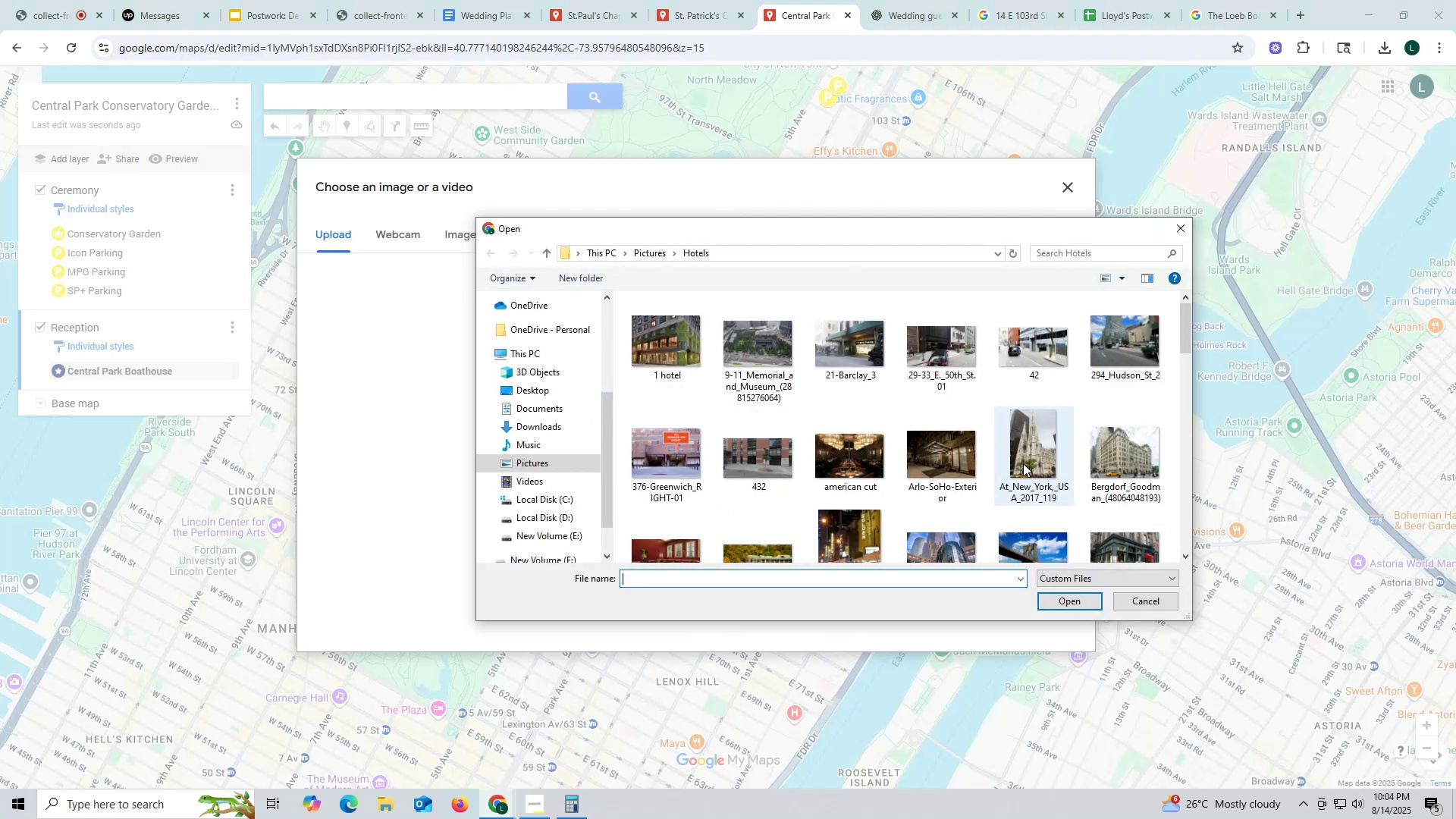 
scroll: coordinate [782, 515], scroll_direction: down, amount: 1.0
 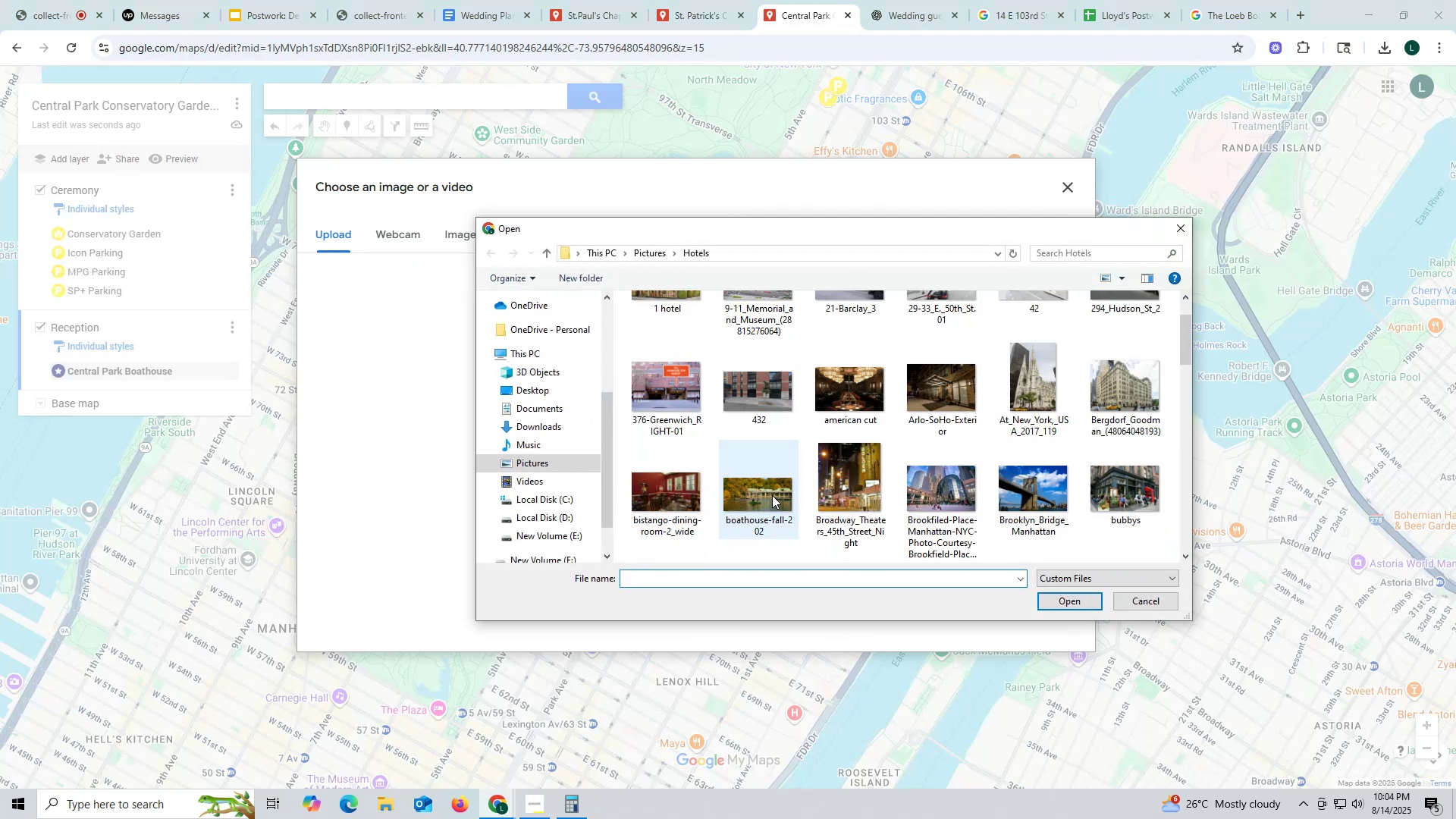 
left_click([764, 491])
 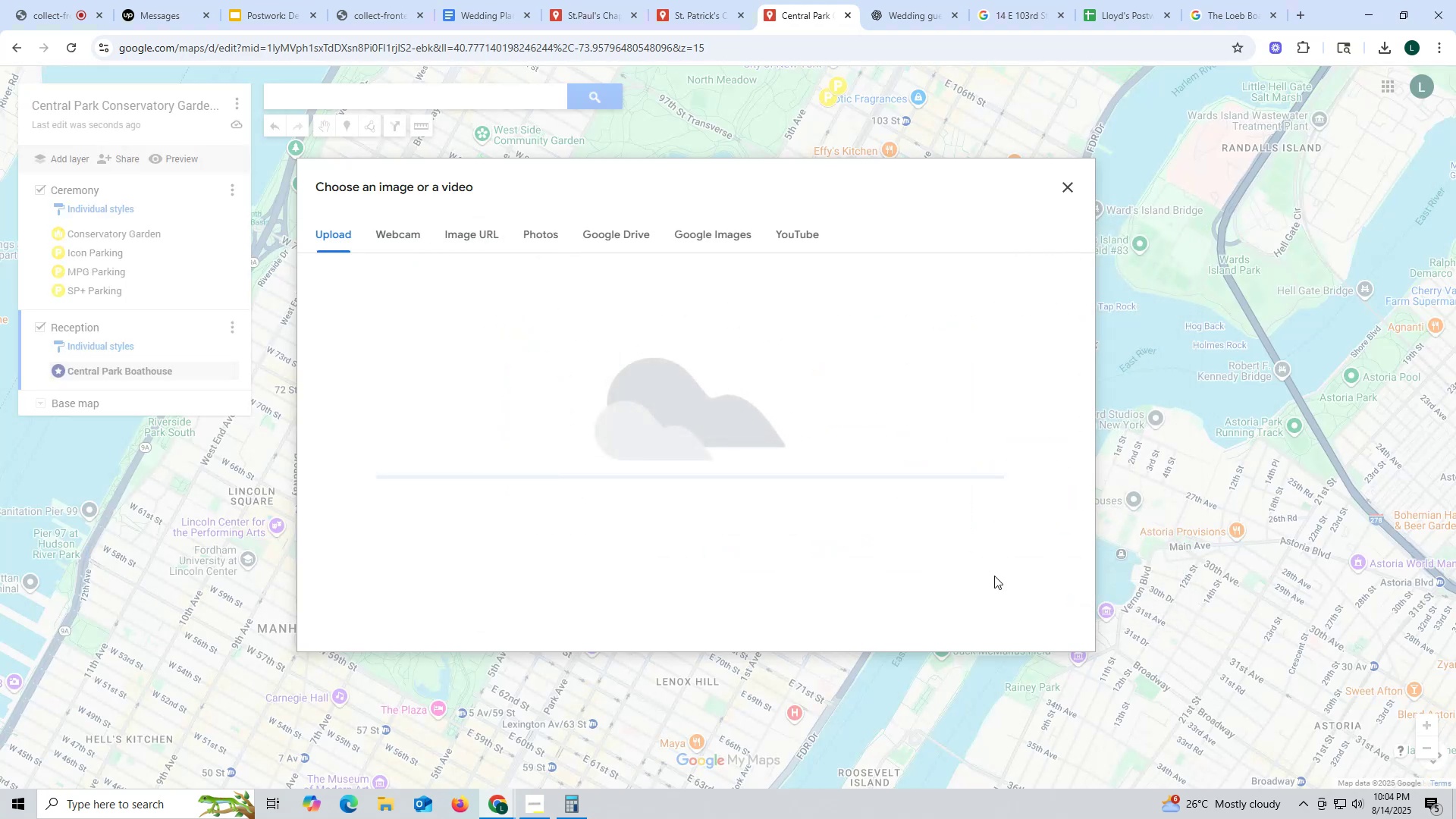 
mouse_move([673, 516])
 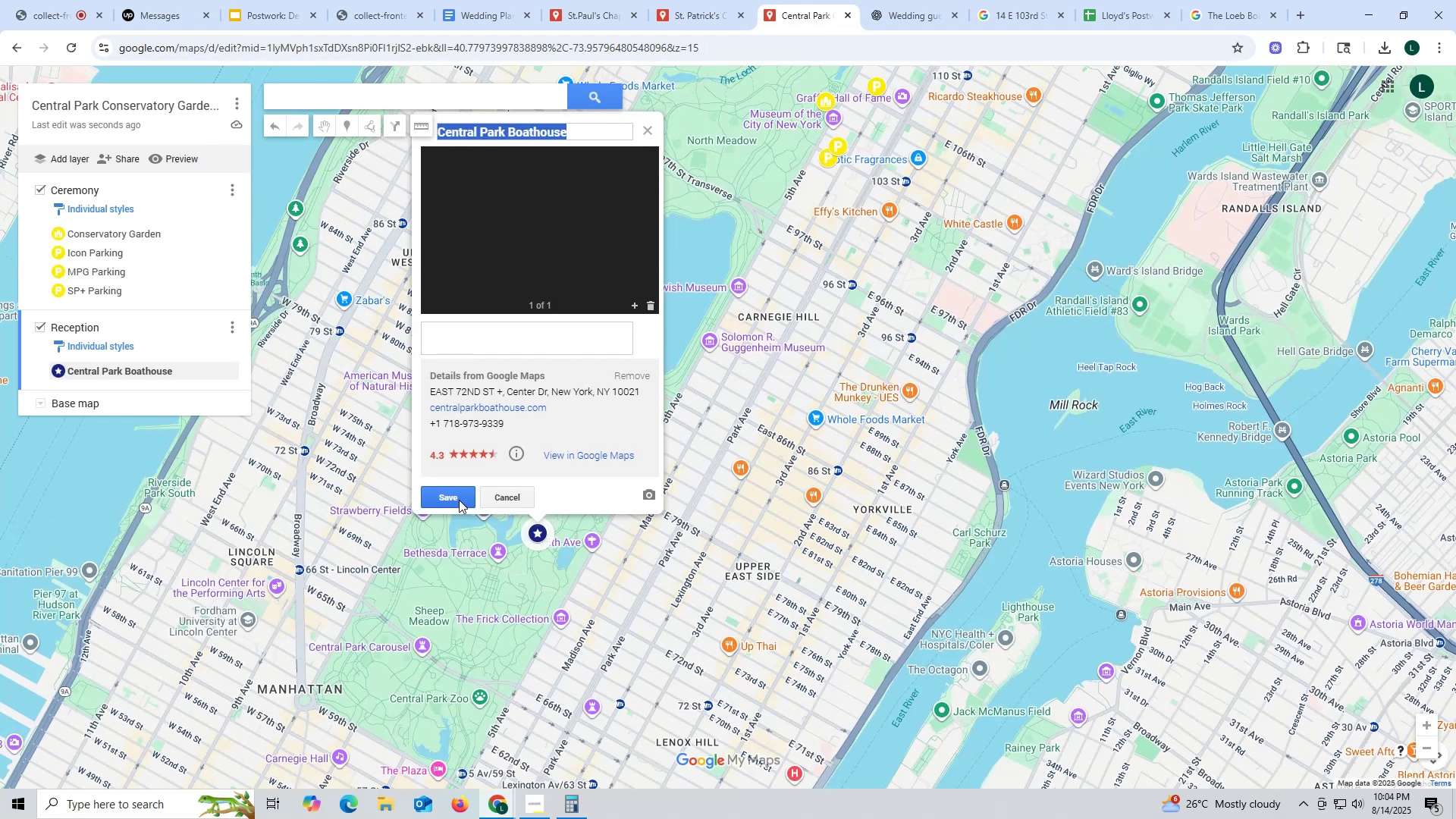 
left_click([459, 500])
 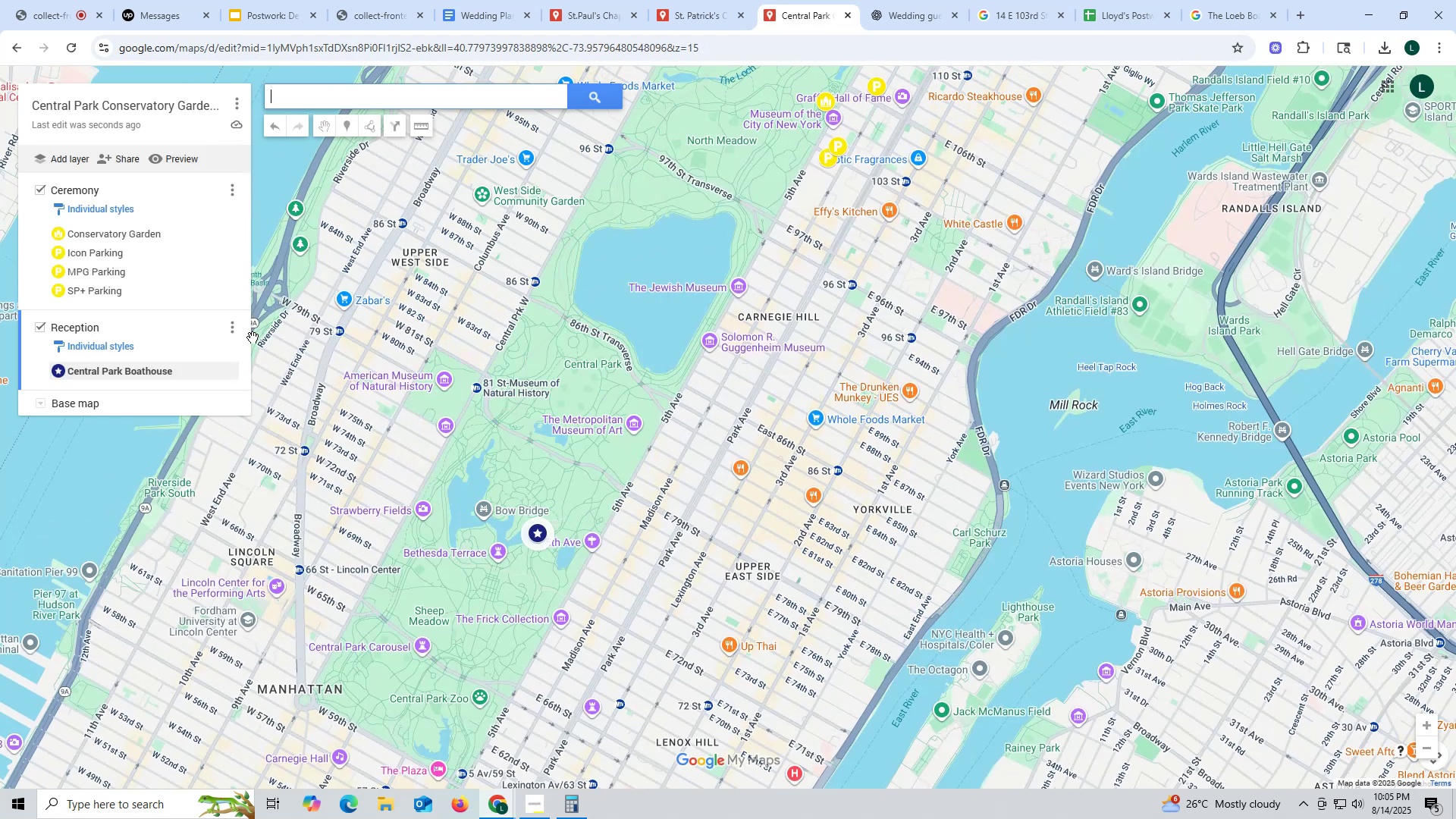 
wait(7.5)
 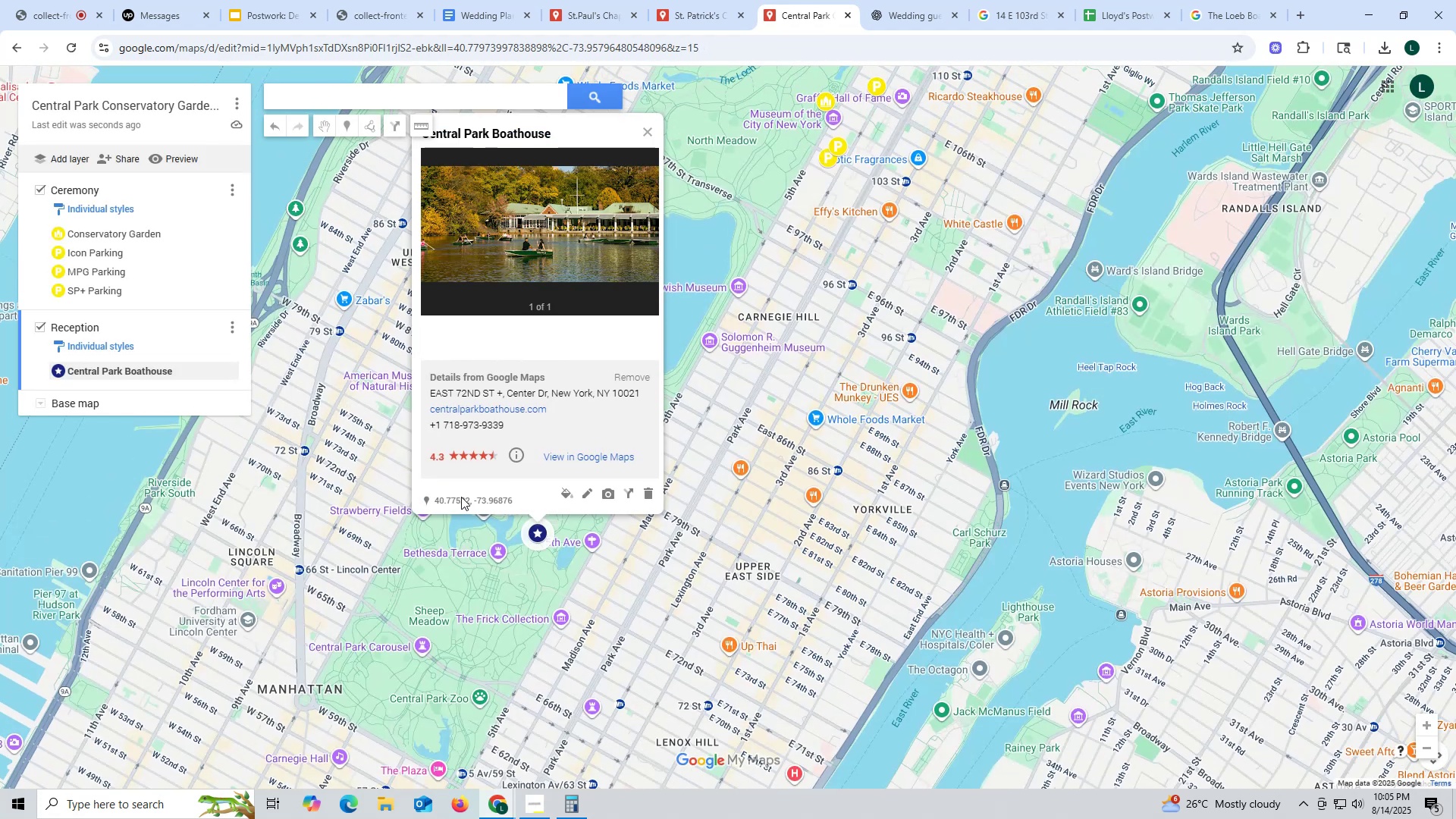 
left_click([1230, 13])
 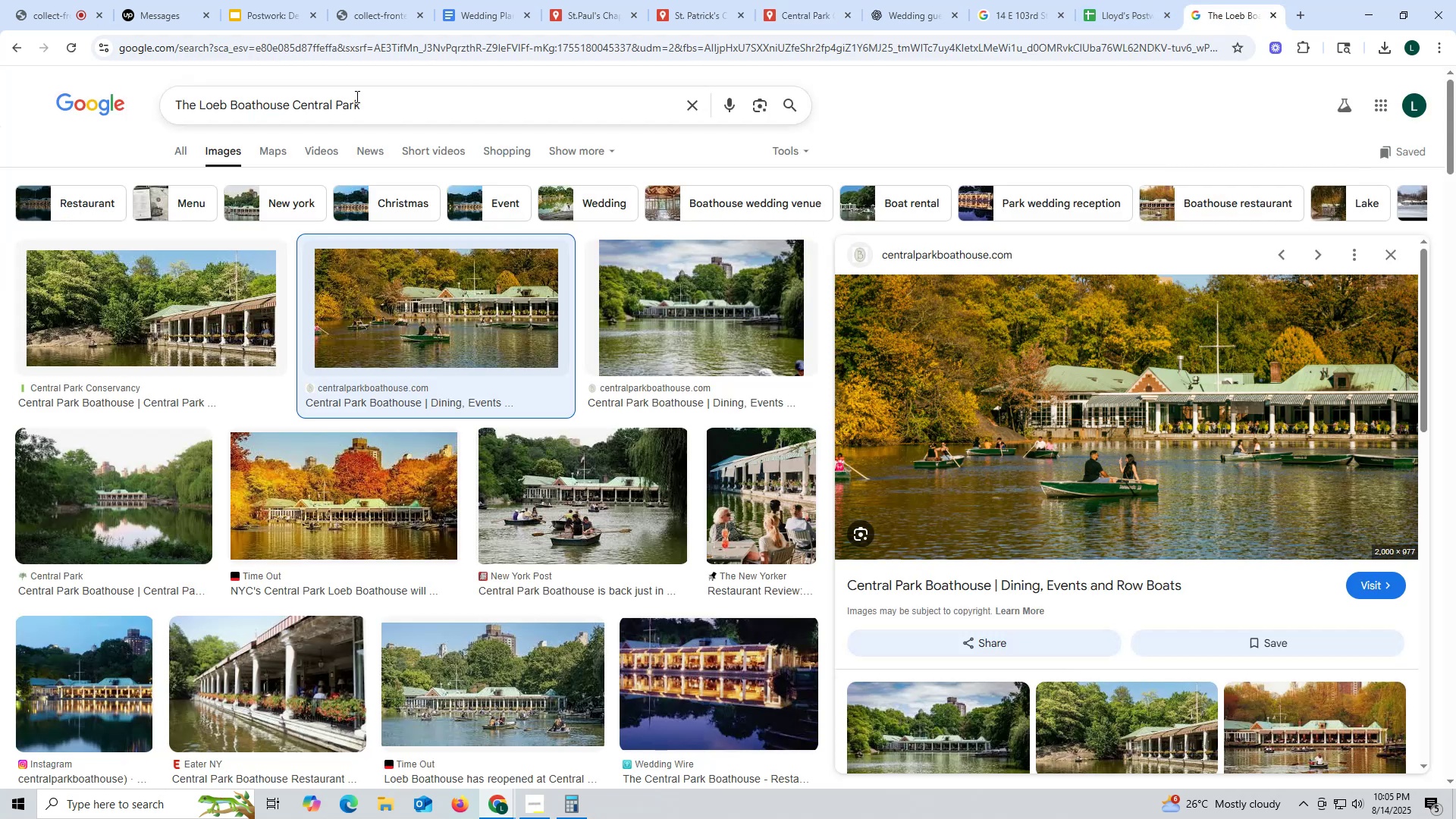 
left_click_drag(start_coordinate=[375, 108], to_coordinate=[0, 103])
 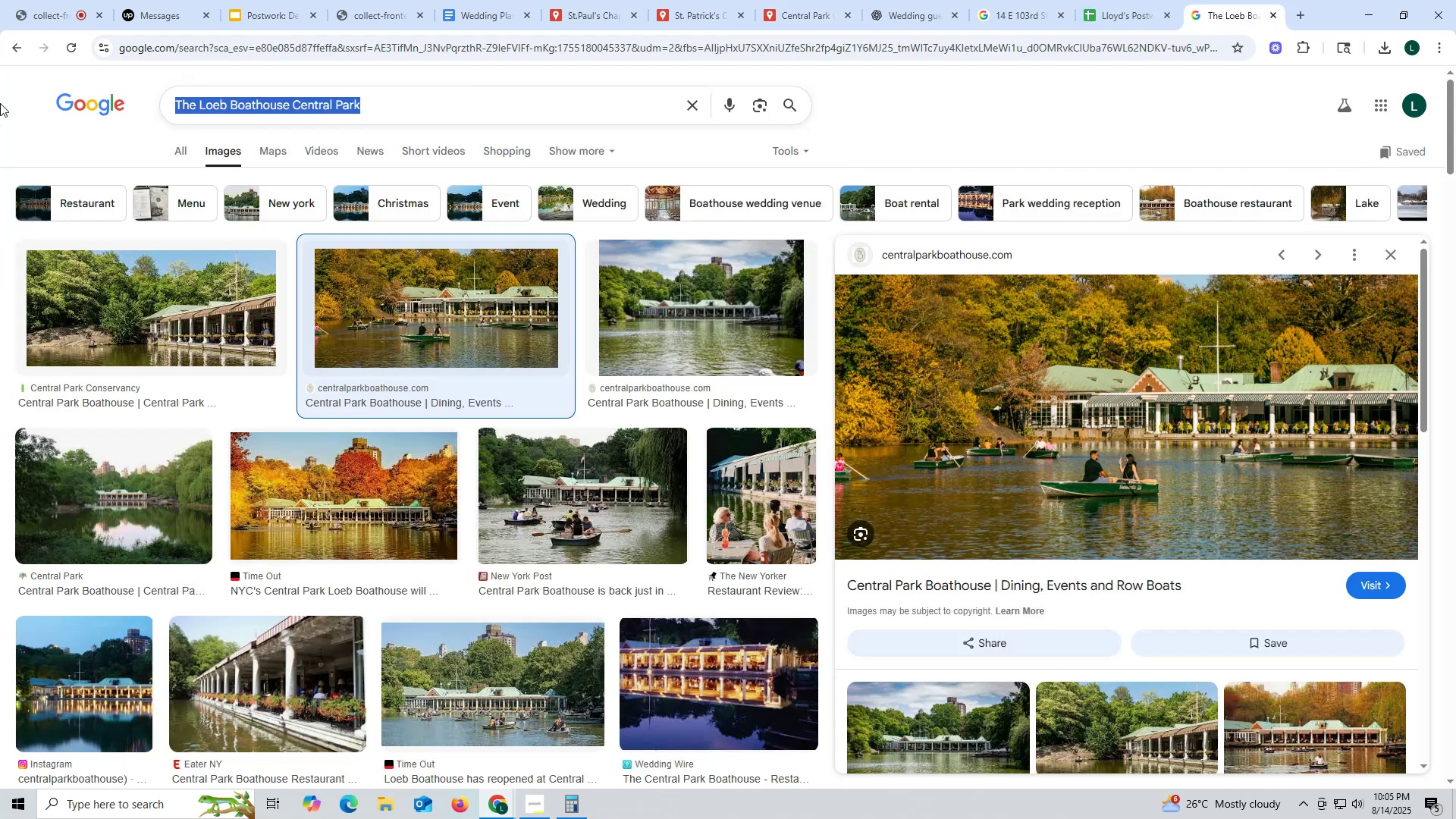 
key(Control+ControlLeft)
 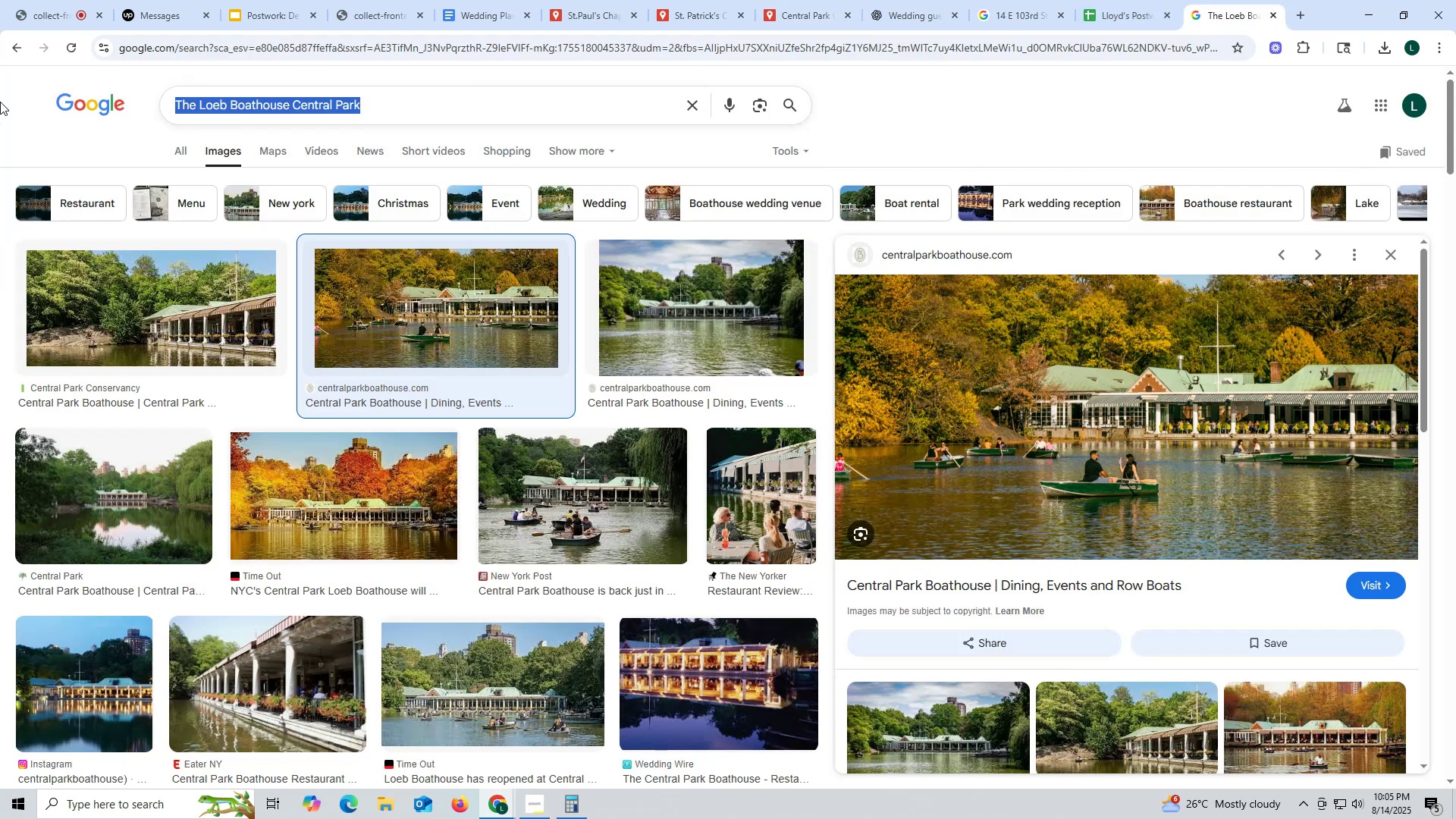 
key(Control+V)
 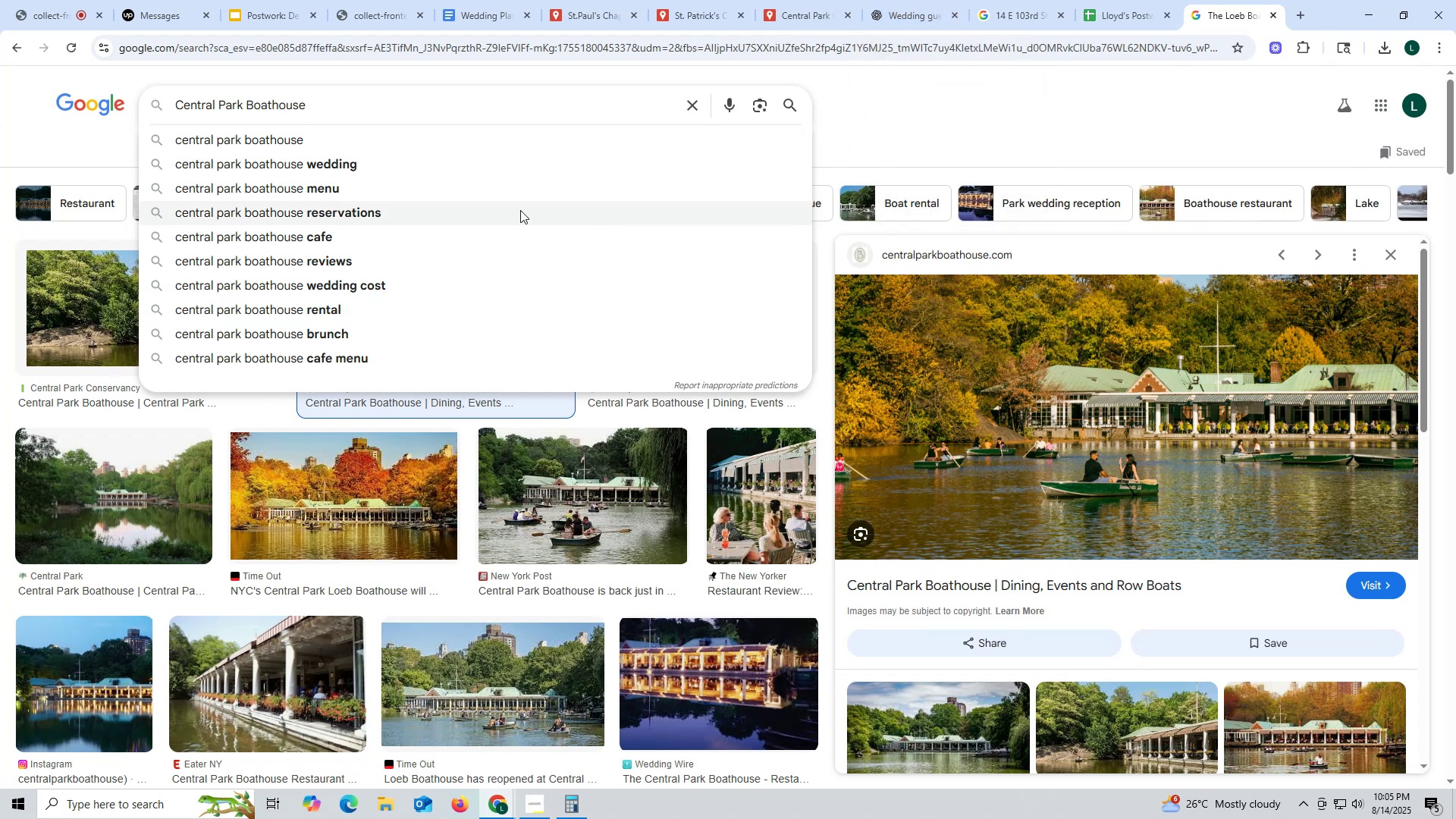 
wait(31.17)
 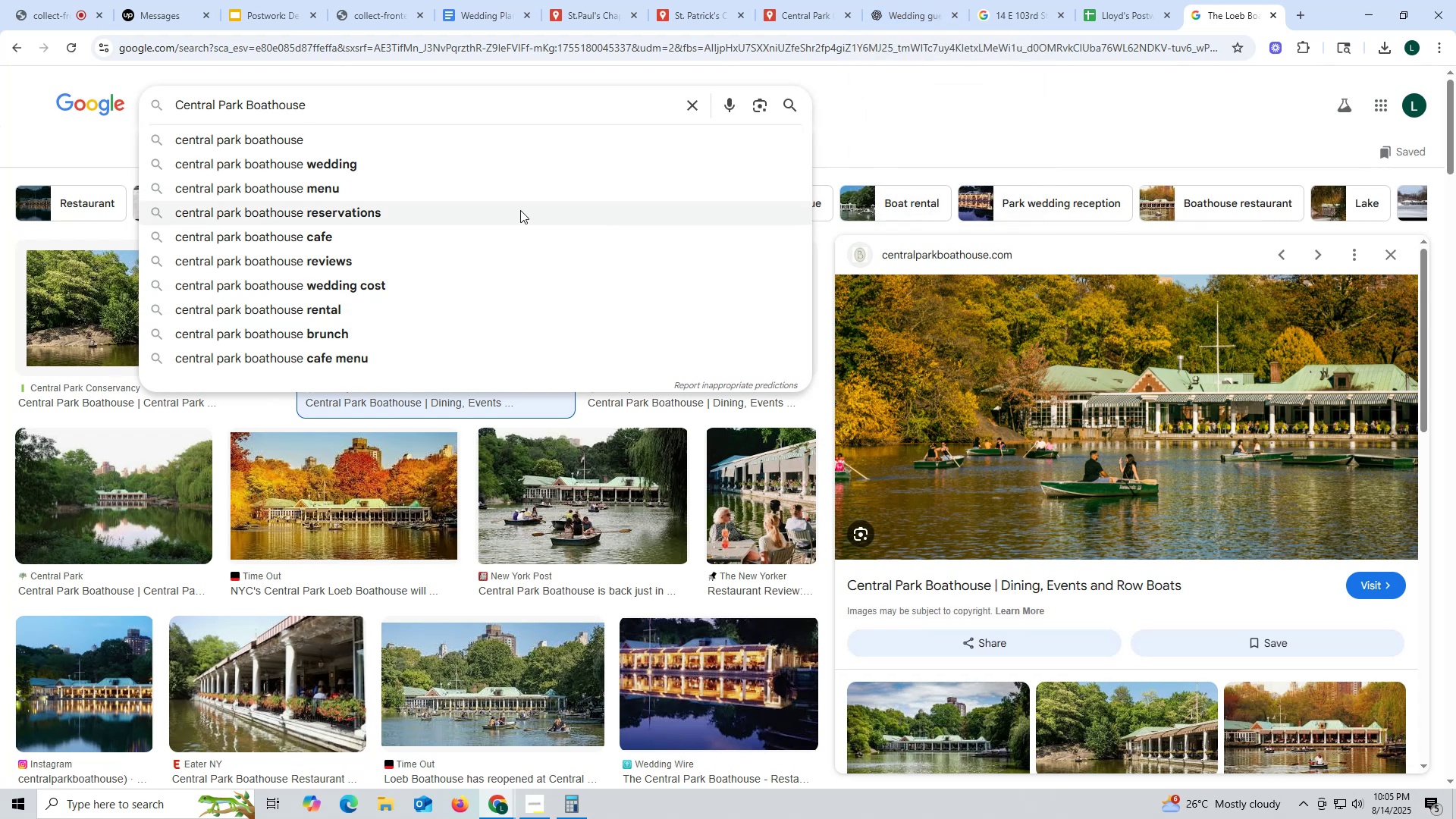 
left_click([901, 15])
 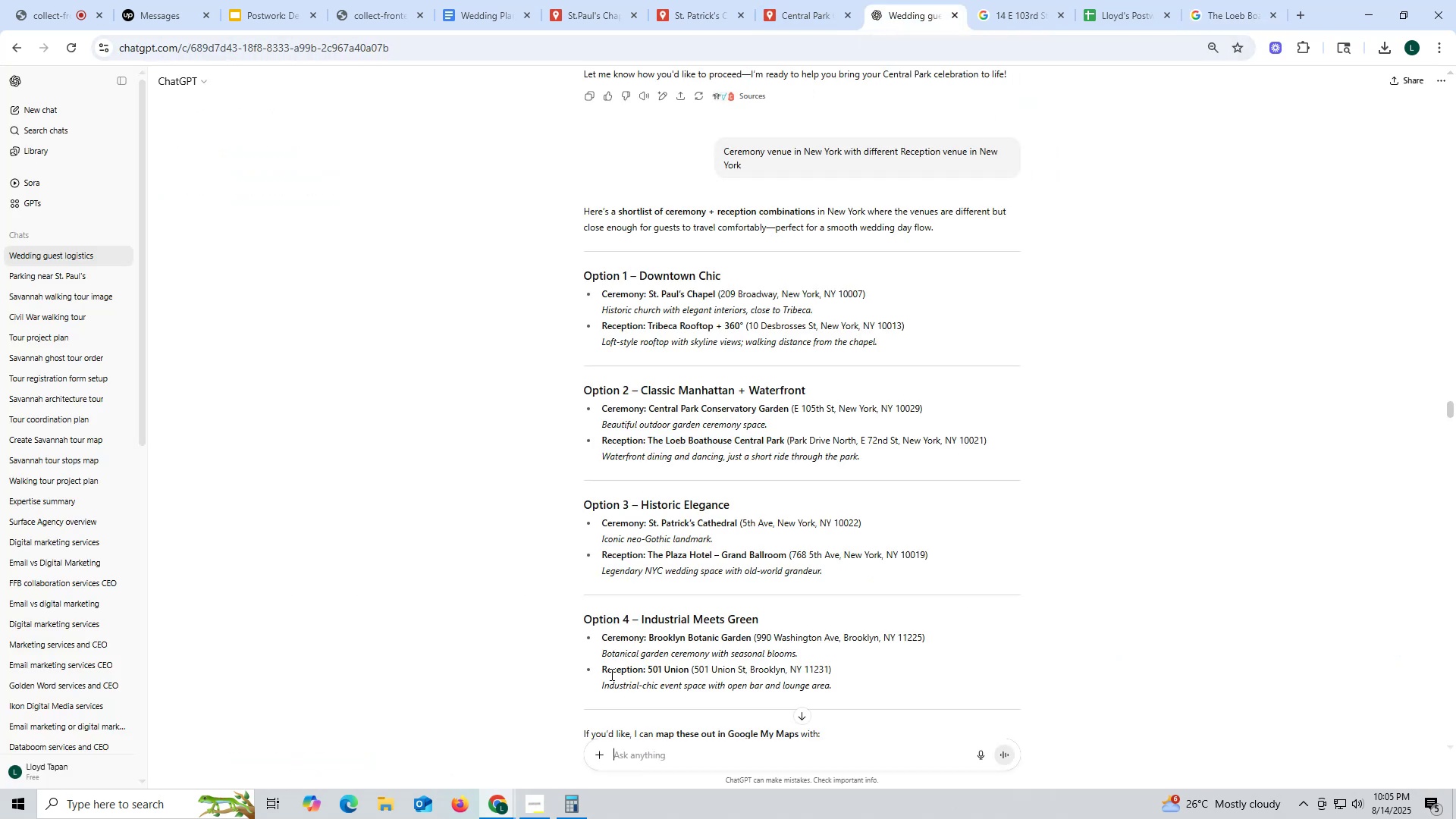 
key(P)
 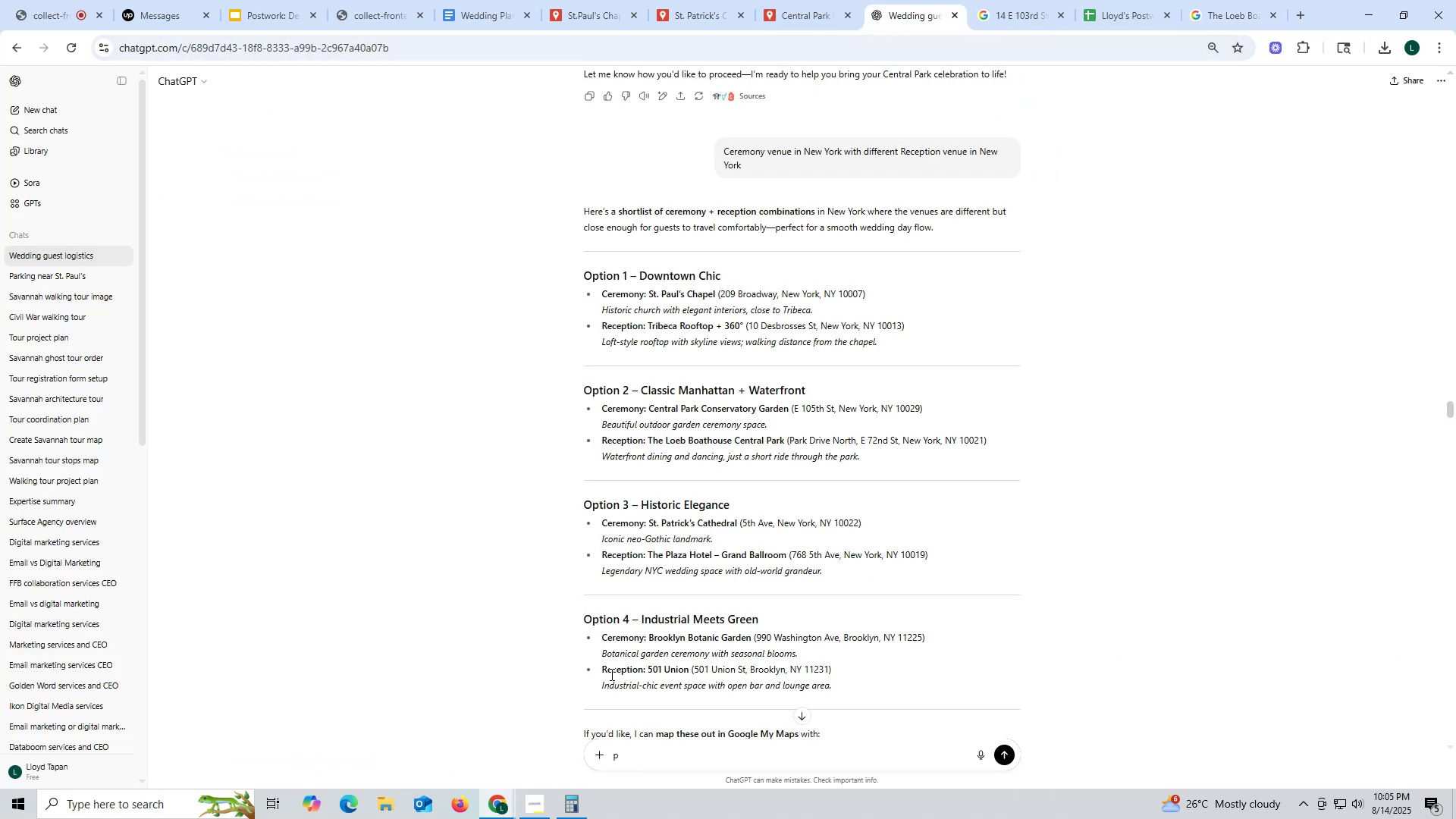 
wait(5.68)
 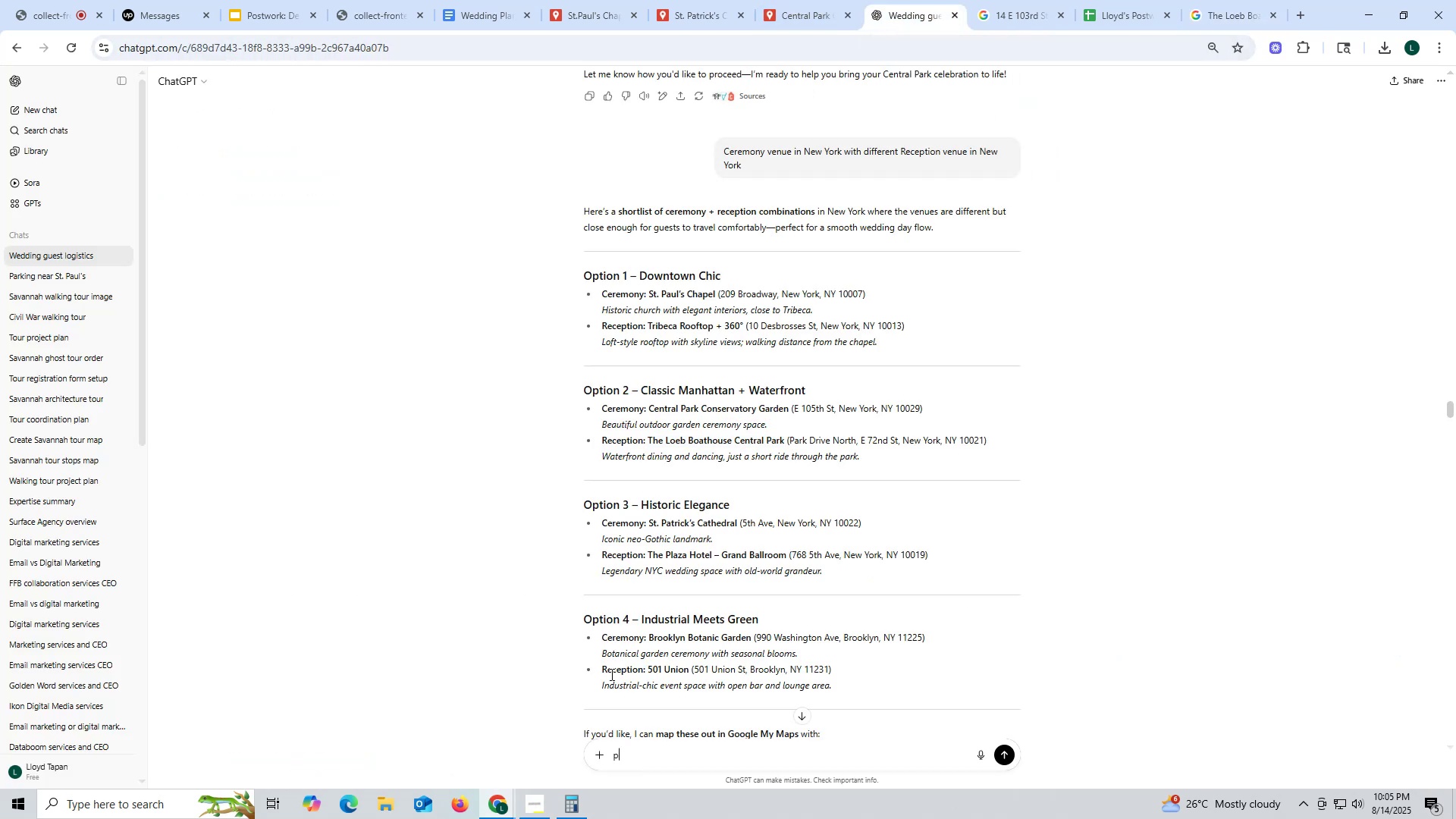 
type(arking near )
 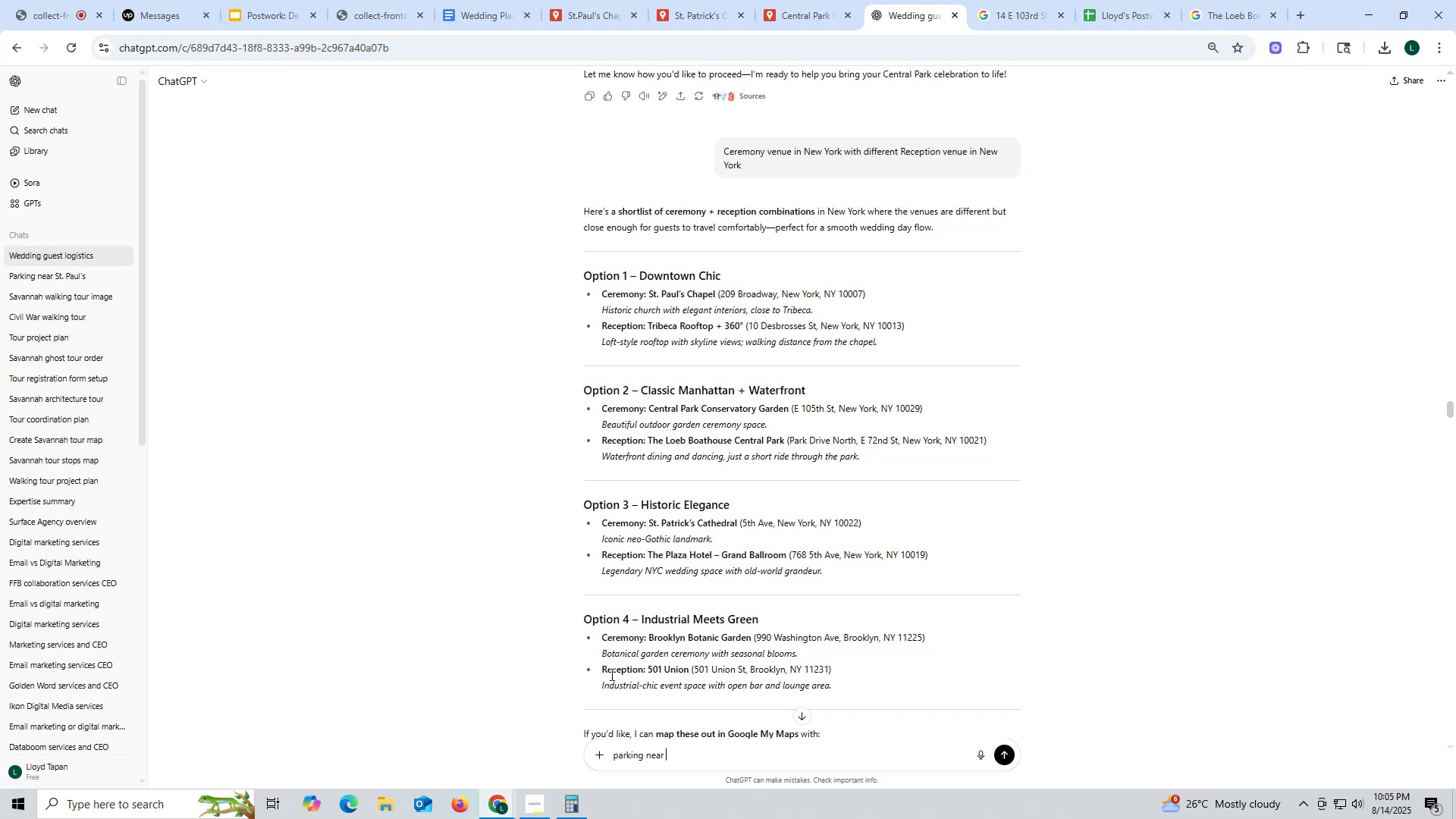 
key(Control+ControlLeft)
 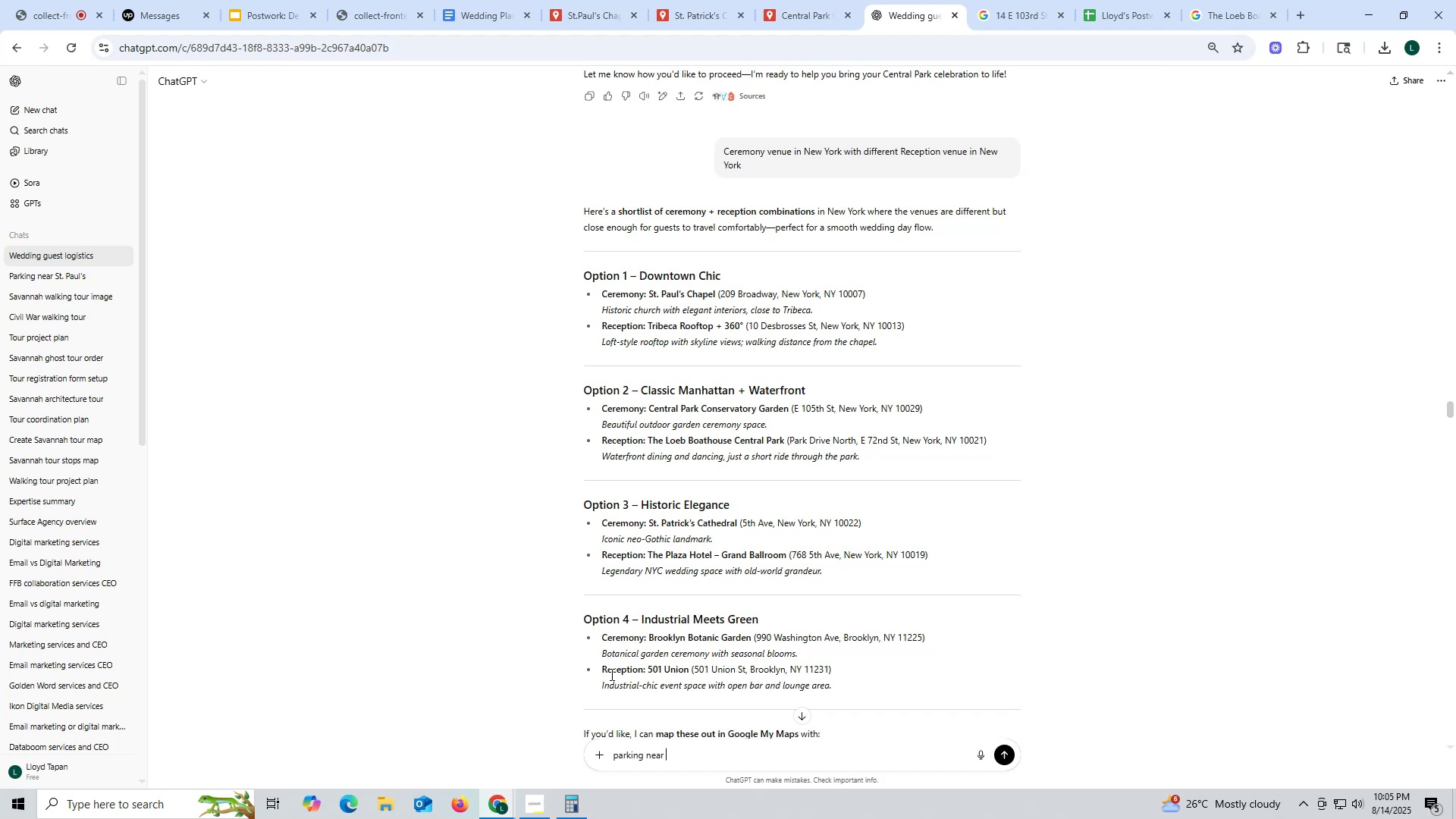 
key(Control+V)
 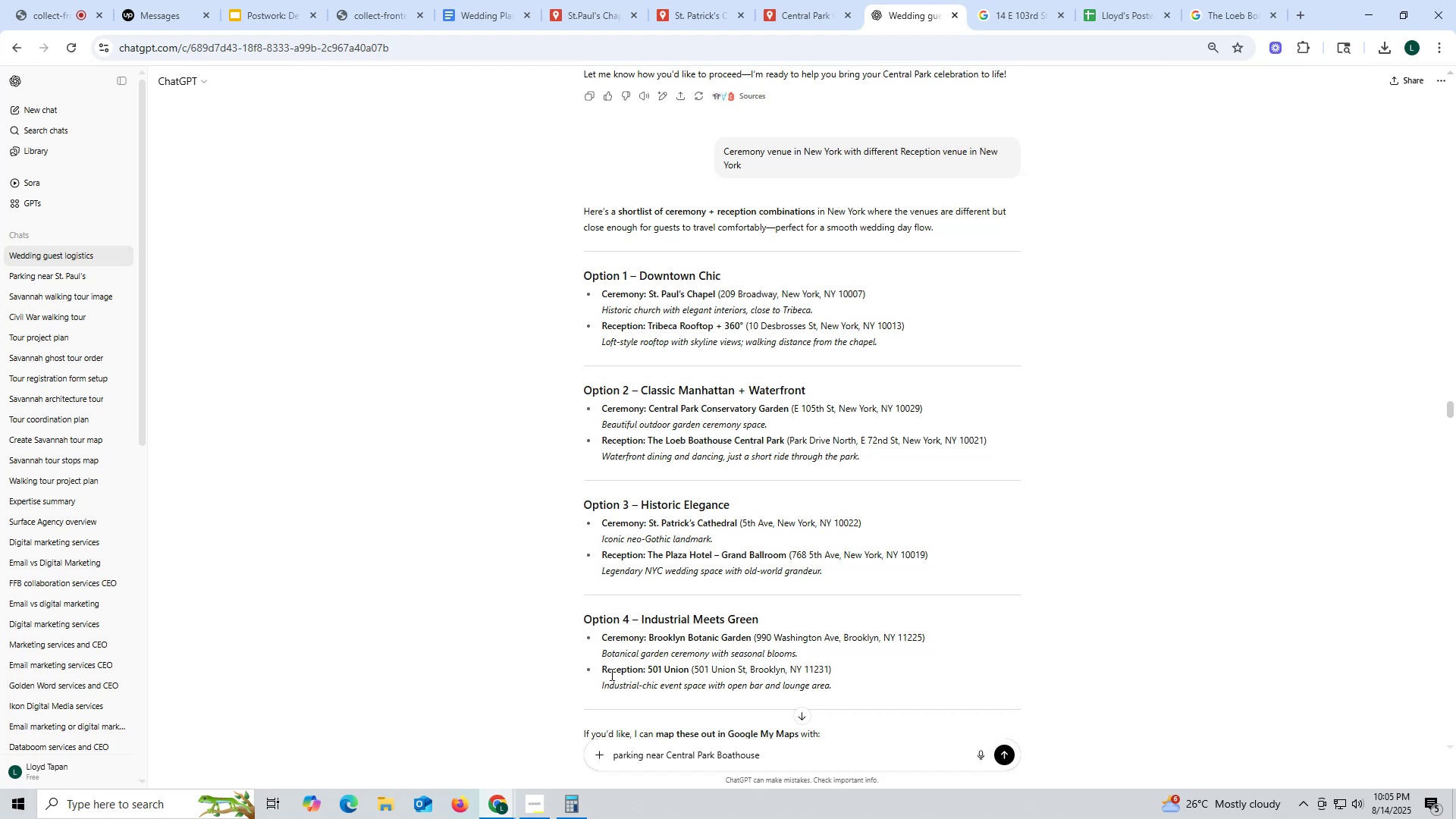 
key(Enter)
 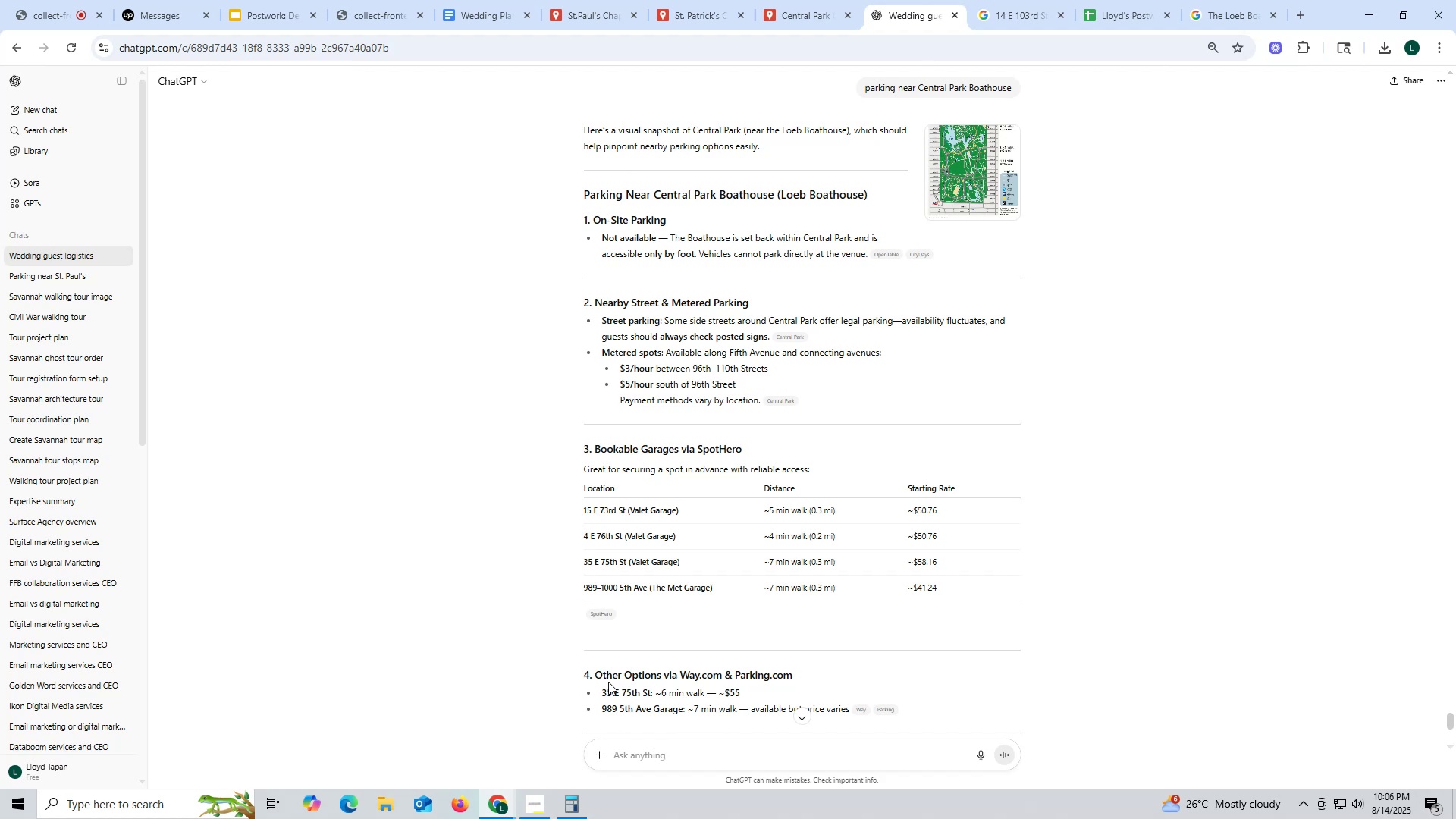 
wait(20.96)
 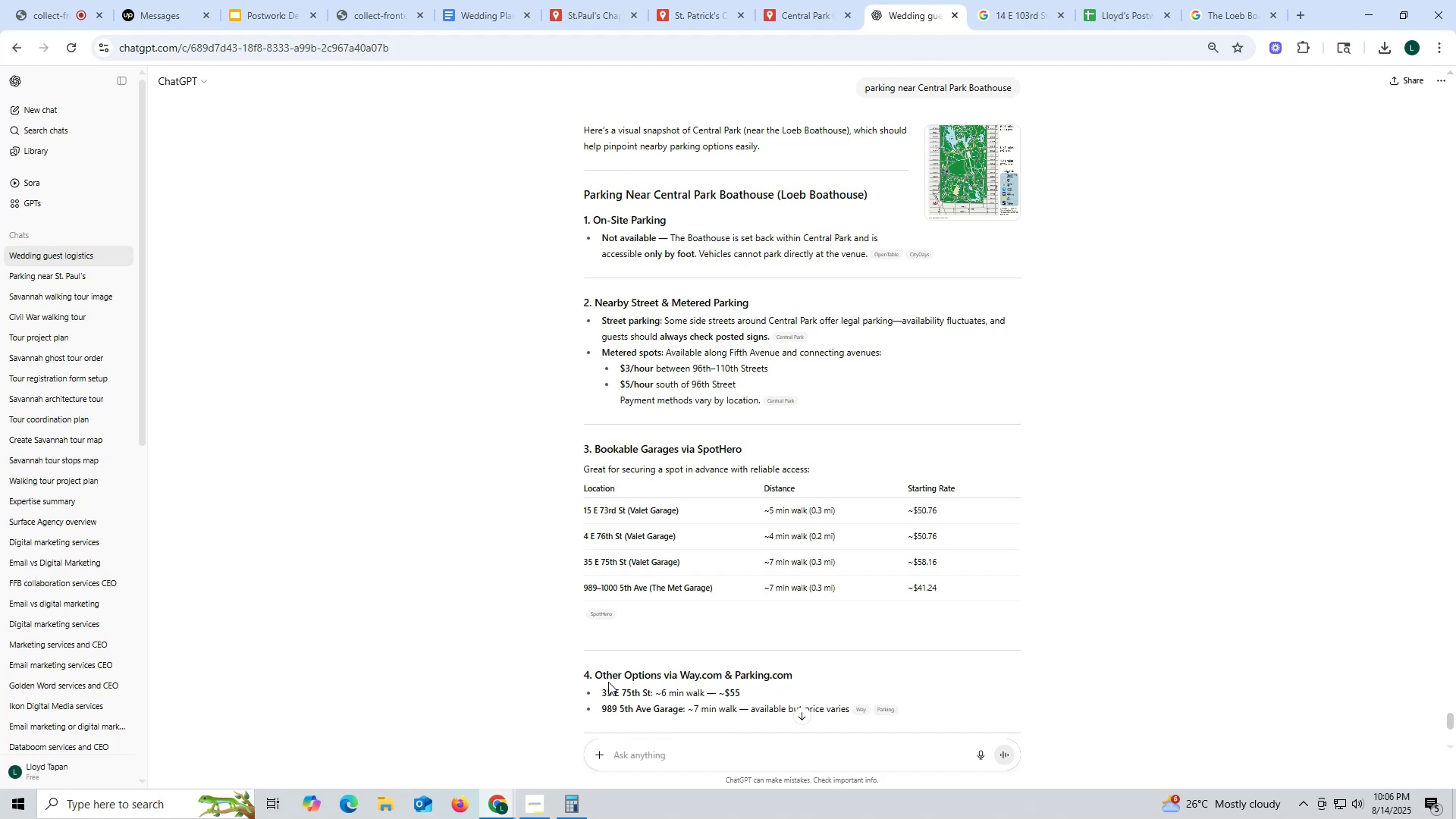 
scroll: coordinate [657, 614], scroll_direction: down, amount: 3.0
 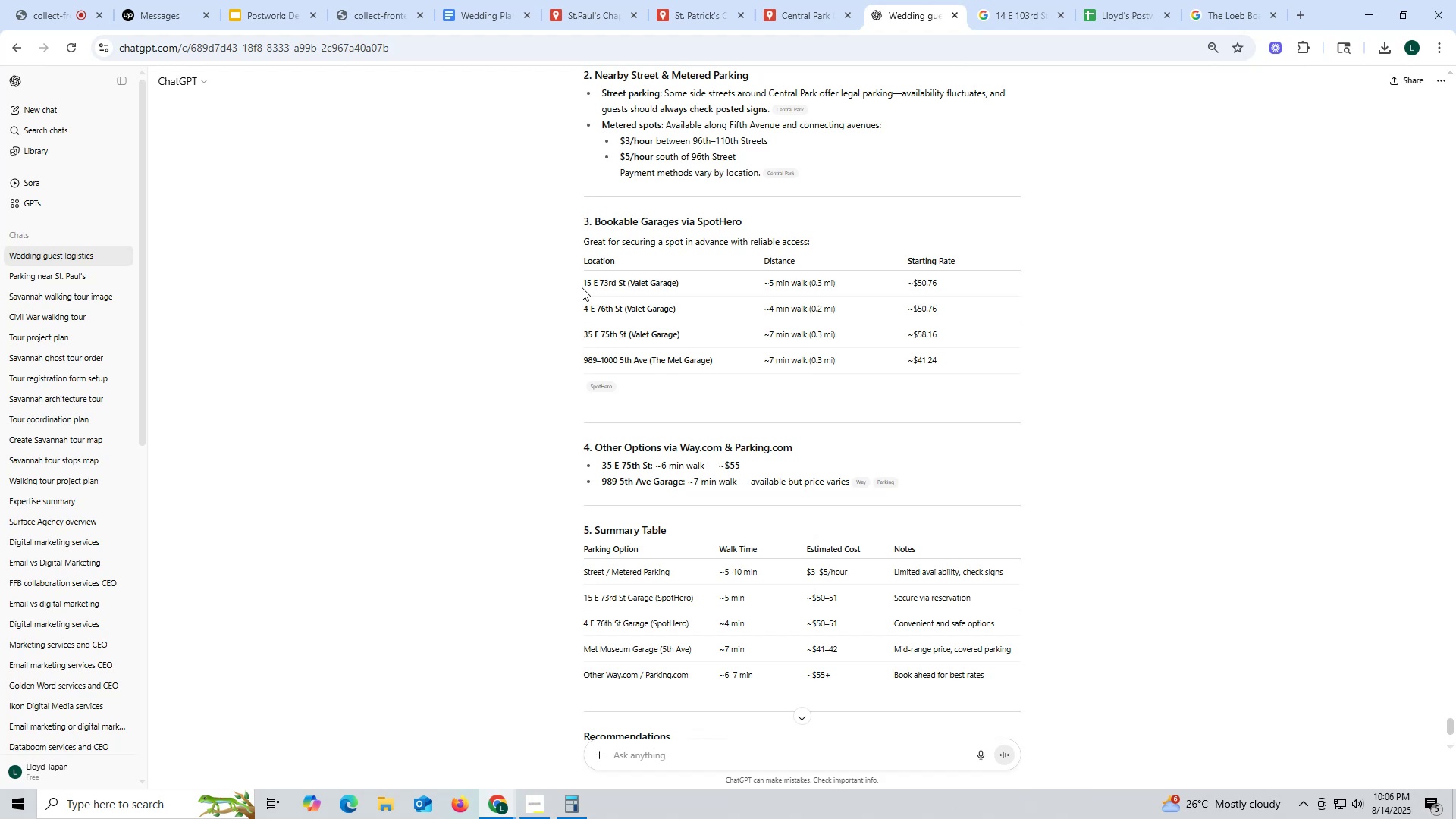 
left_click_drag(start_coordinate=[579, 281], to_coordinate=[674, 275])
 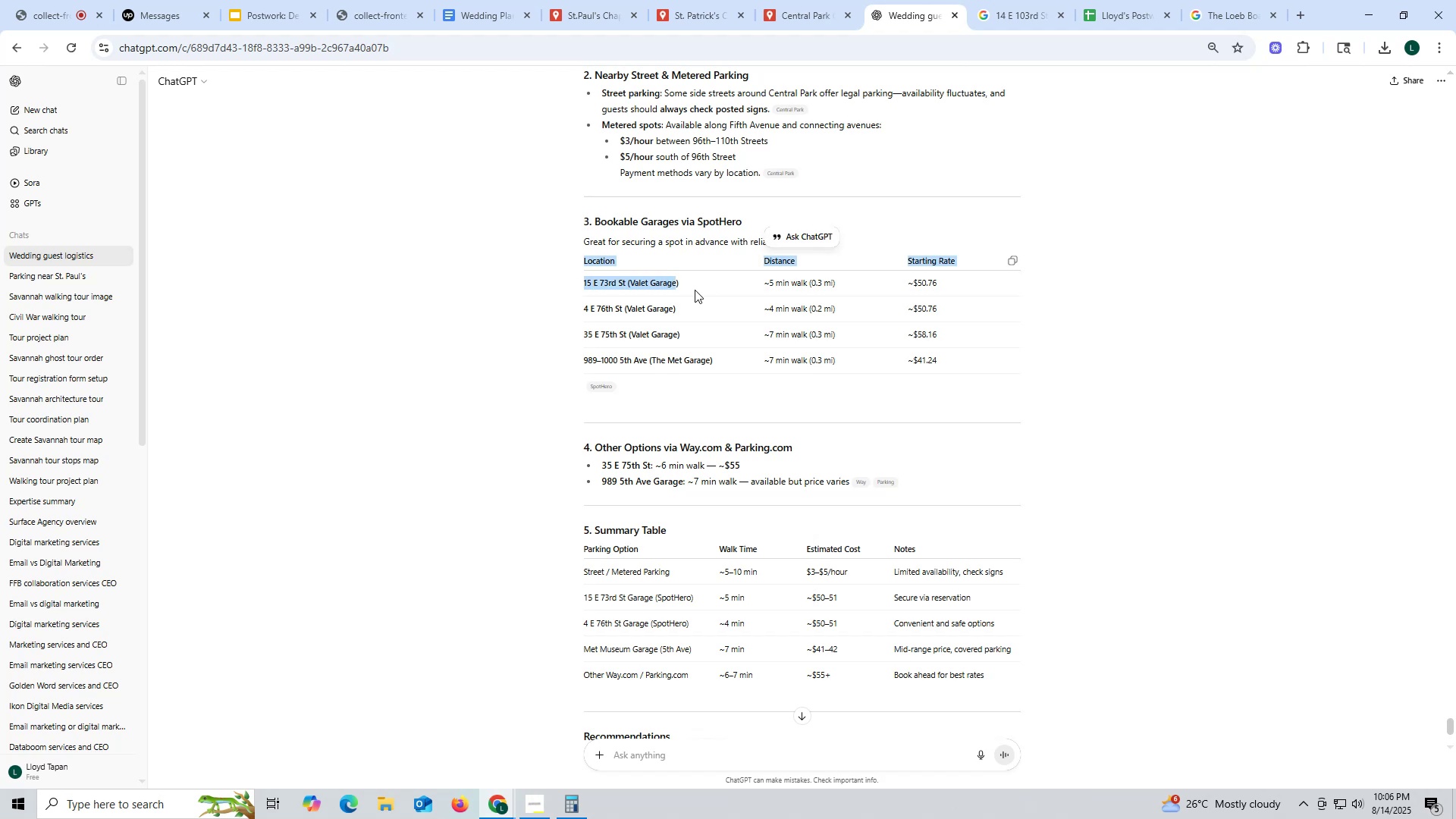 
left_click([696, 290])
 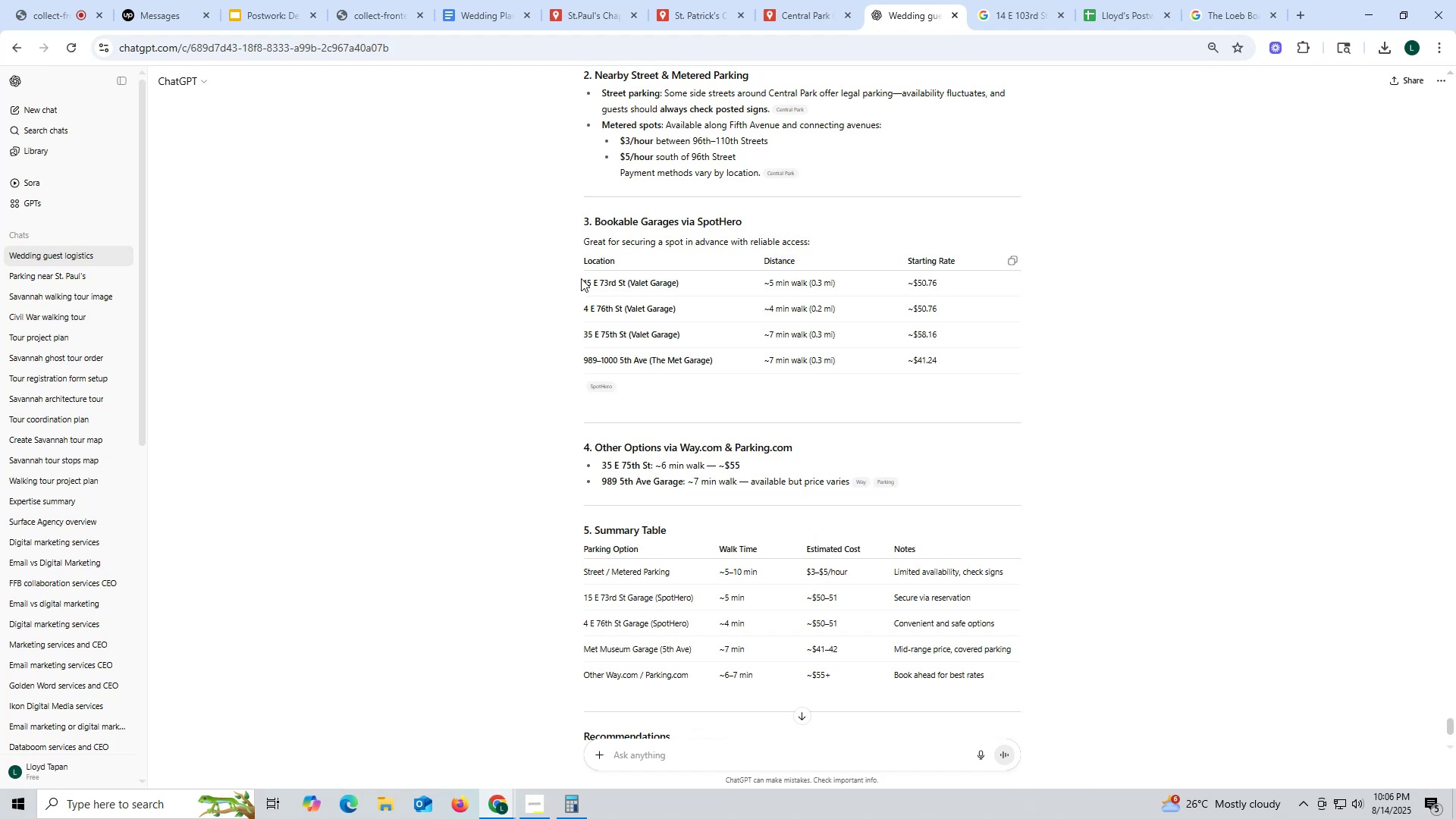 
left_click_drag(start_coordinate=[582, 278], to_coordinate=[661, 284])
 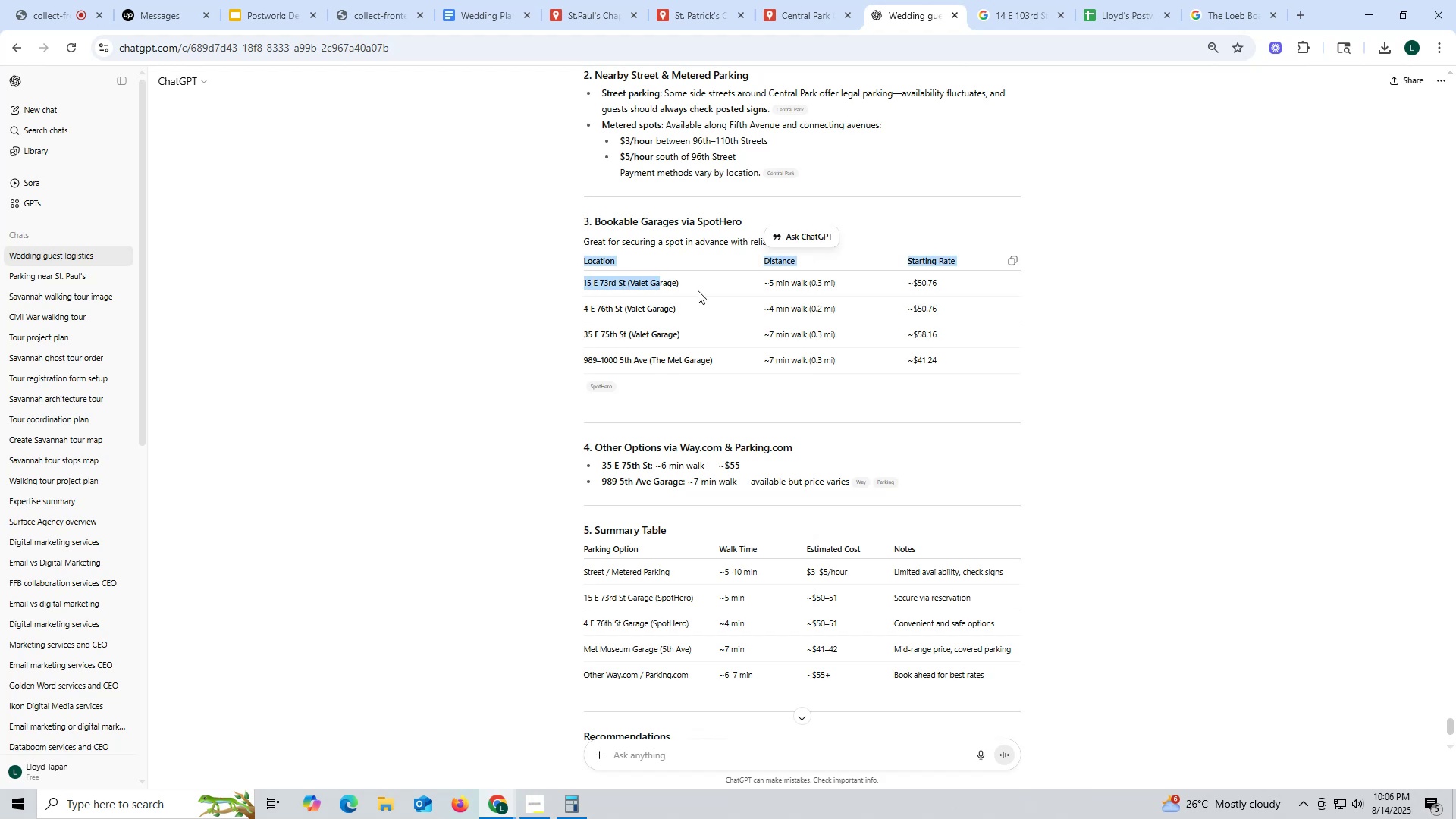 
left_click([698, 290])
 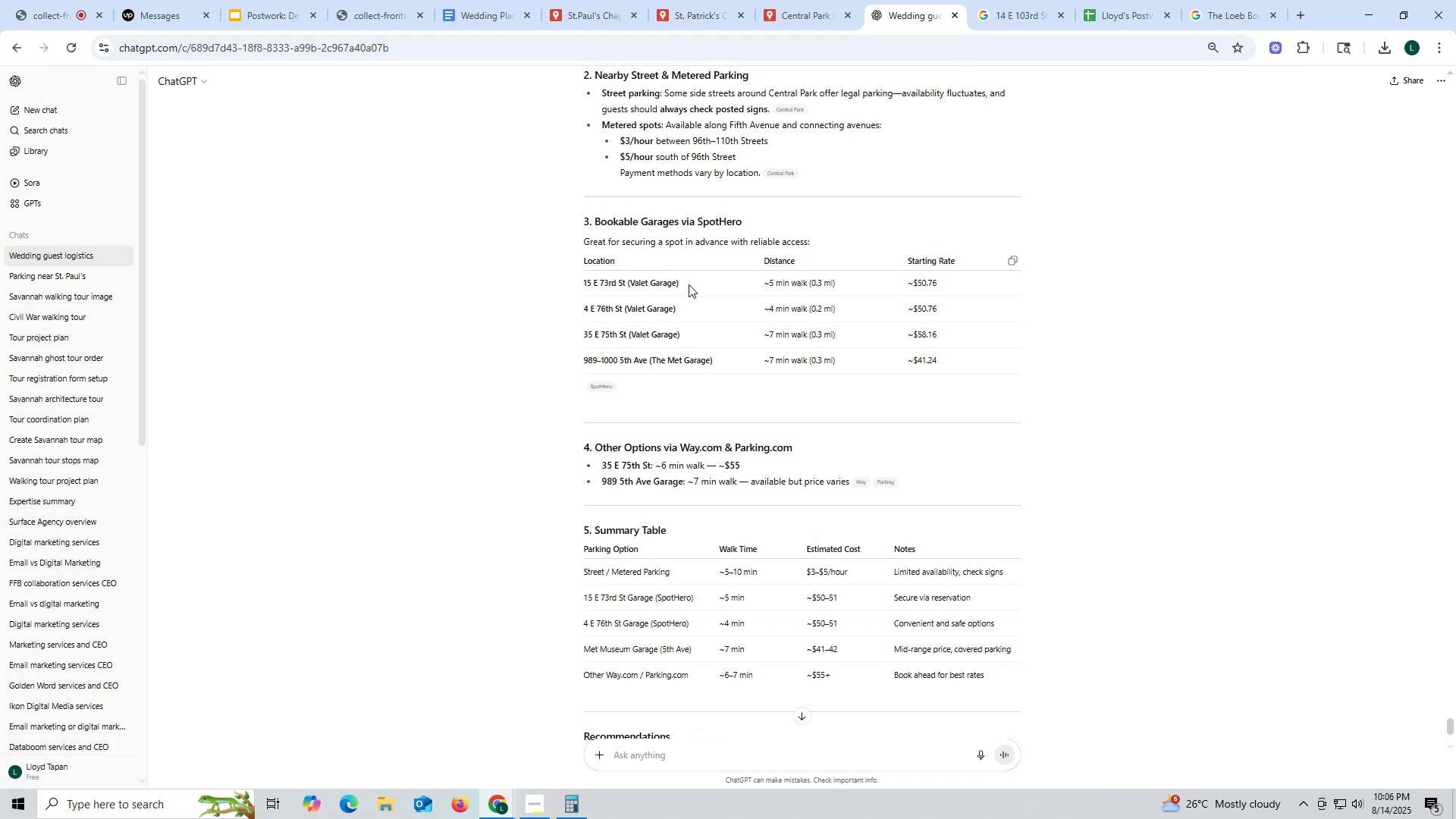 
left_click_drag(start_coordinate=[680, 282], to_coordinate=[584, 284])
 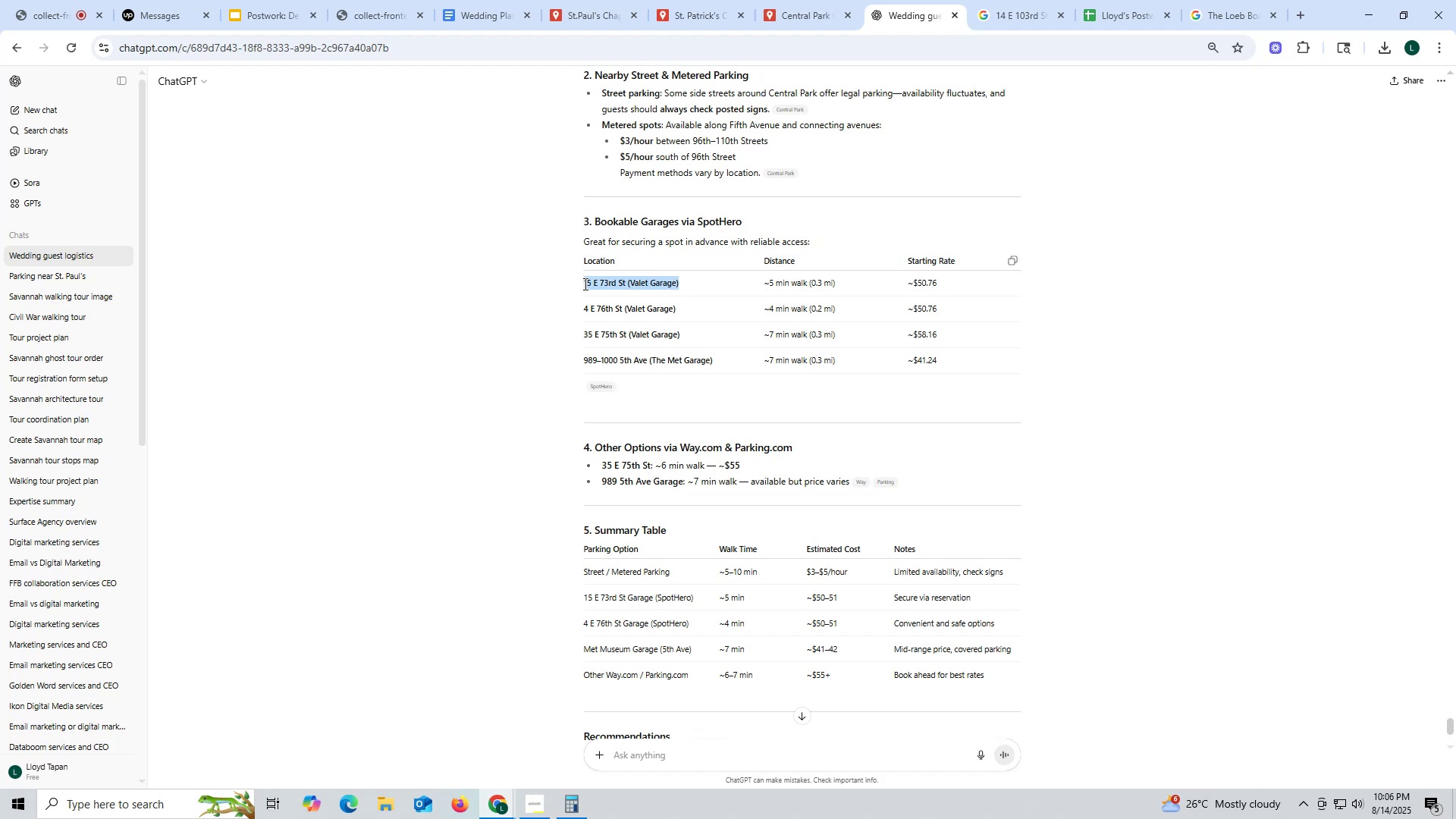 
key(Control+ControlLeft)
 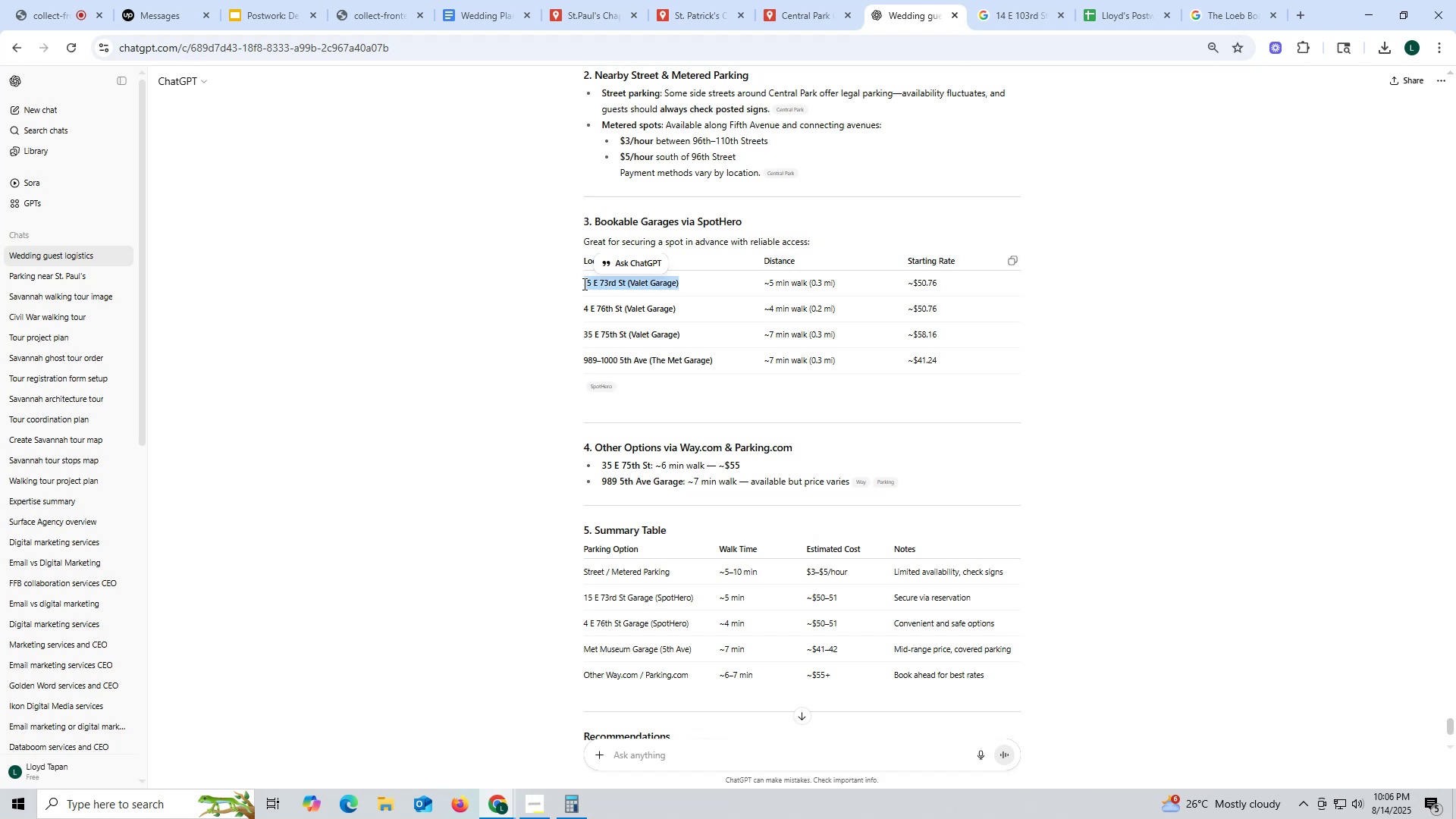 
key(Control+C)
 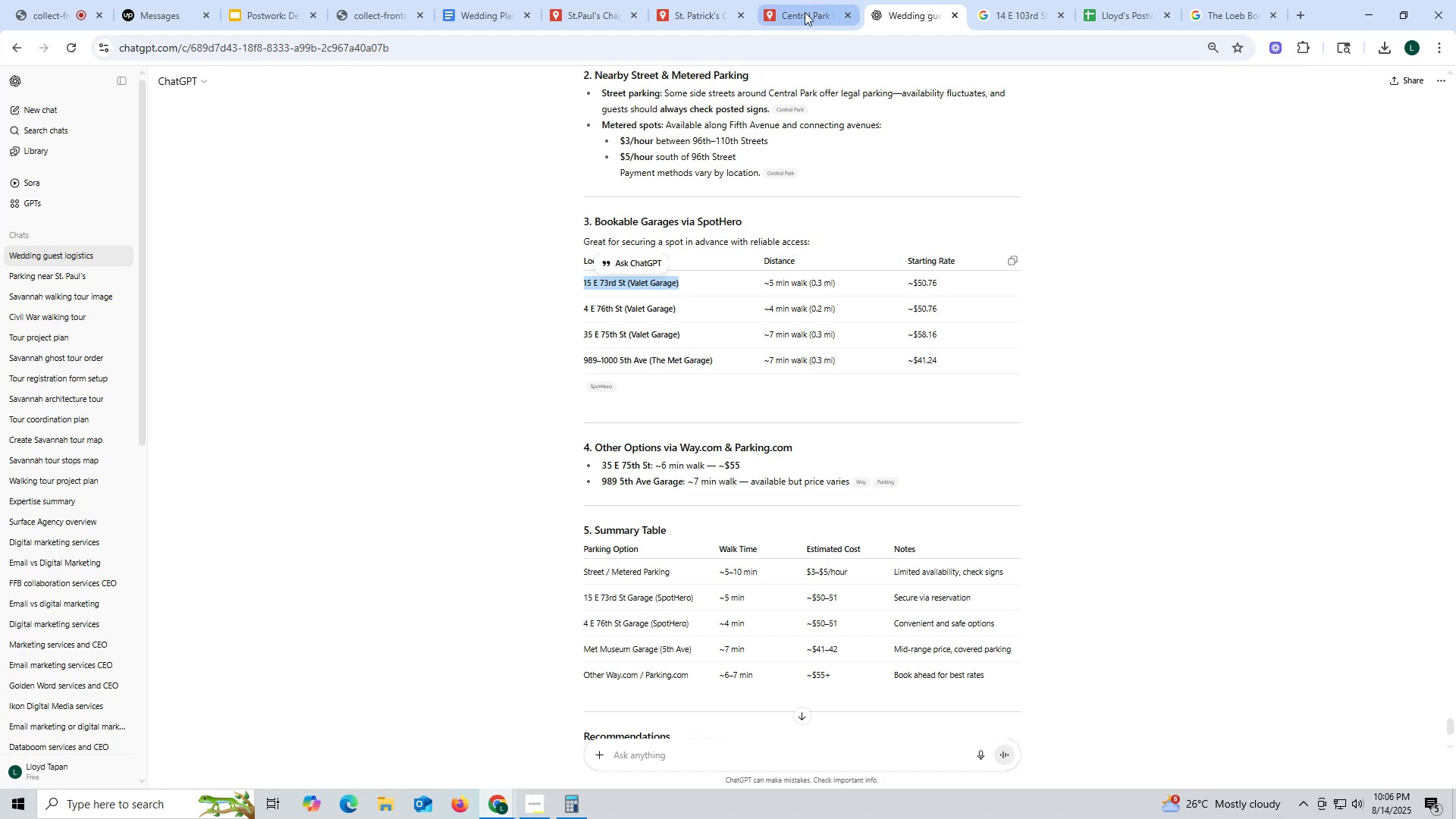 
left_click([786, 12])
 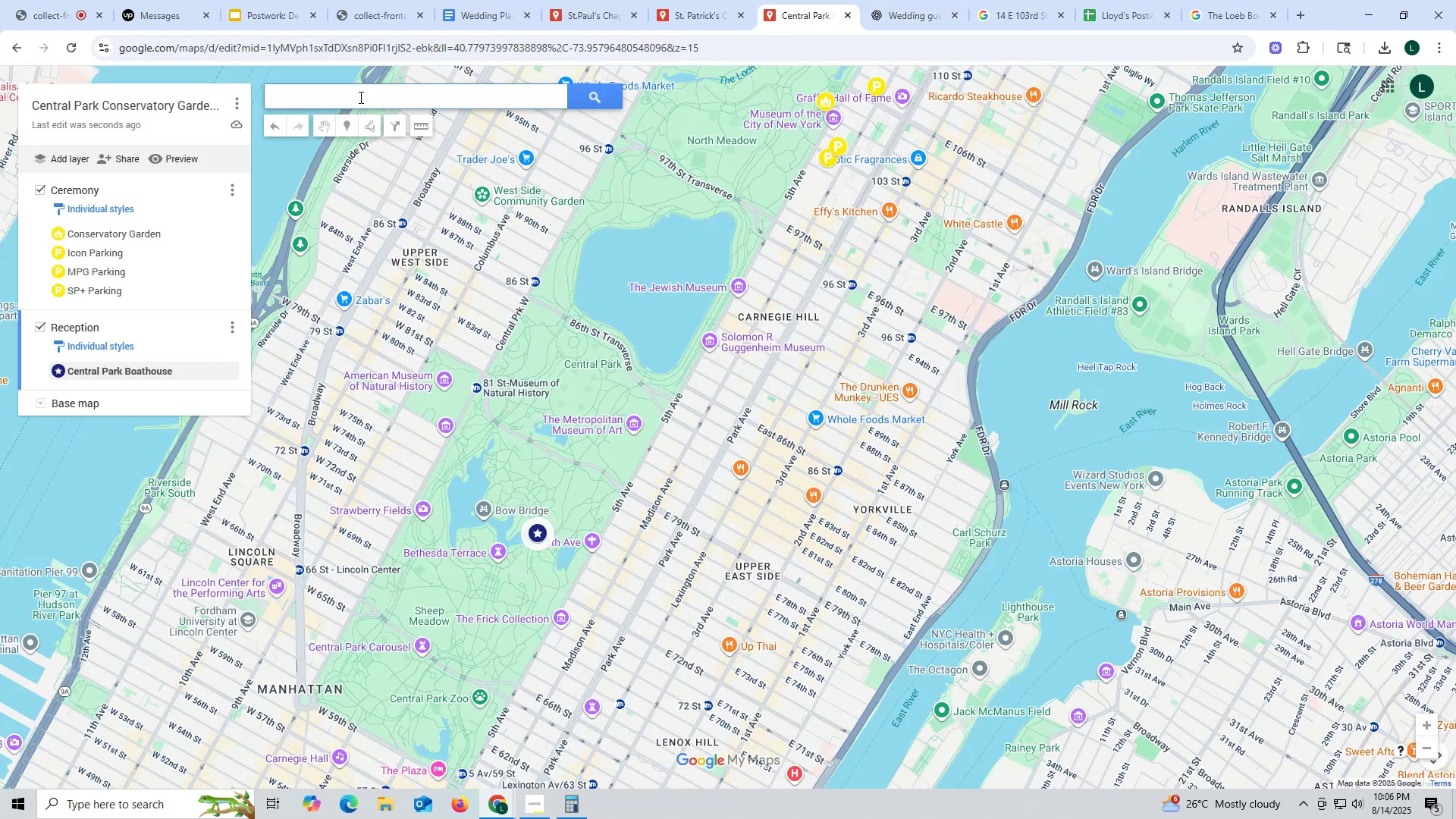 
hold_key(key=ControlLeft, duration=1.5)
 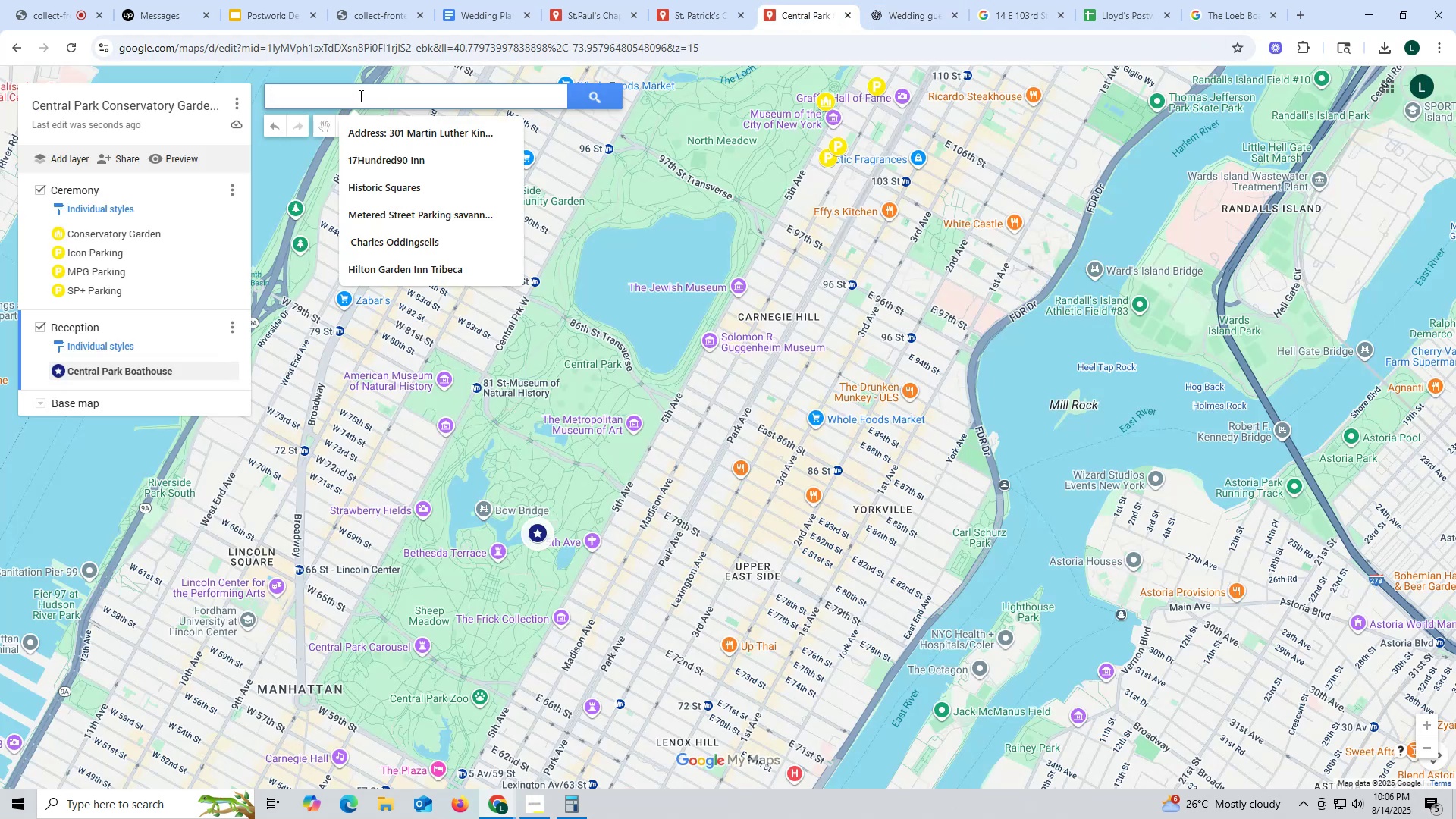 
key(Control+ControlLeft)
 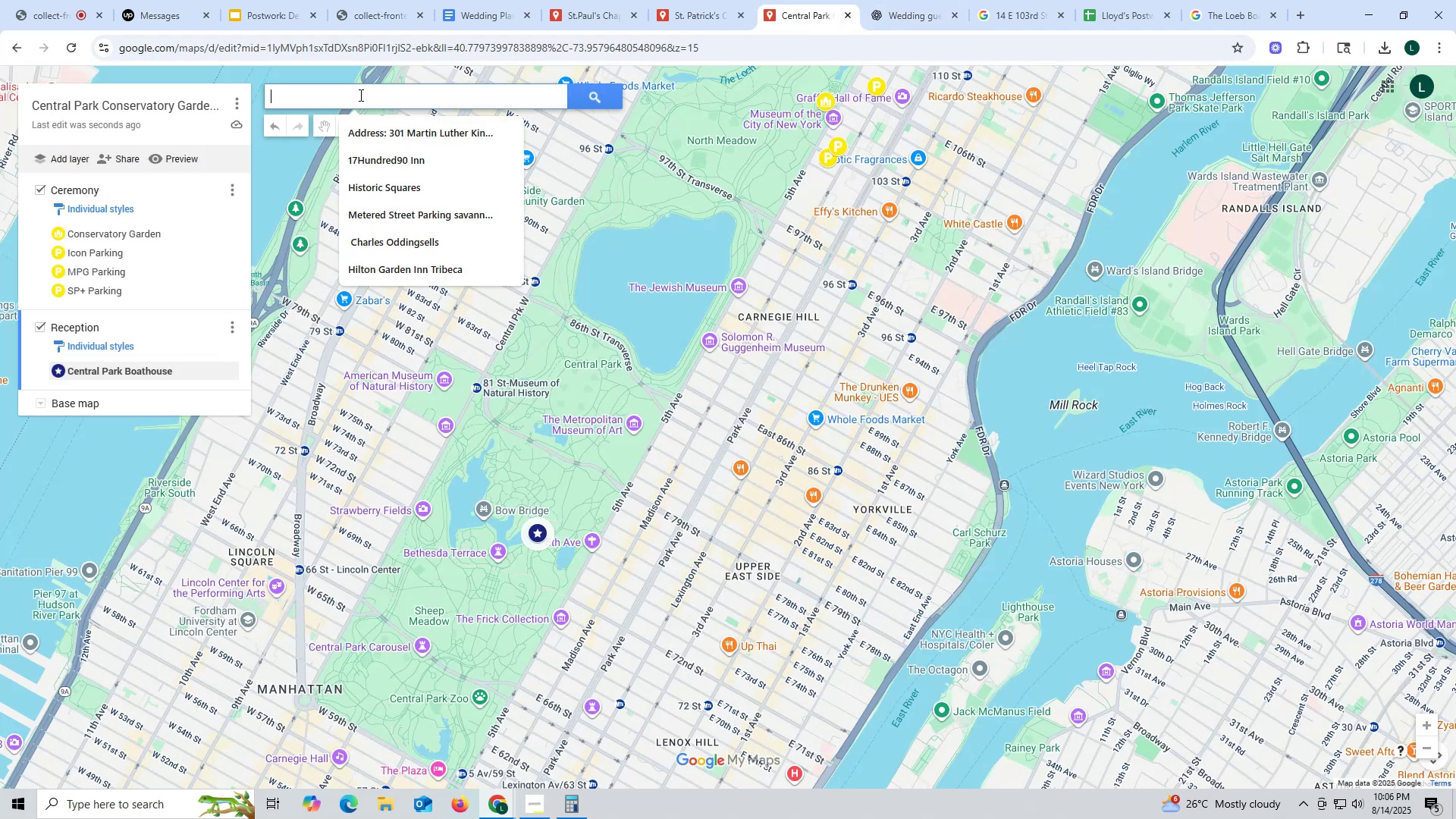 
key(Control+ControlLeft)
 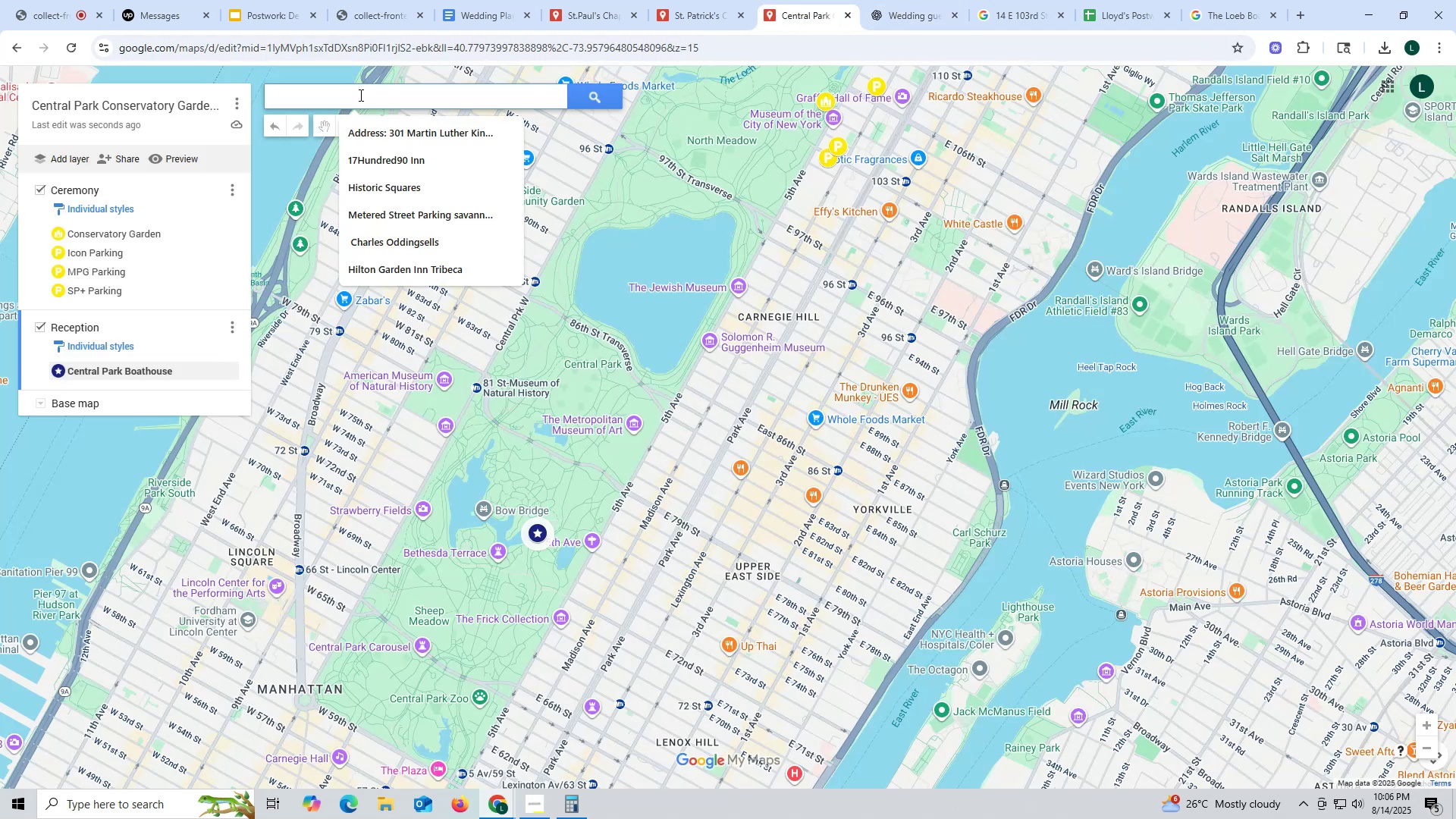 
key(Control+ControlLeft)
 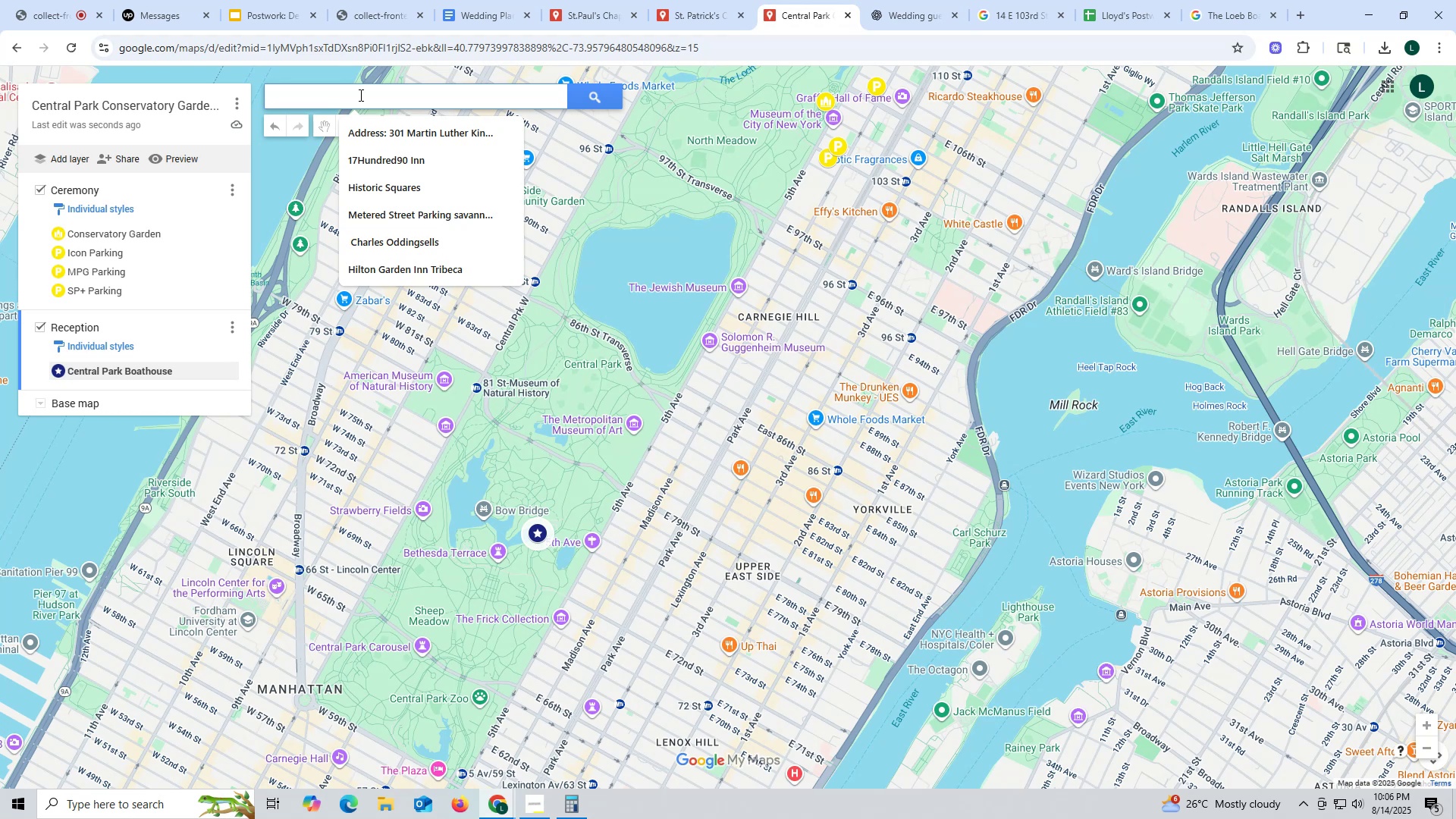 
key(Control+ControlLeft)
 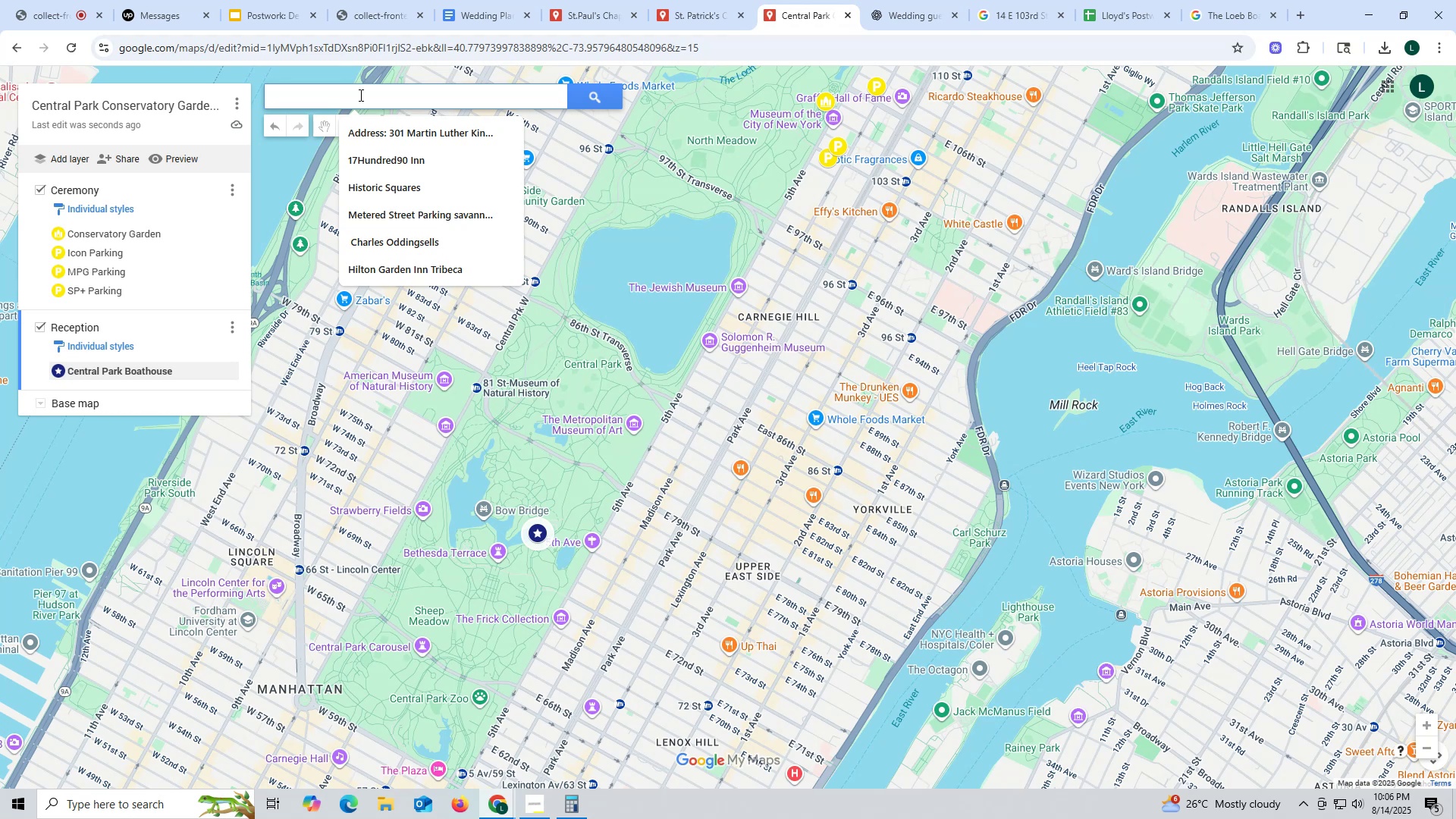 
key(Control+ControlLeft)
 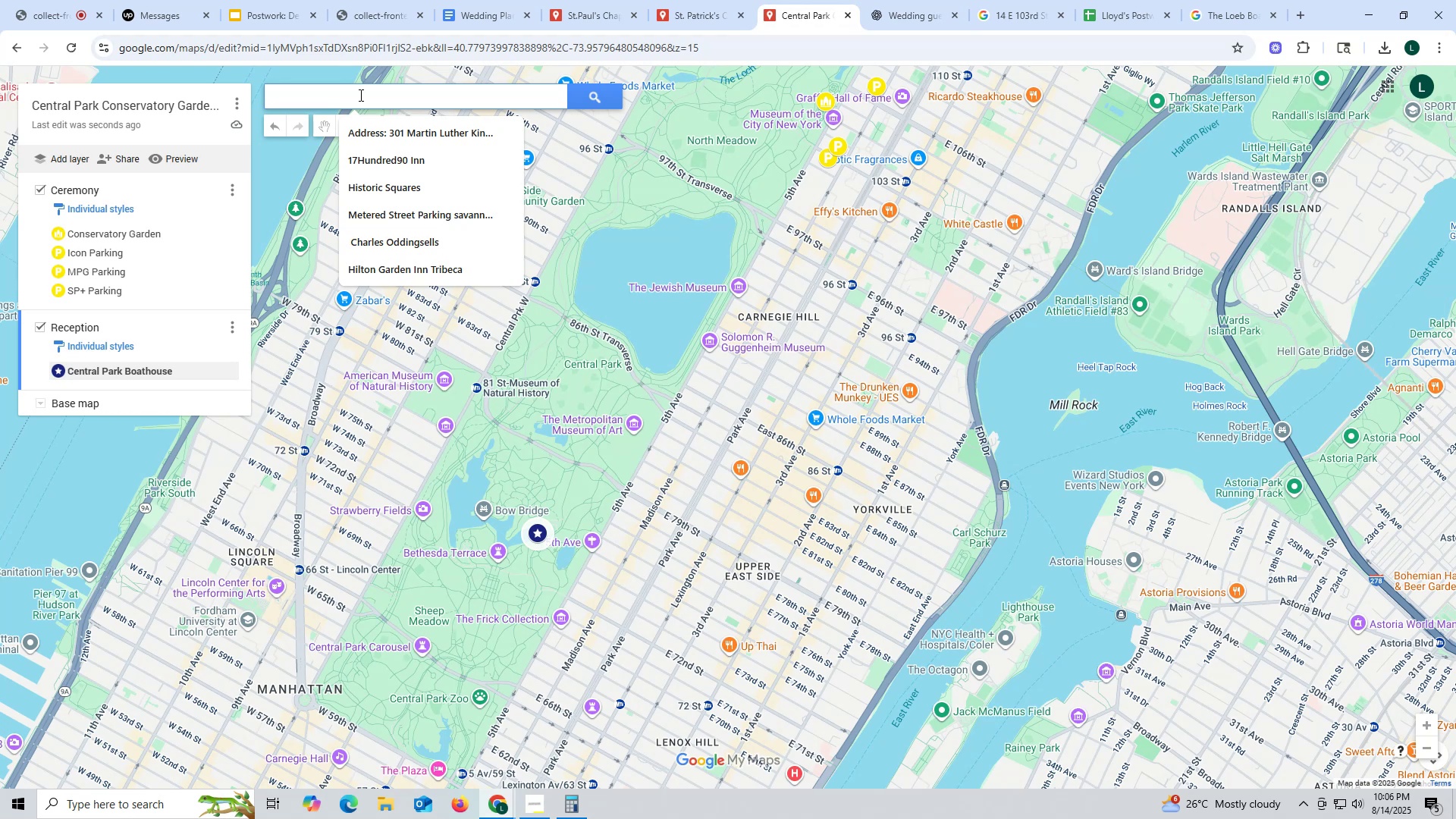 
key(Control+V)
 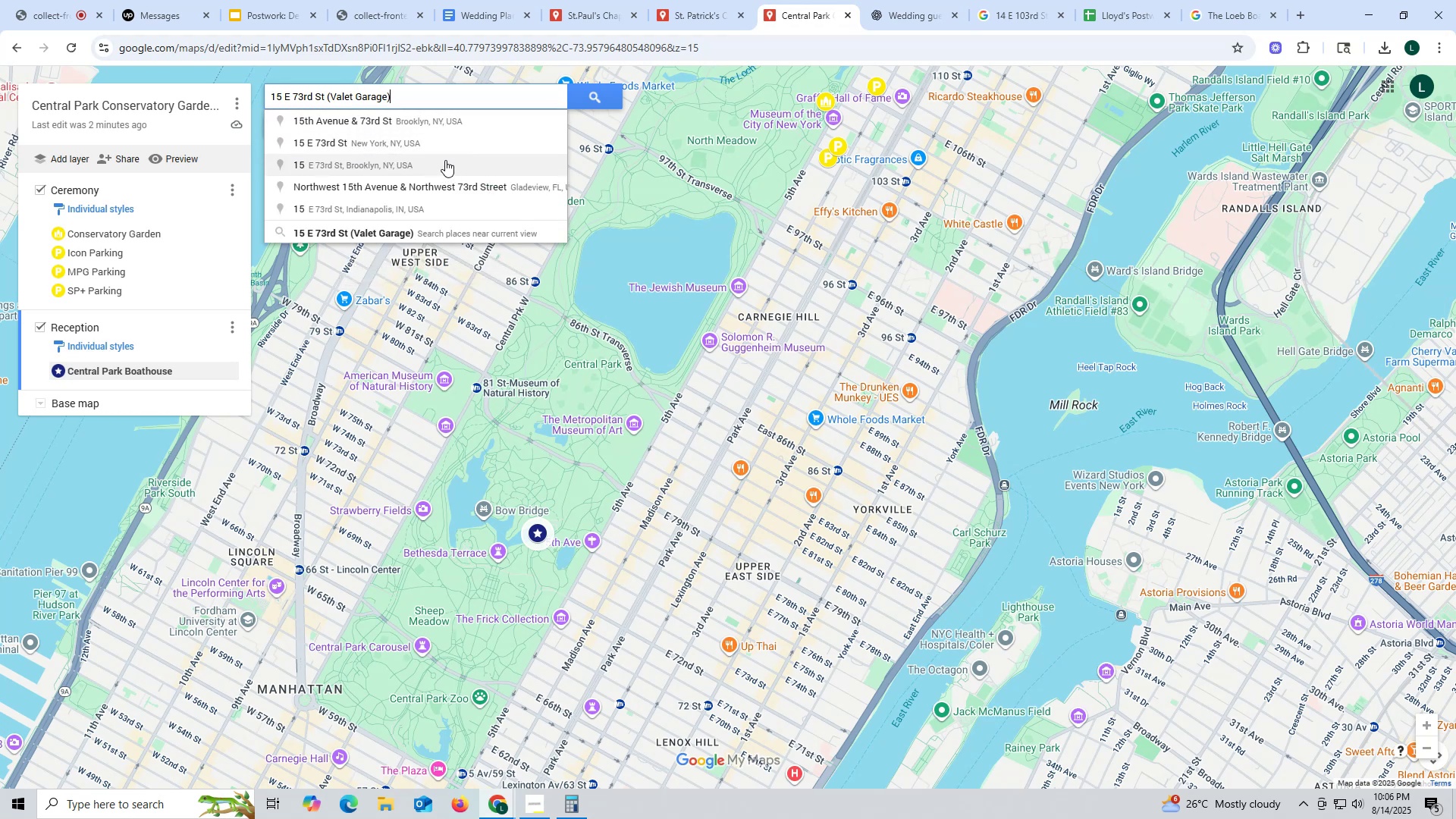 
wait(7.15)
 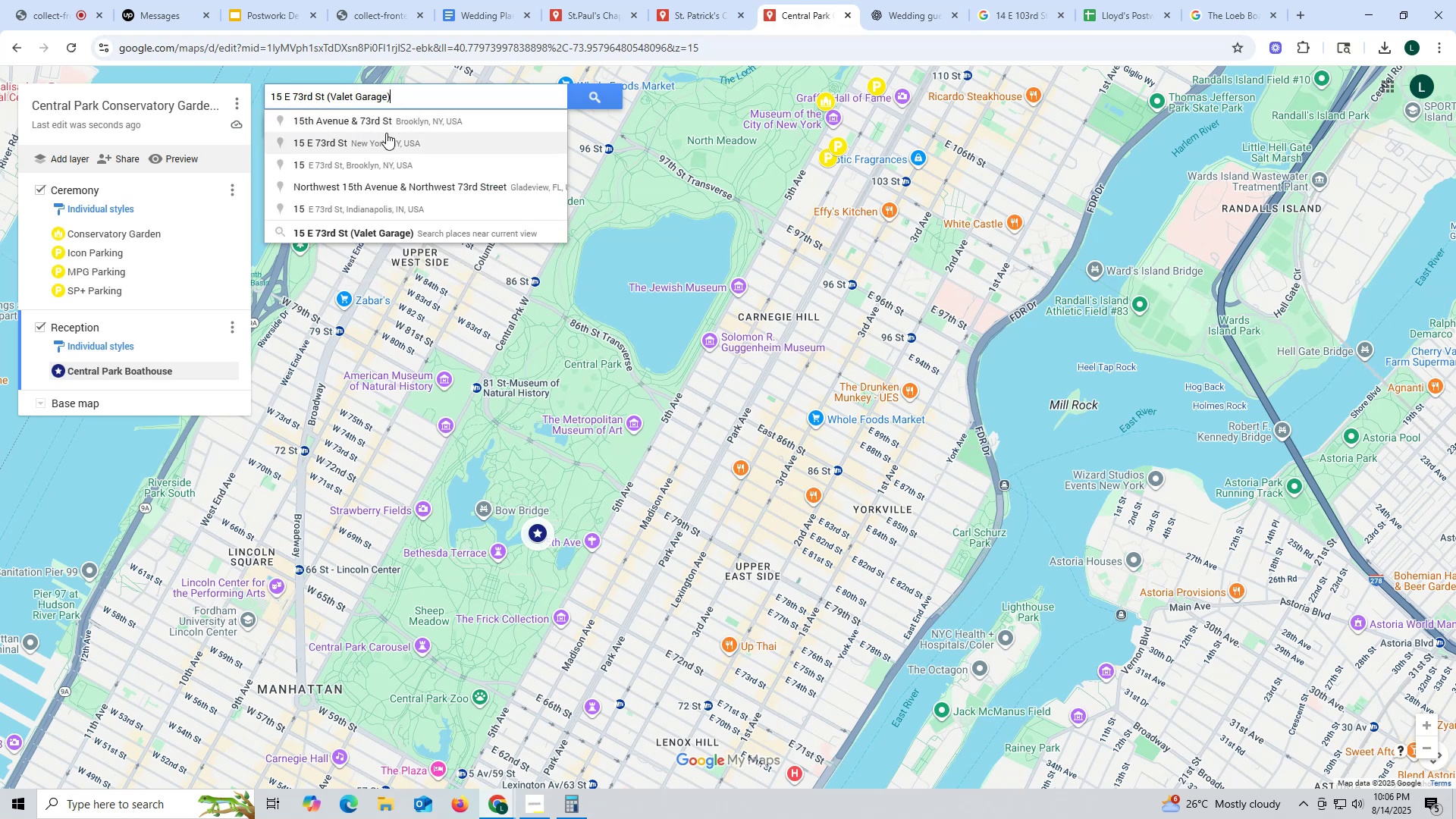 
left_click([416, 146])
 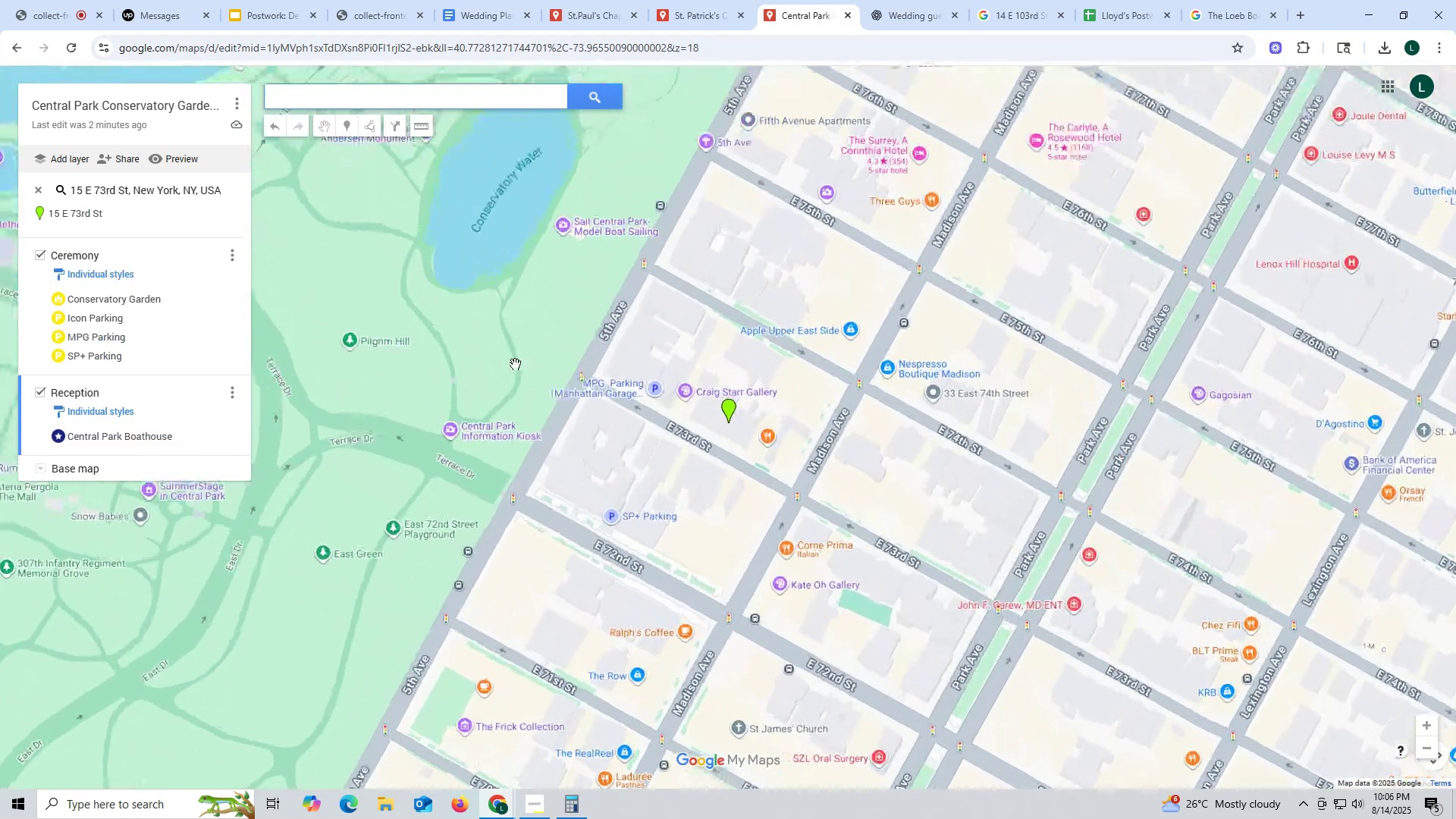 
hold_key(key=ControlLeft, duration=0.64)
scroll: coordinate [636, 440], scroll_direction: down, amount: 2.0
 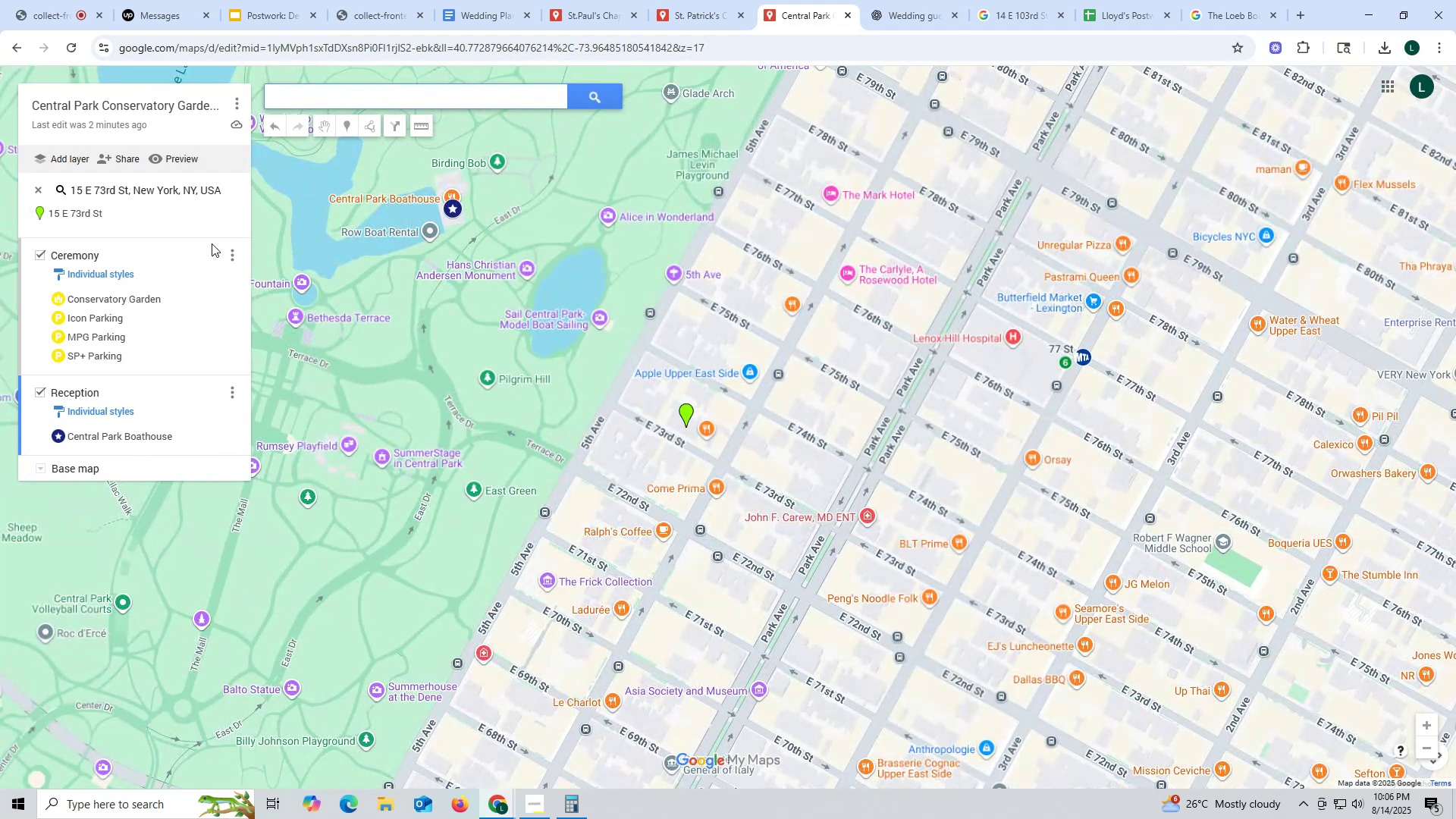 
wait(7.59)
 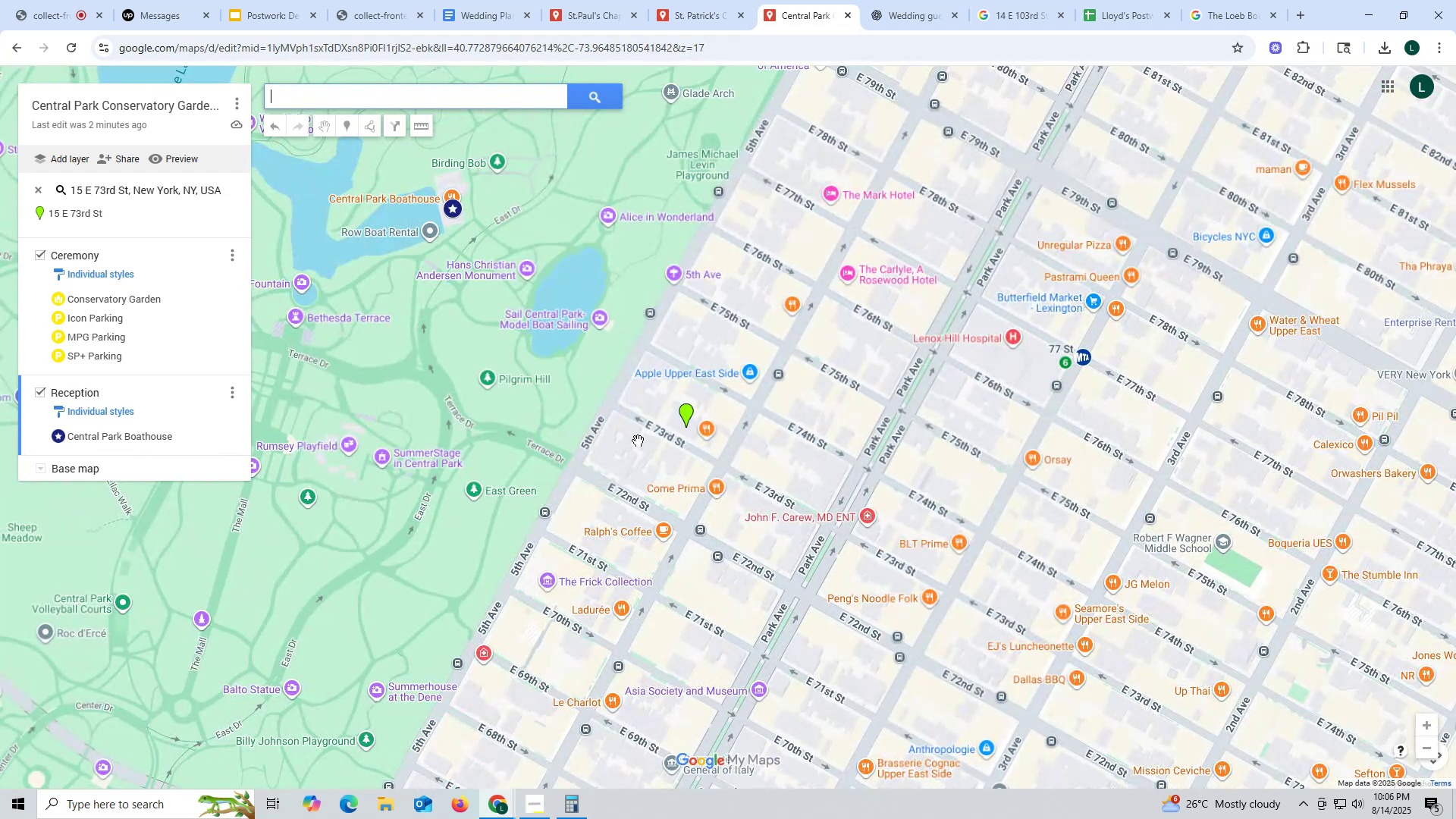 
left_click([227, 210])
 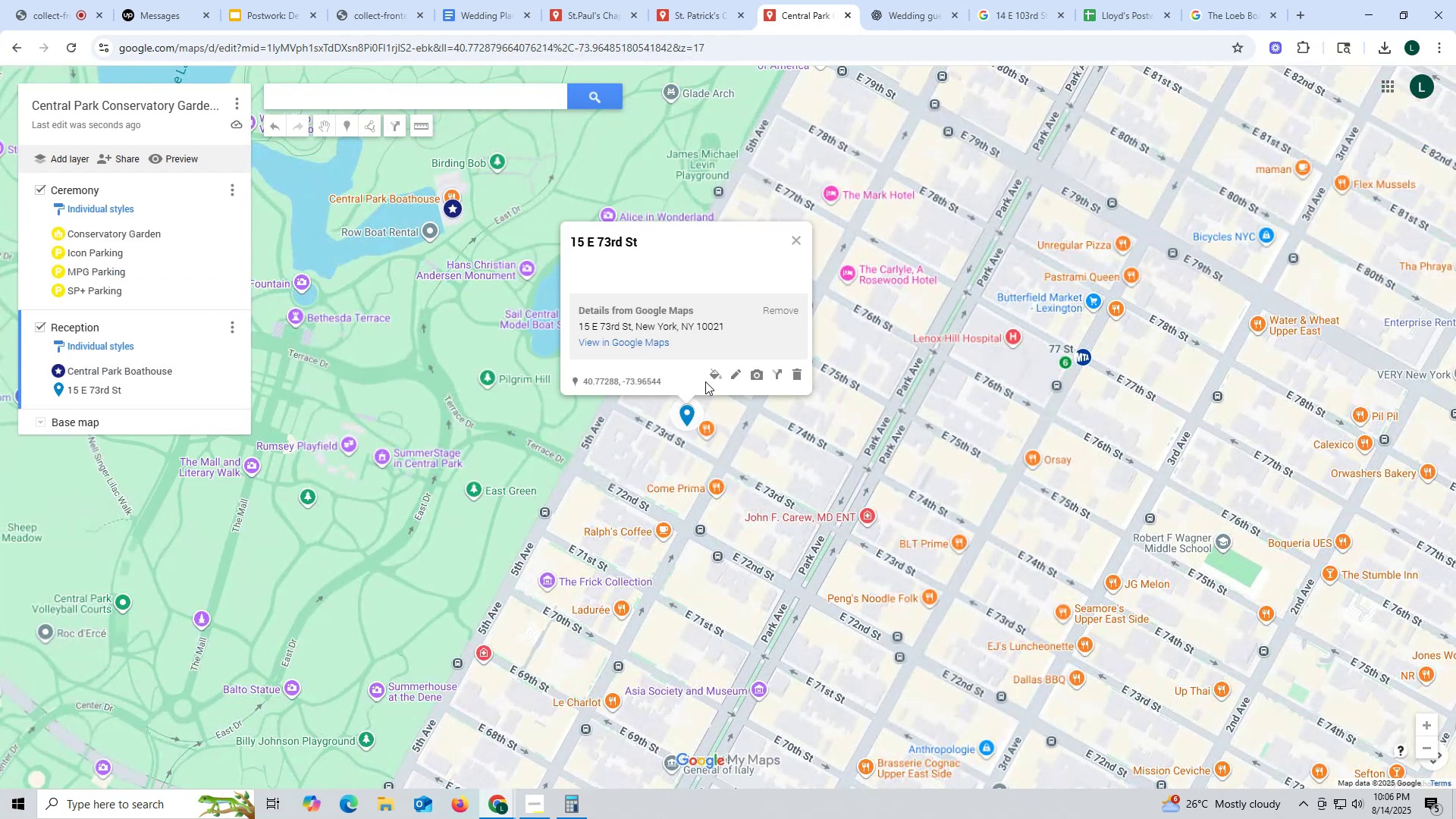 
left_click([719, 374])
 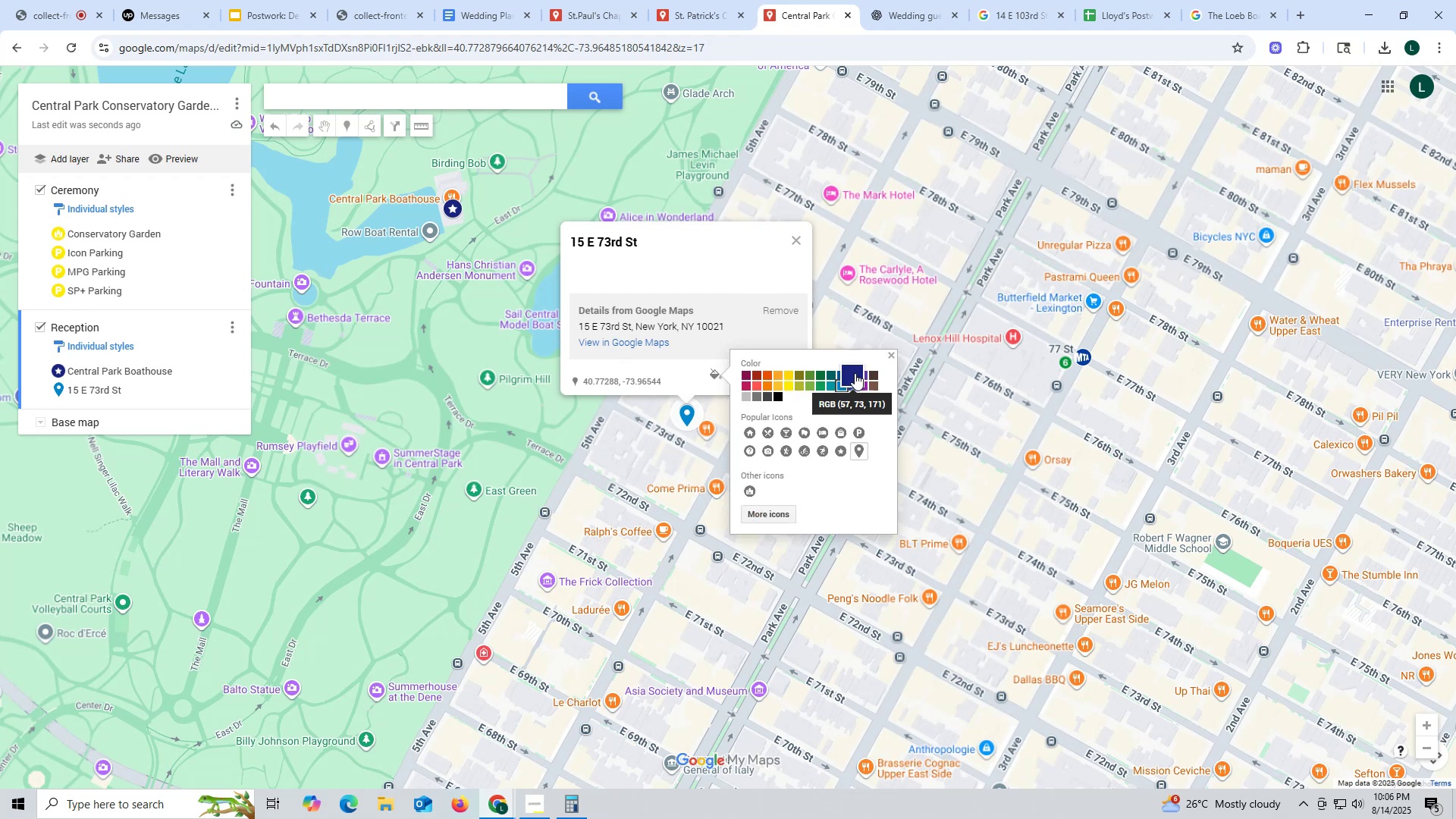 
left_click([853, 372])
 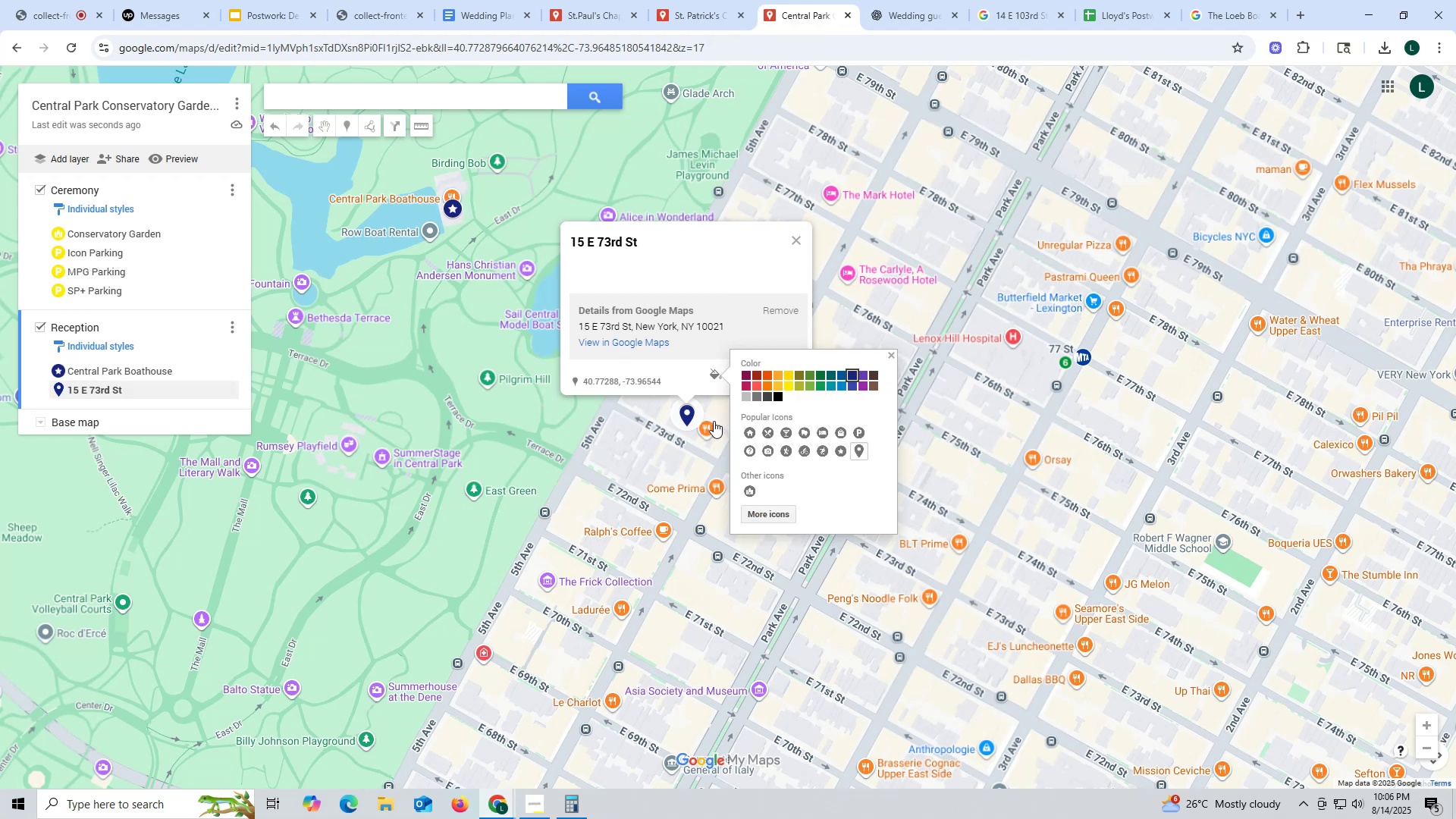 
left_click([856, 433])
 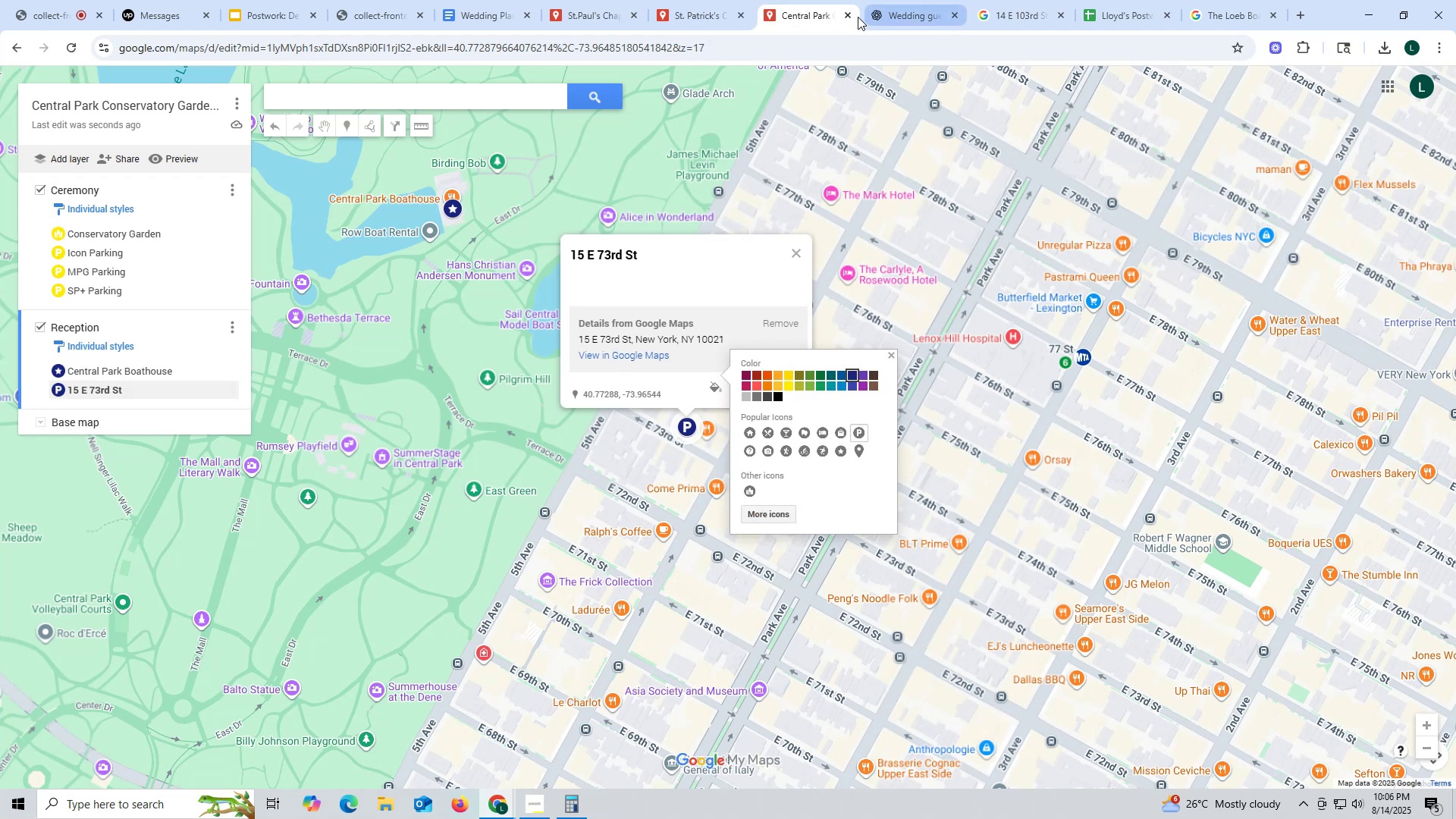 
left_click([902, 20])
 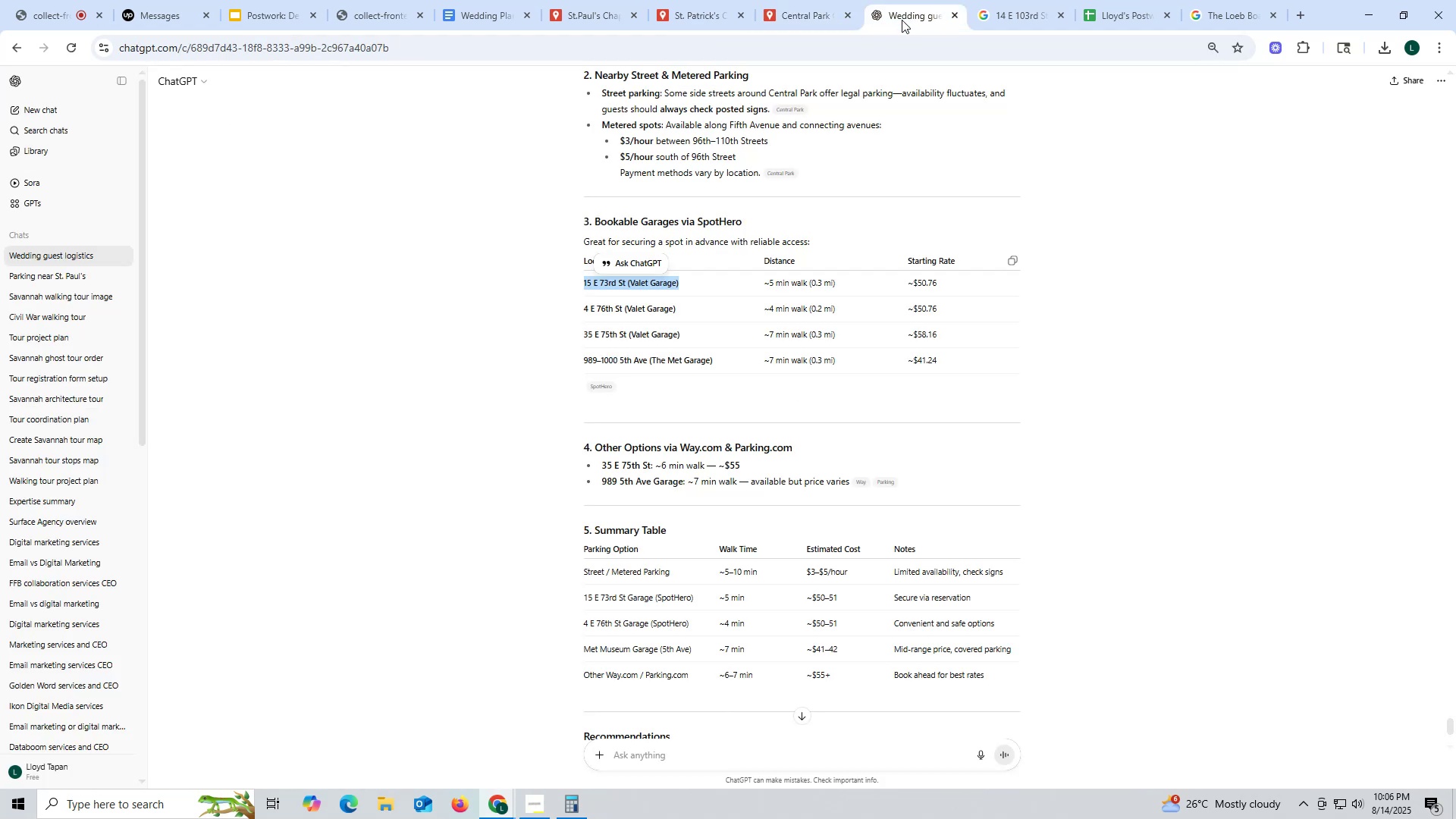 
key(Control+ControlLeft)
 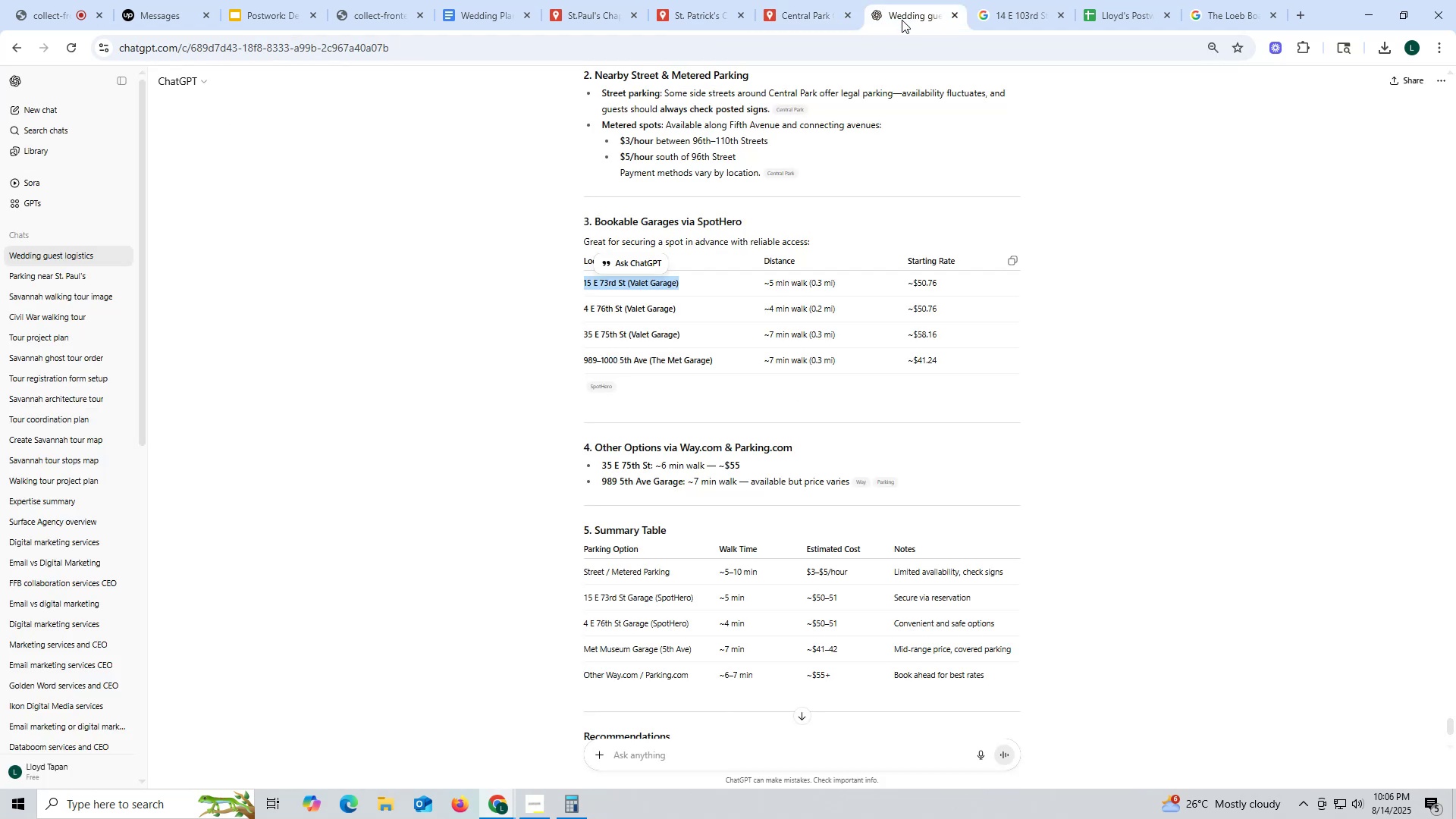 
key(Control+C)
 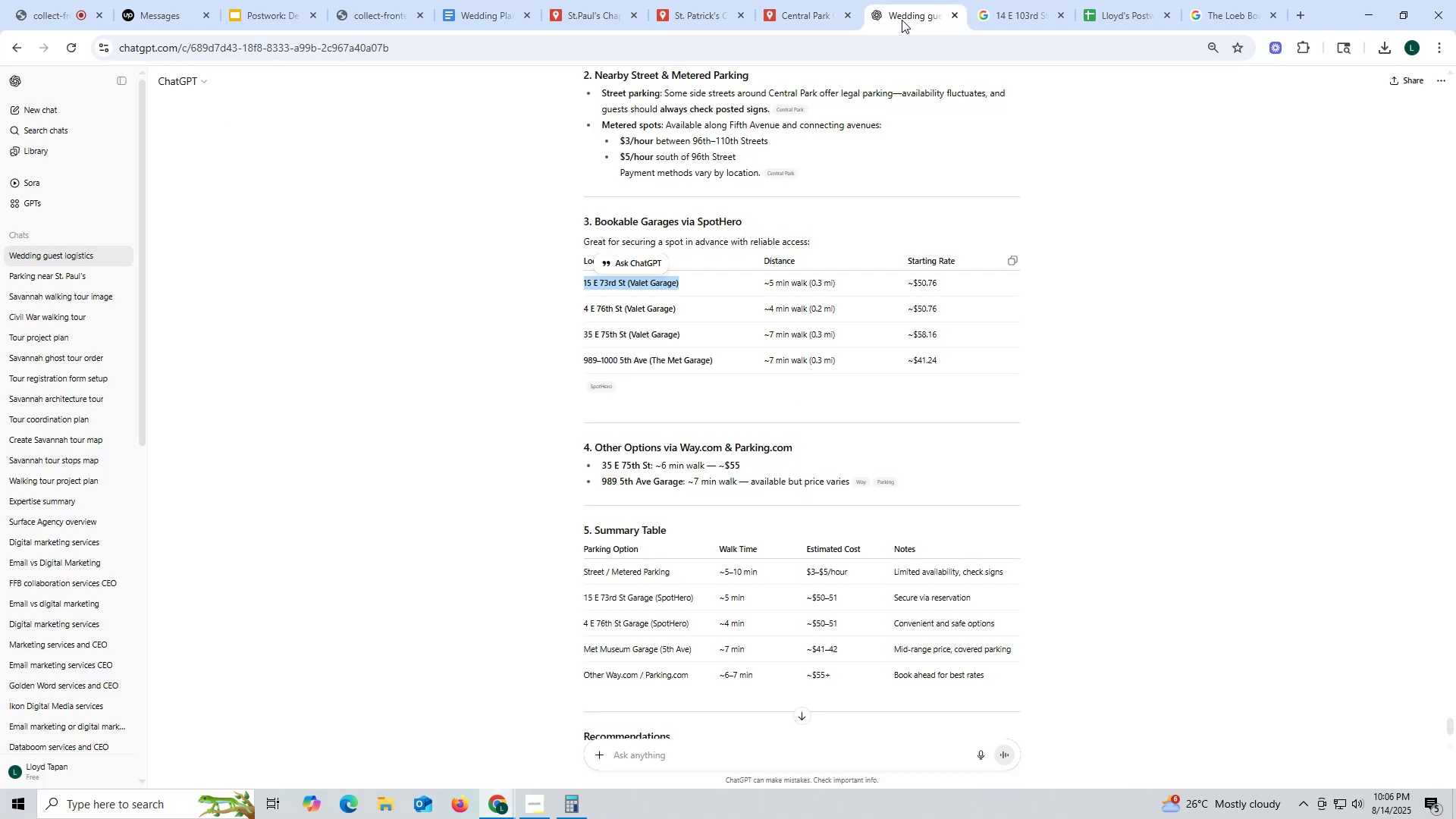 
key(Control+ControlLeft)
 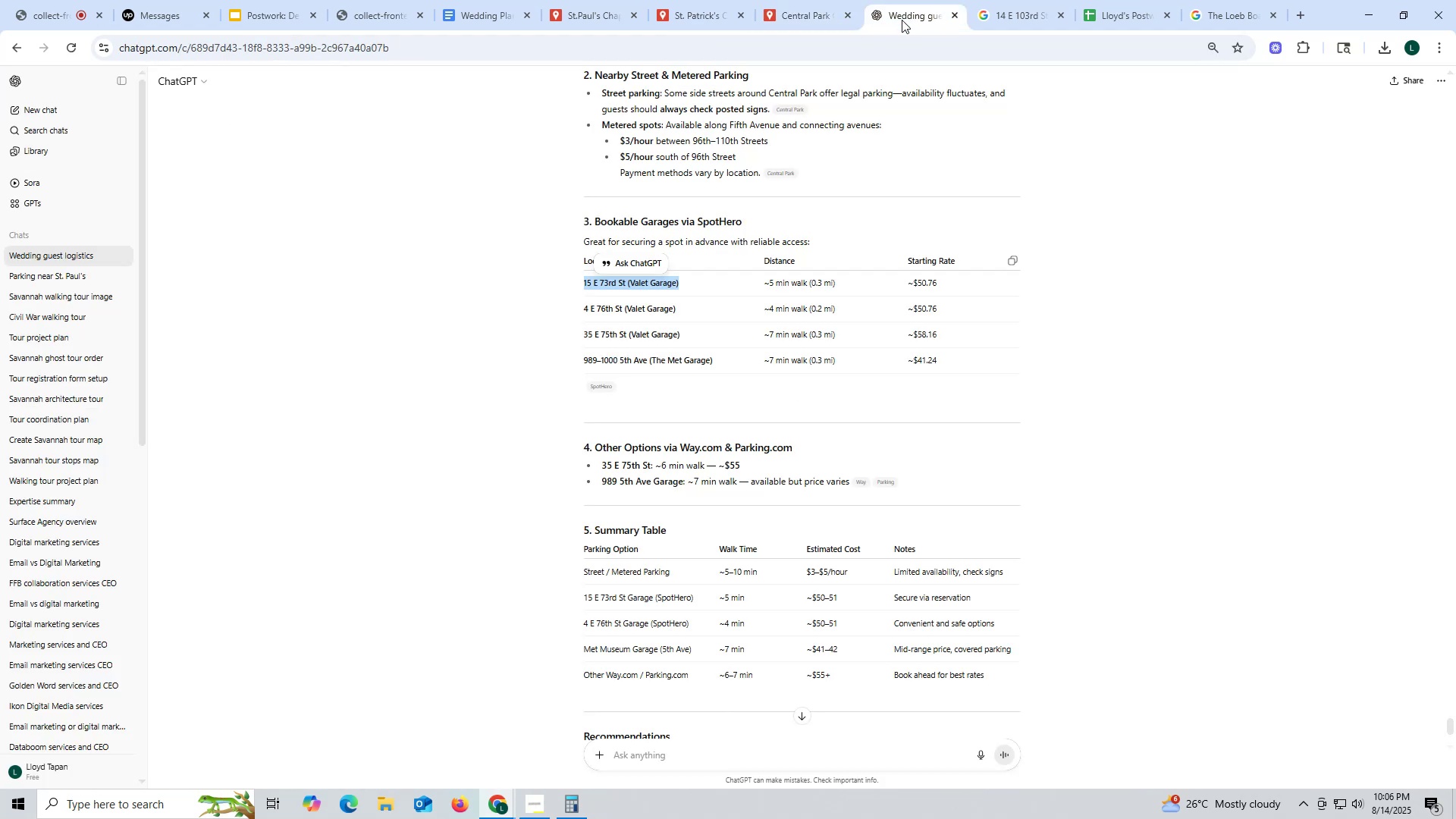 
key(Control+C)
 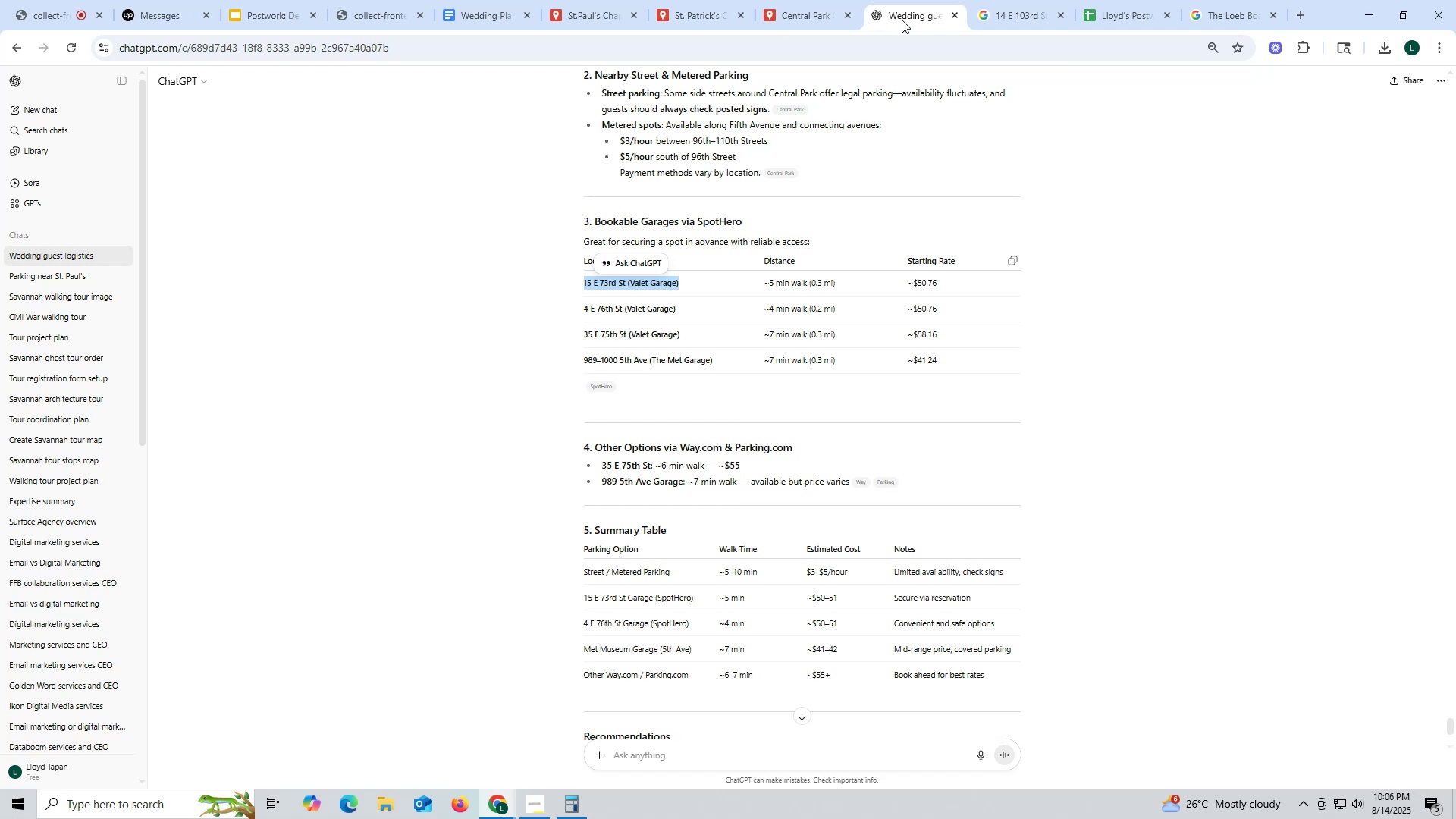 
key(Control+ControlLeft)
 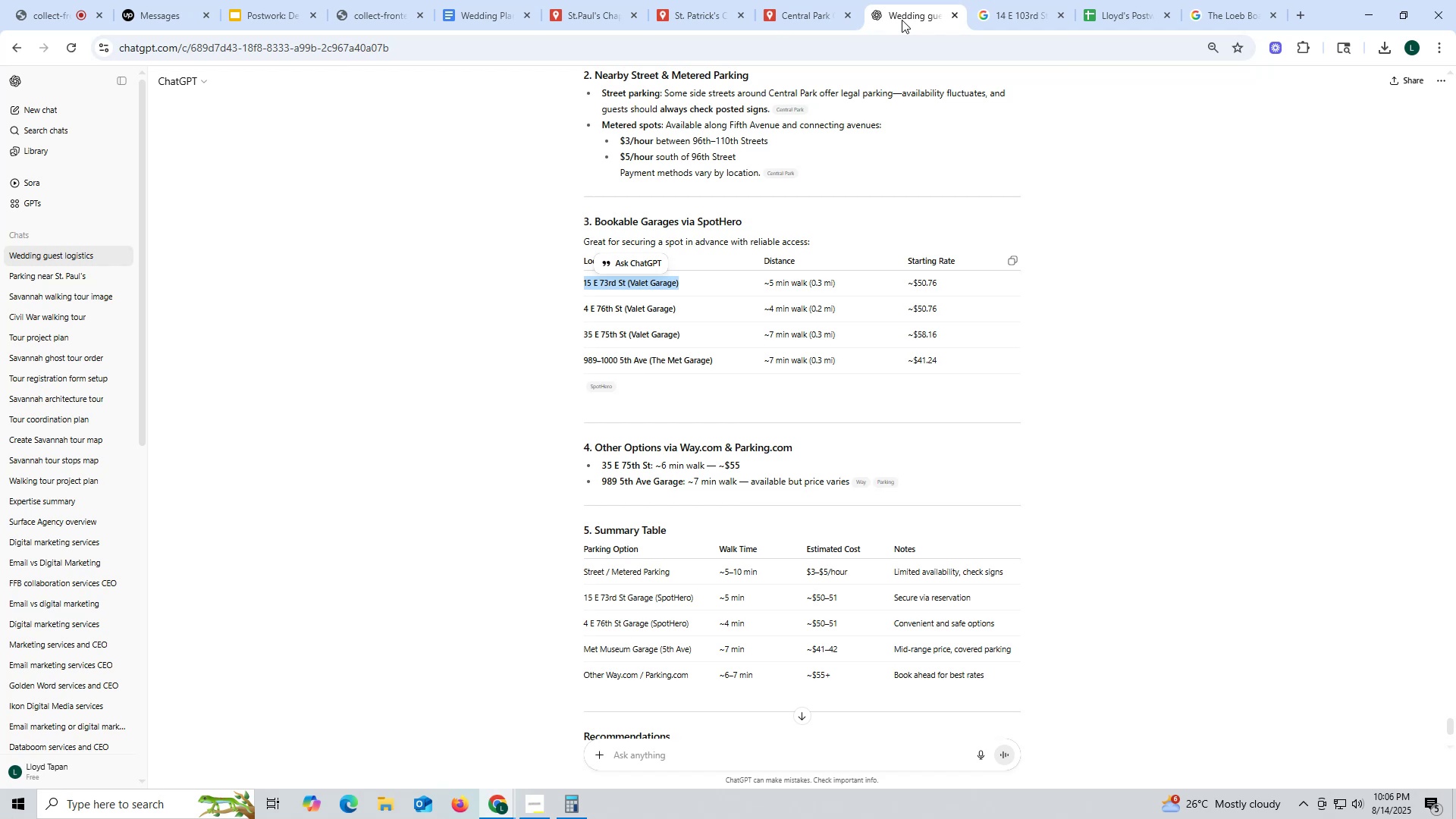 
key(Control+C)
 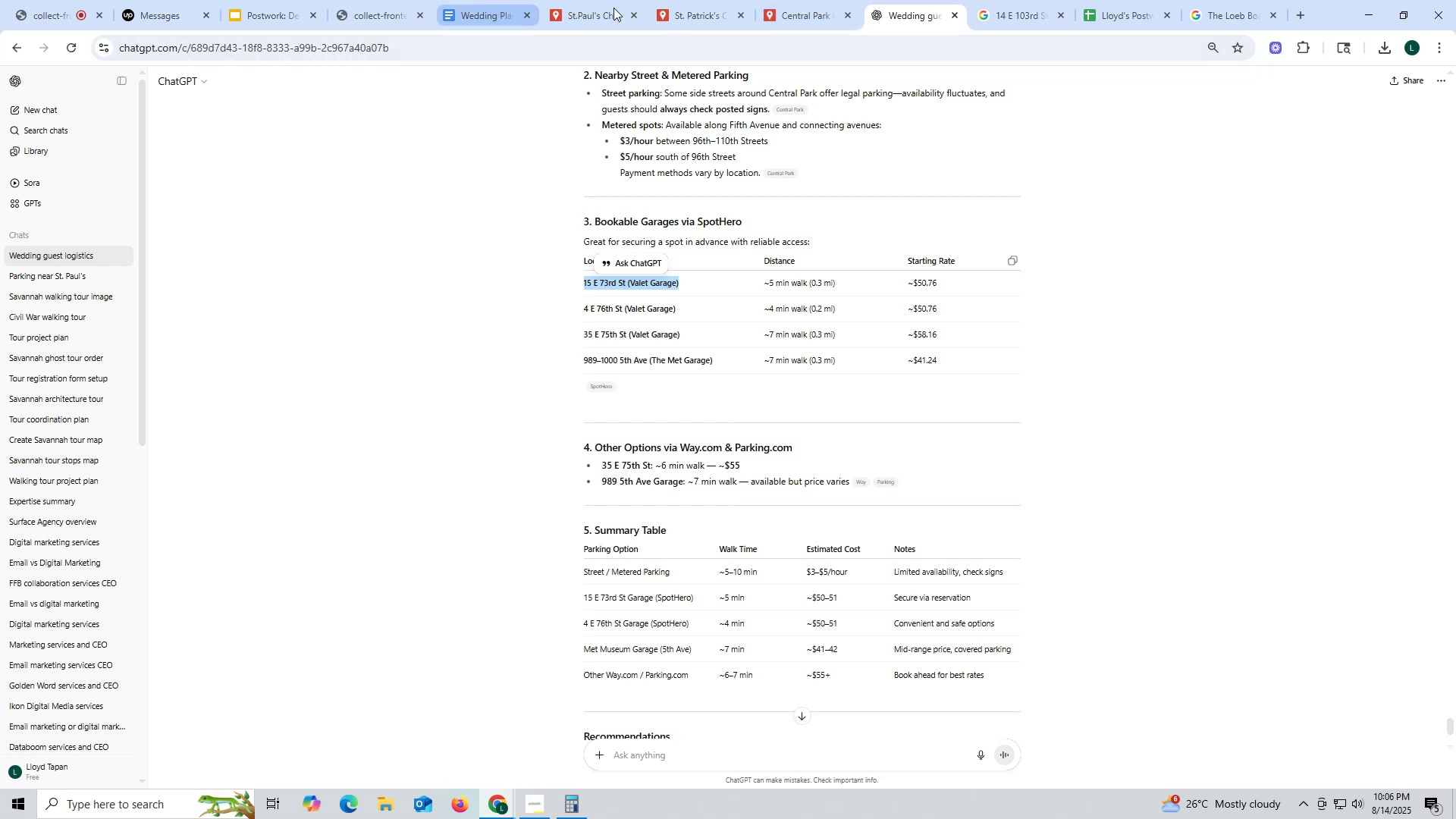 
left_click([805, 13])
 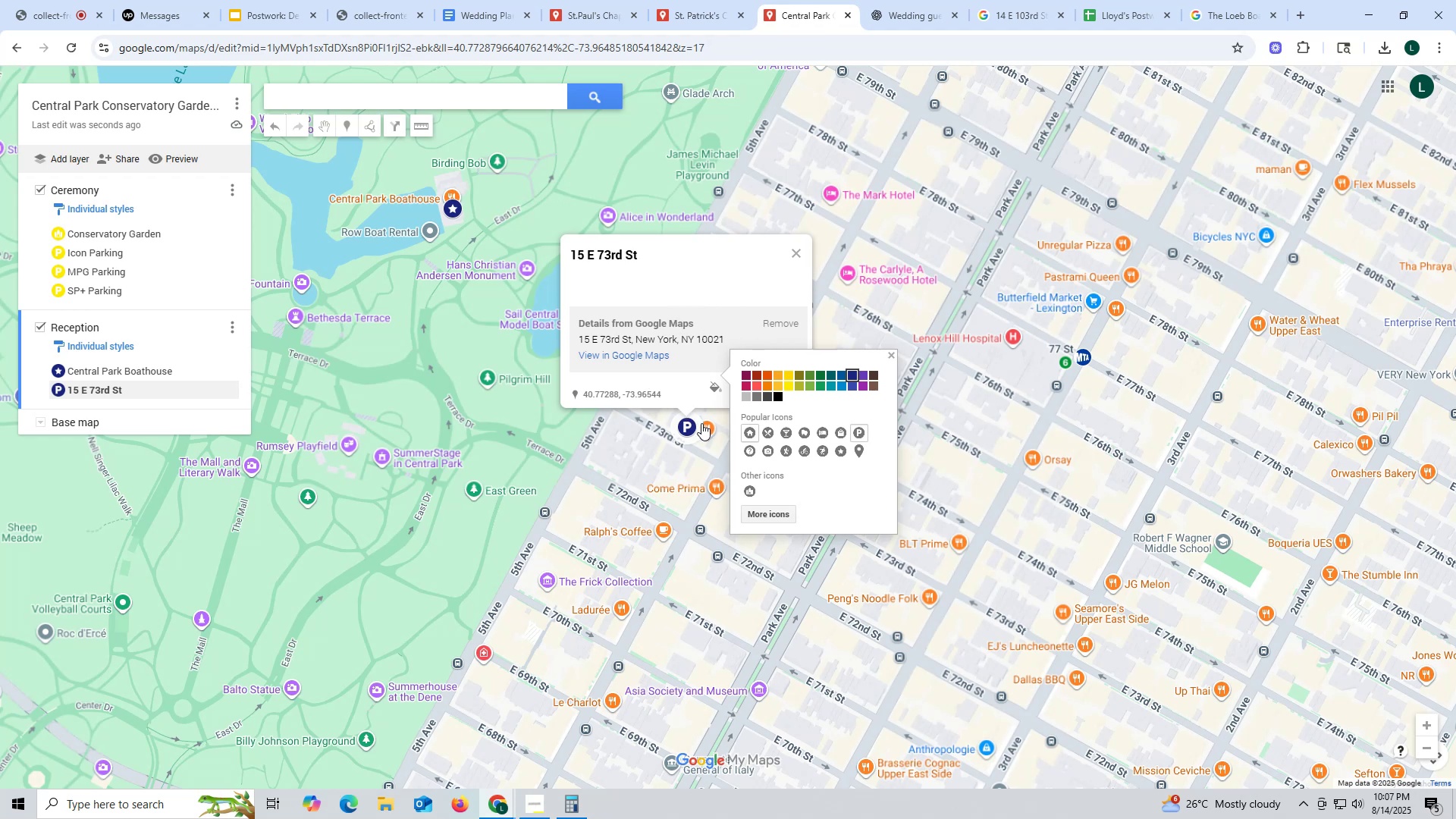 
wait(17.19)
 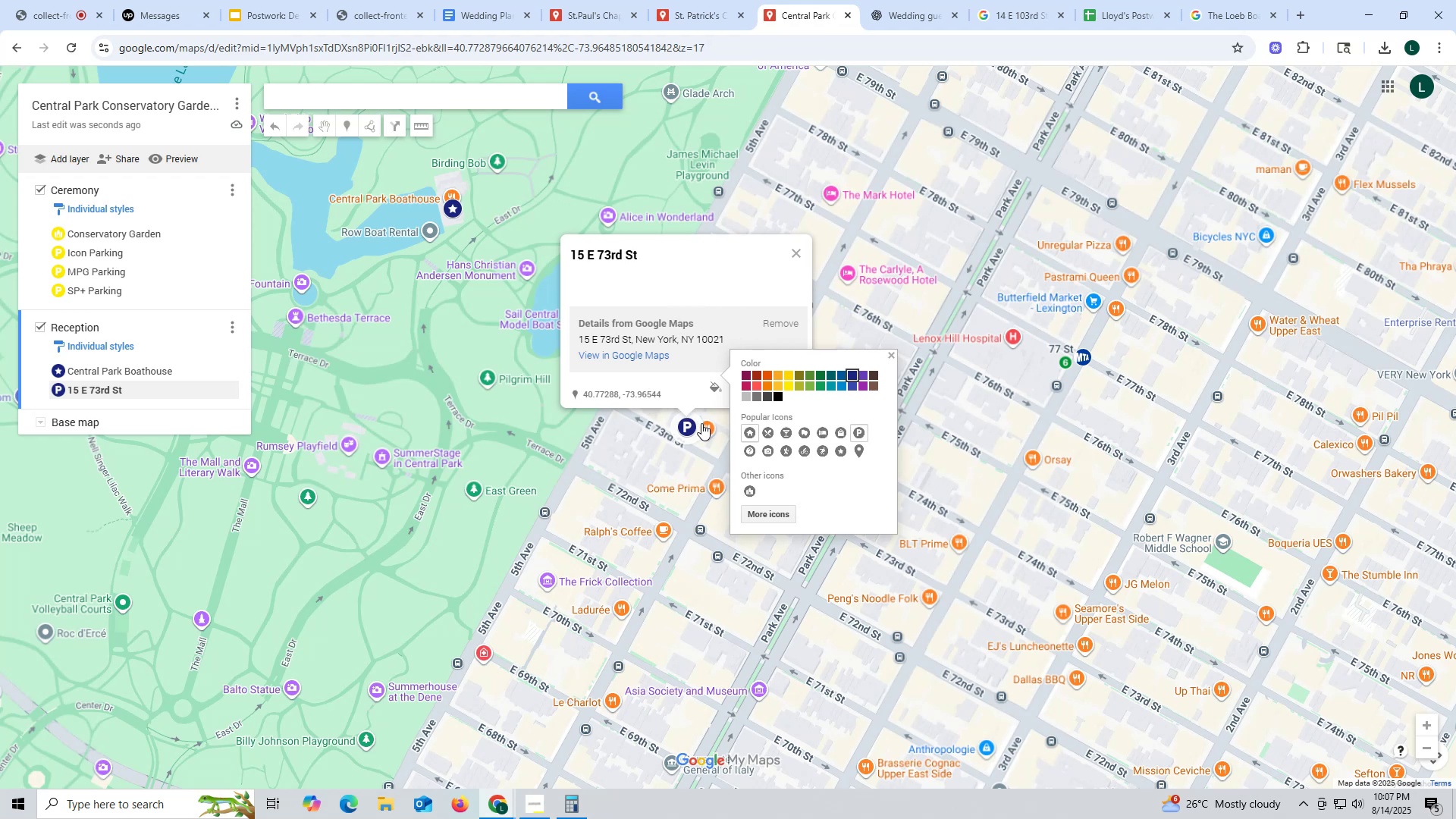 
left_click([694, 272])
 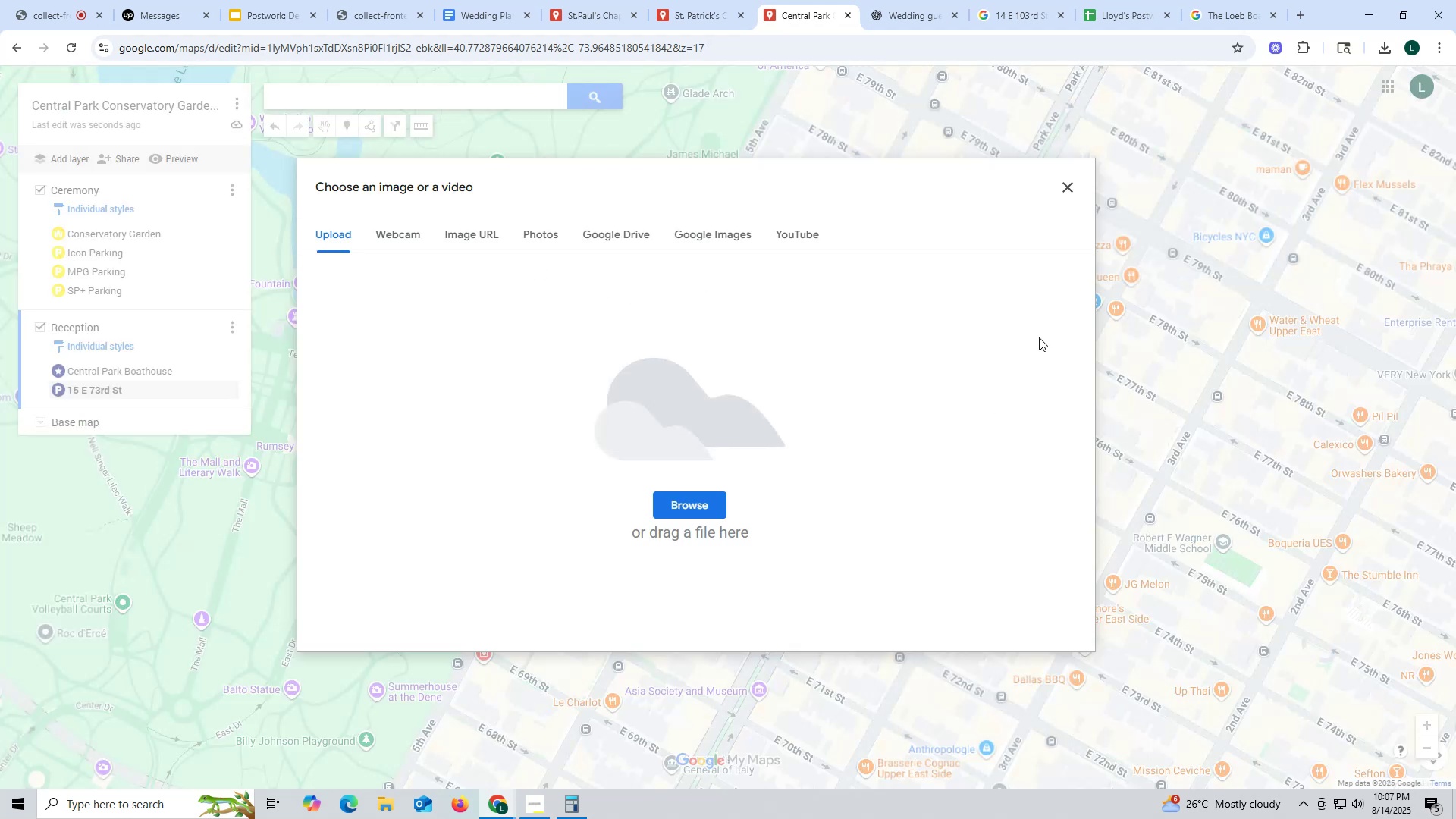 
left_click([1075, 187])
 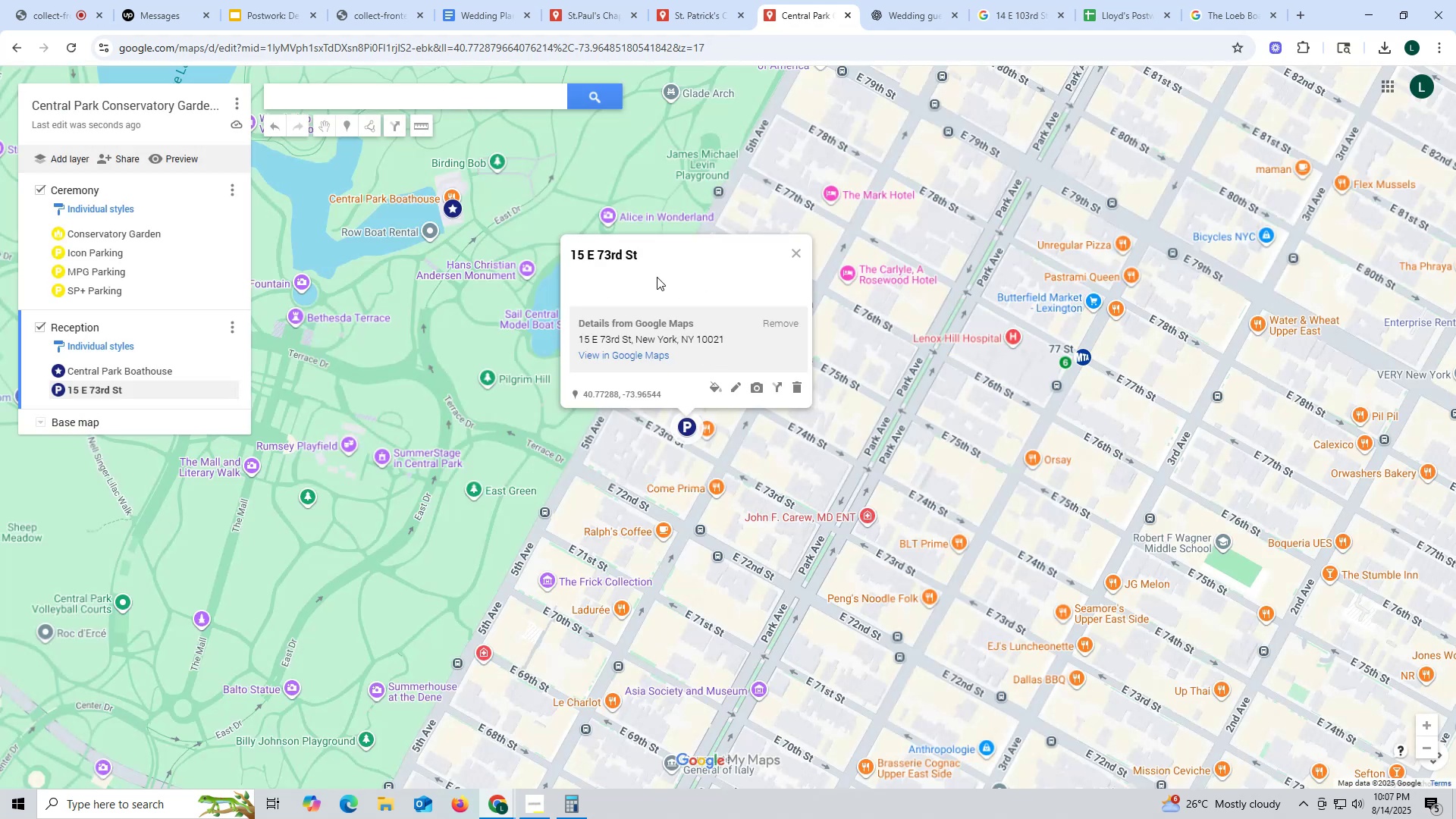 
left_click([646, 253])
 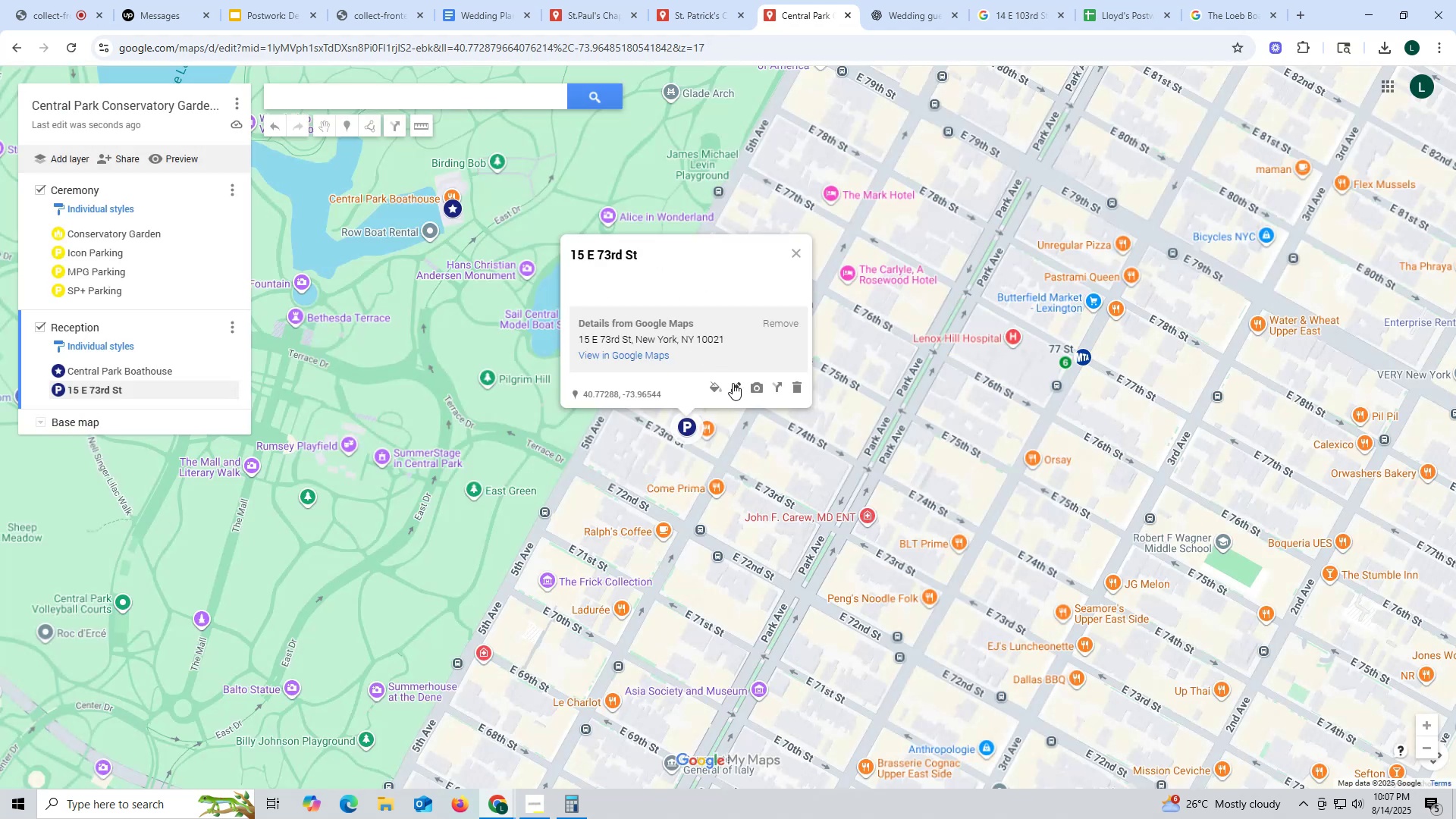 
left_click([733, 383])
 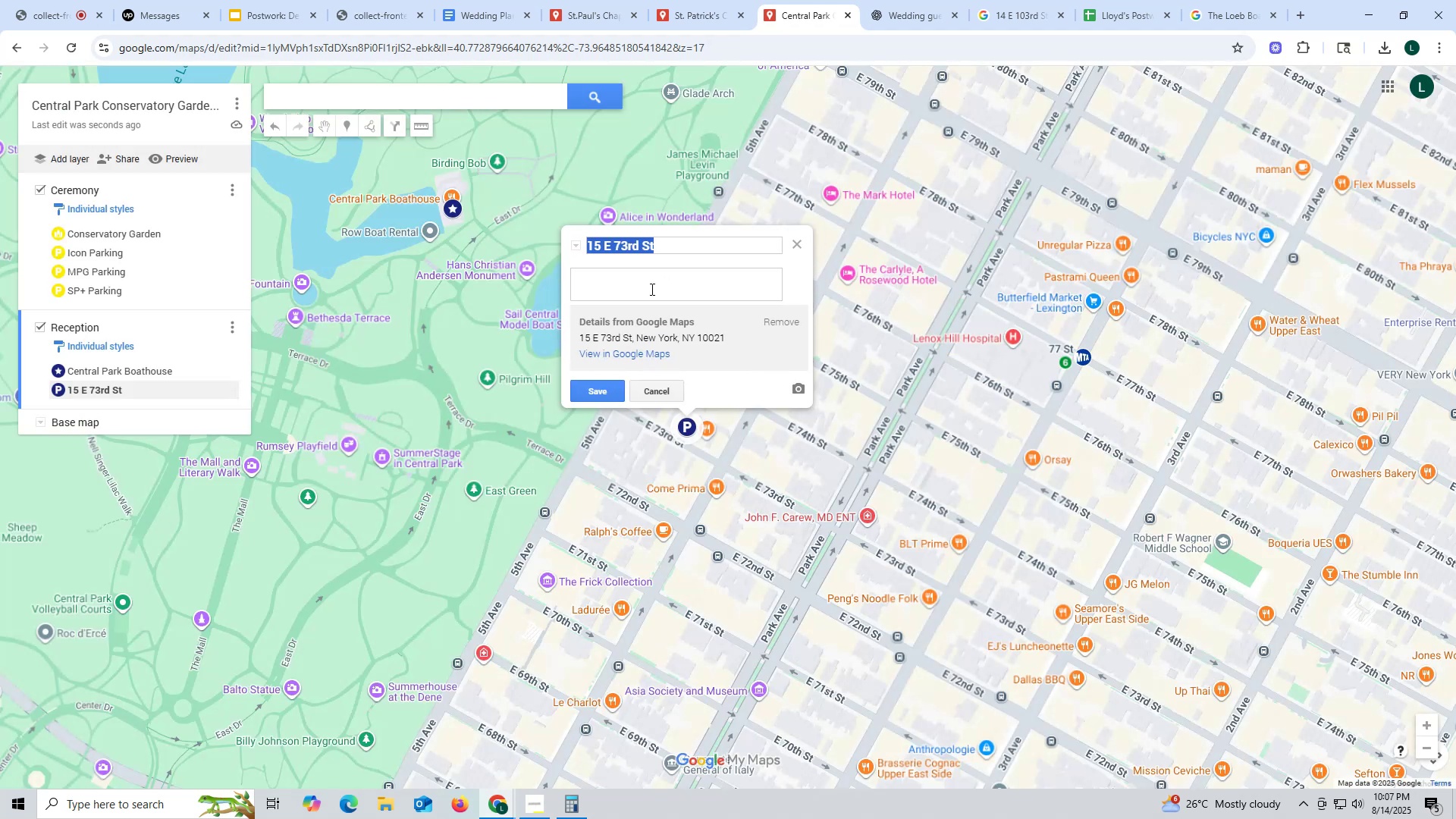 
key(Control+ControlLeft)
 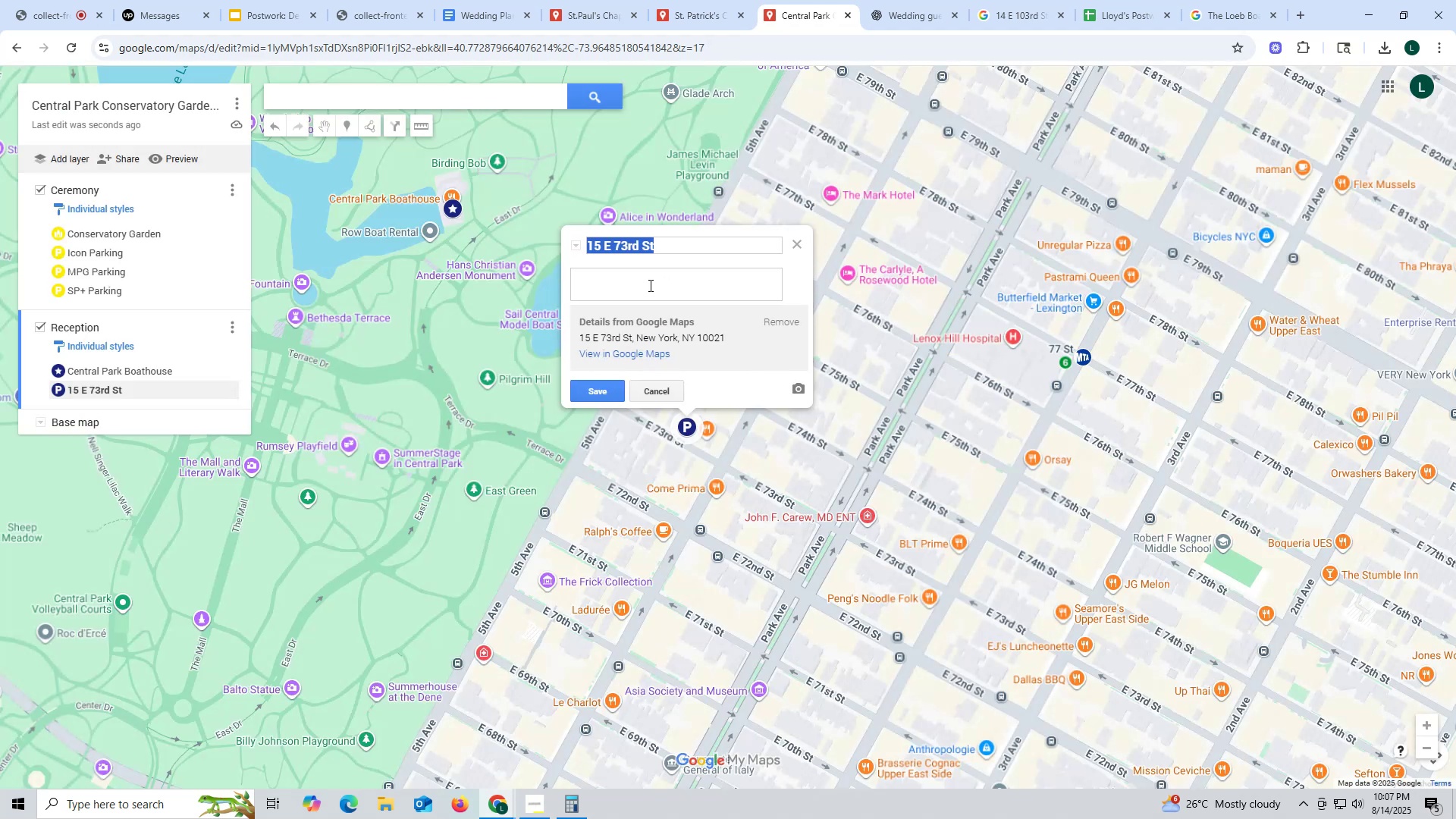 
key(Control+V)
 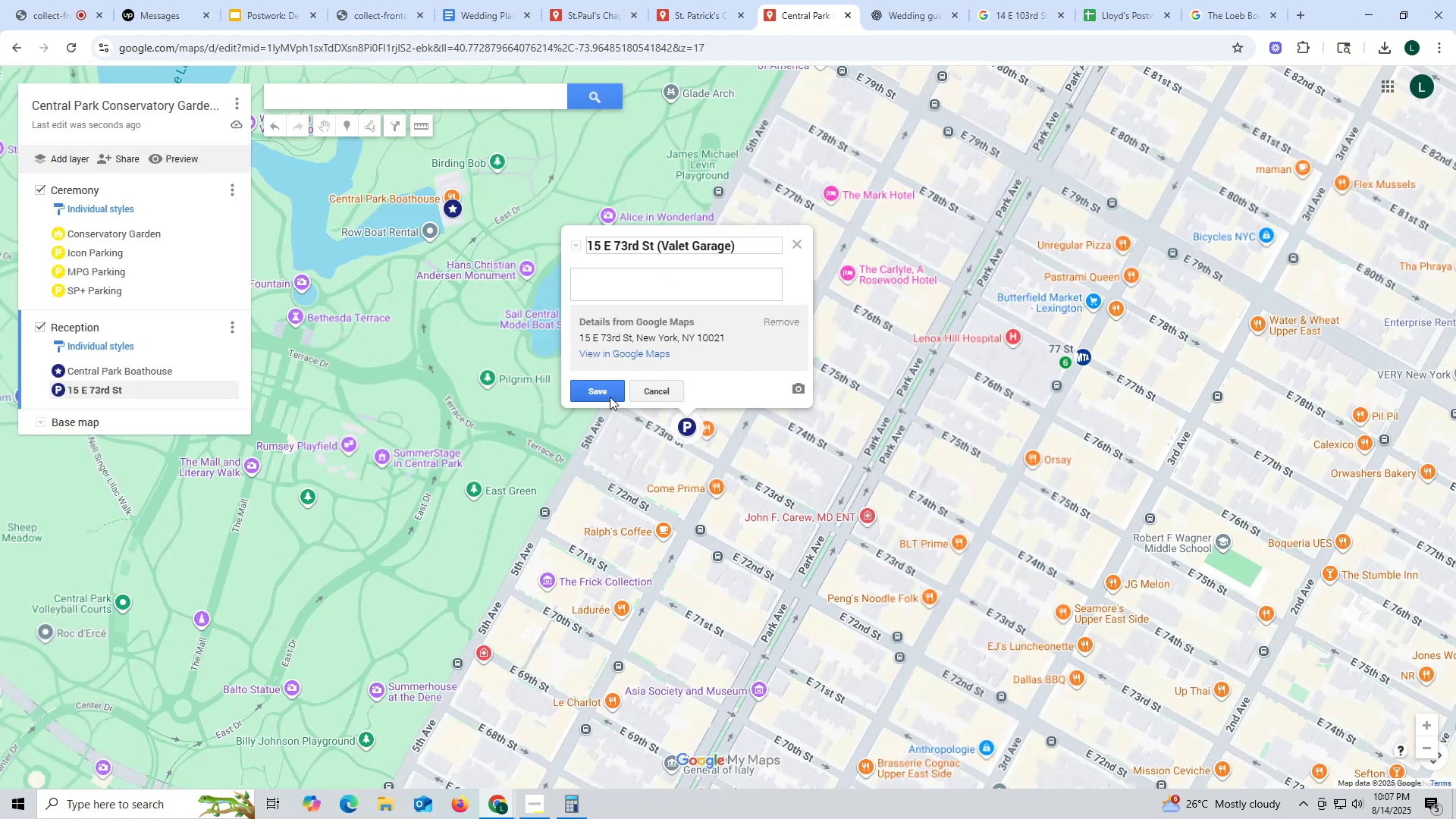 
left_click([600, 390])
 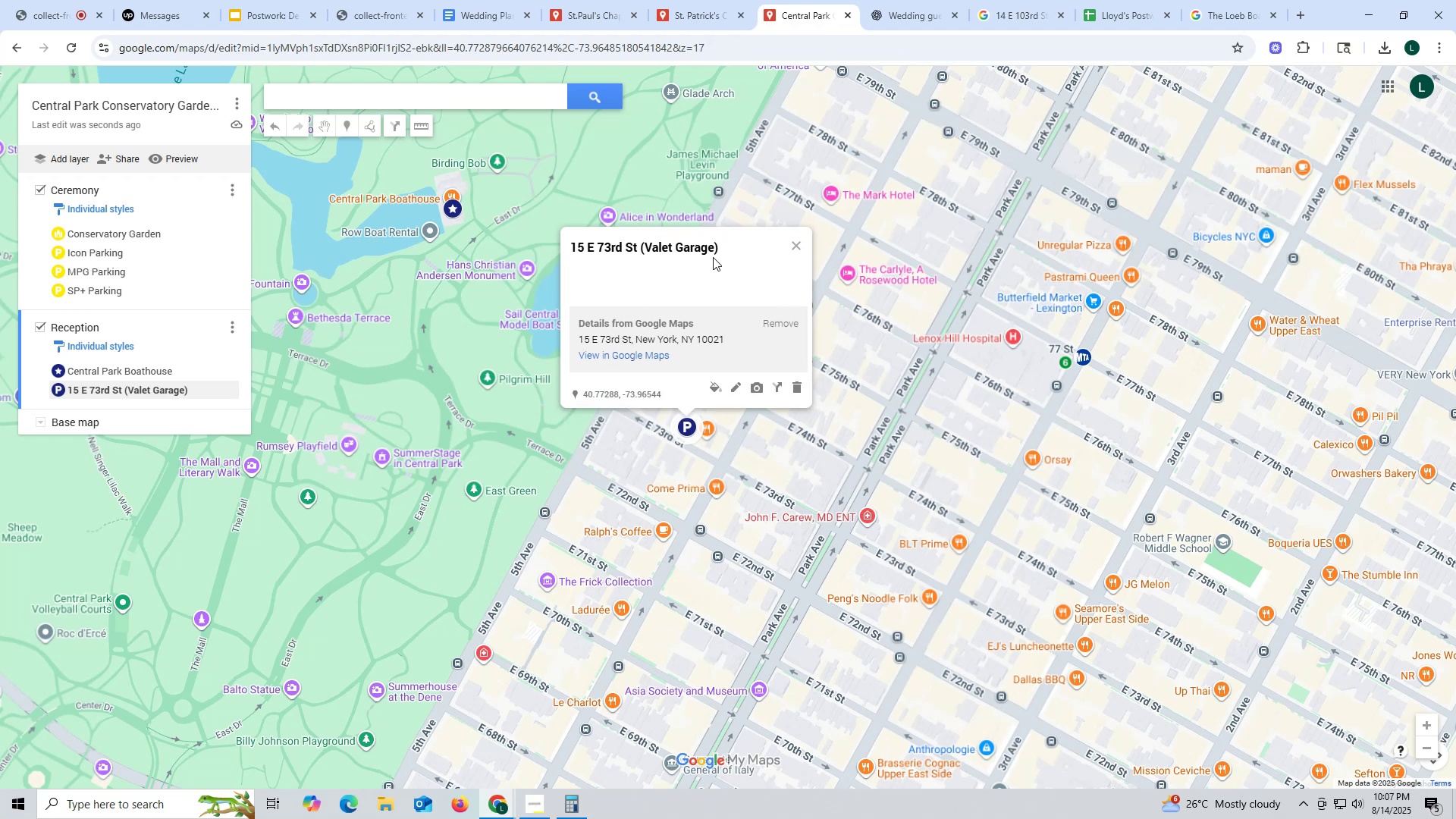 
left_click_drag(start_coordinate=[723, 245], to_coordinate=[565, 241])
 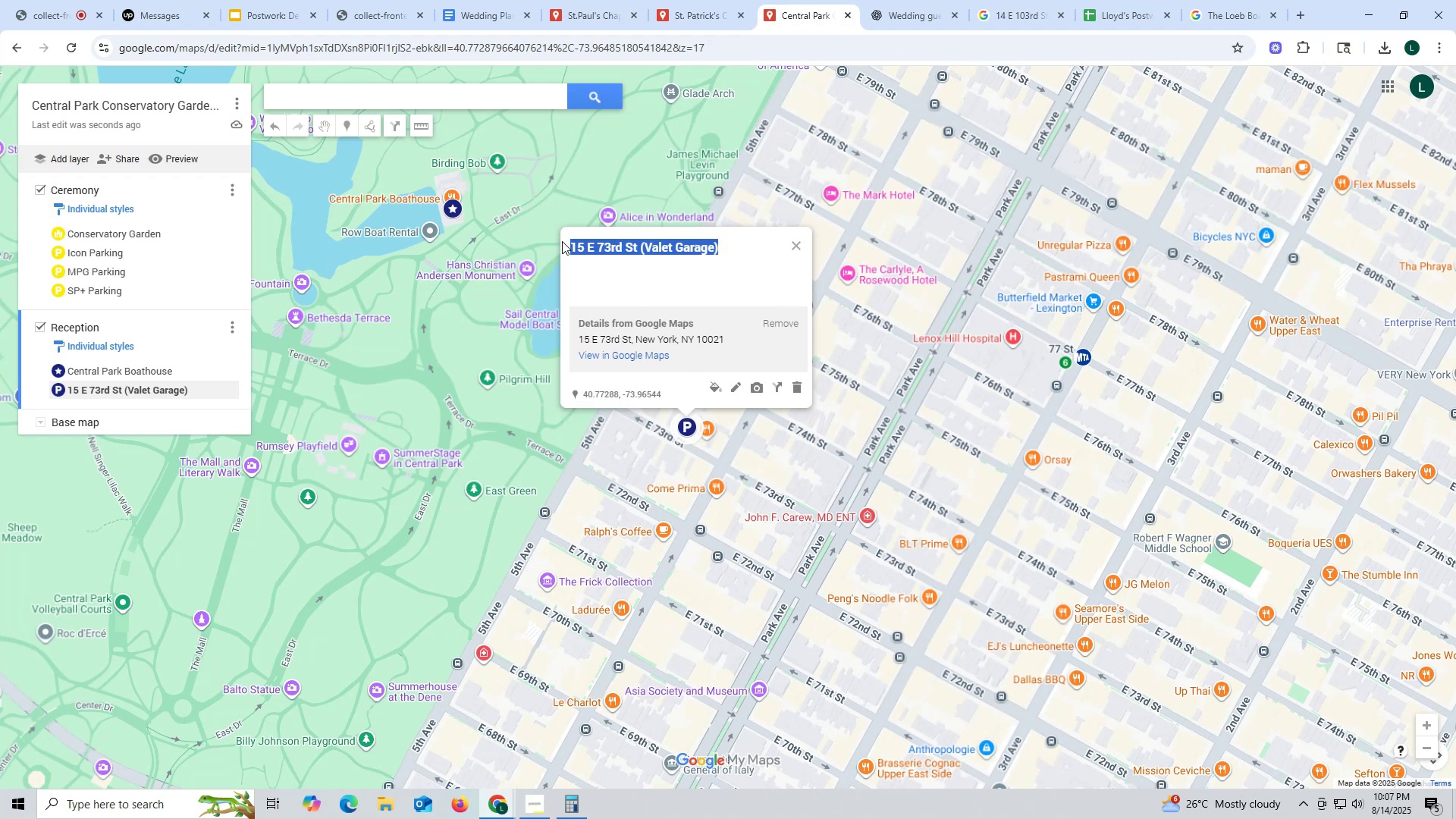 
key(Control+ControlLeft)
 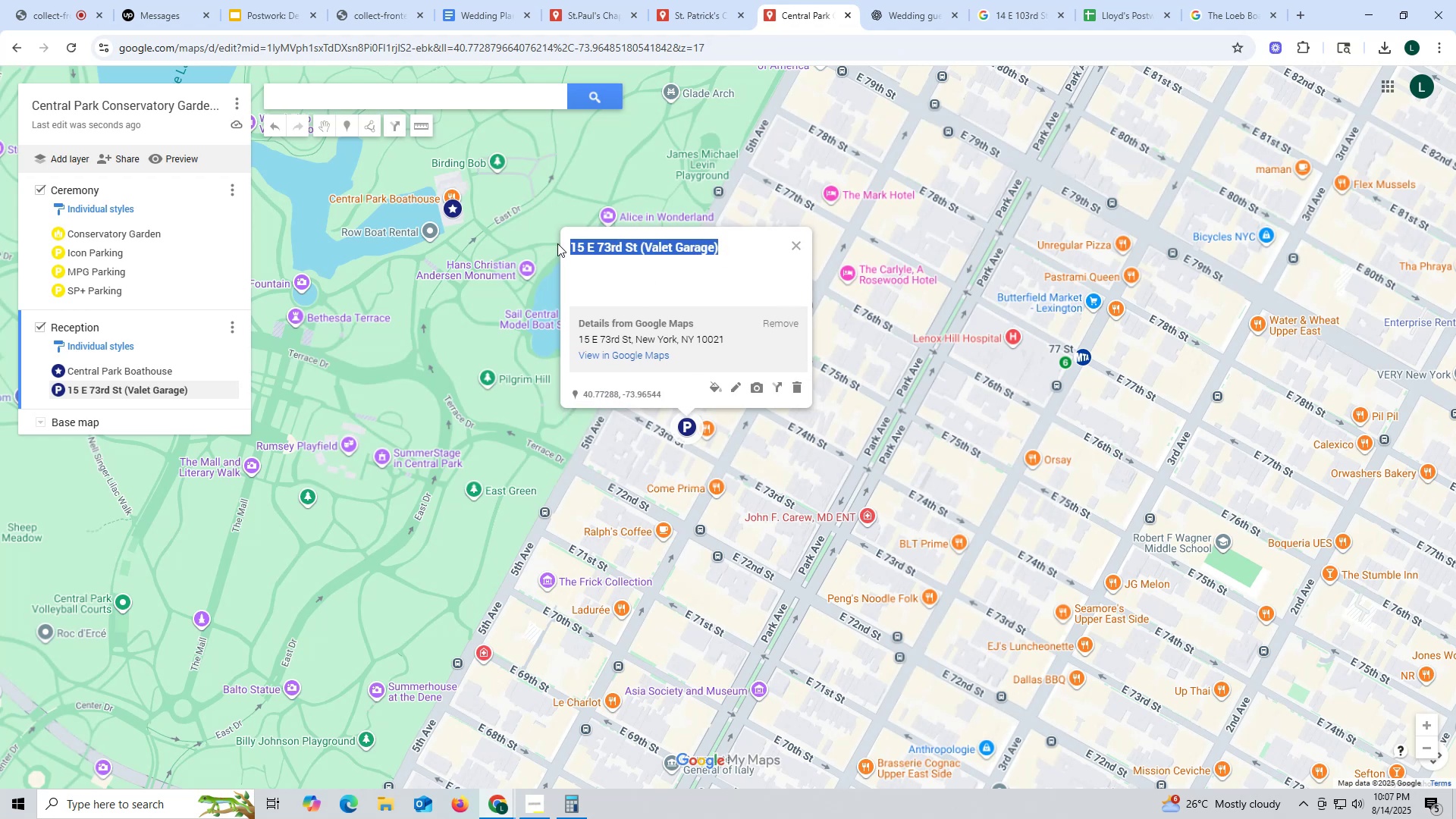 
key(Control+C)
 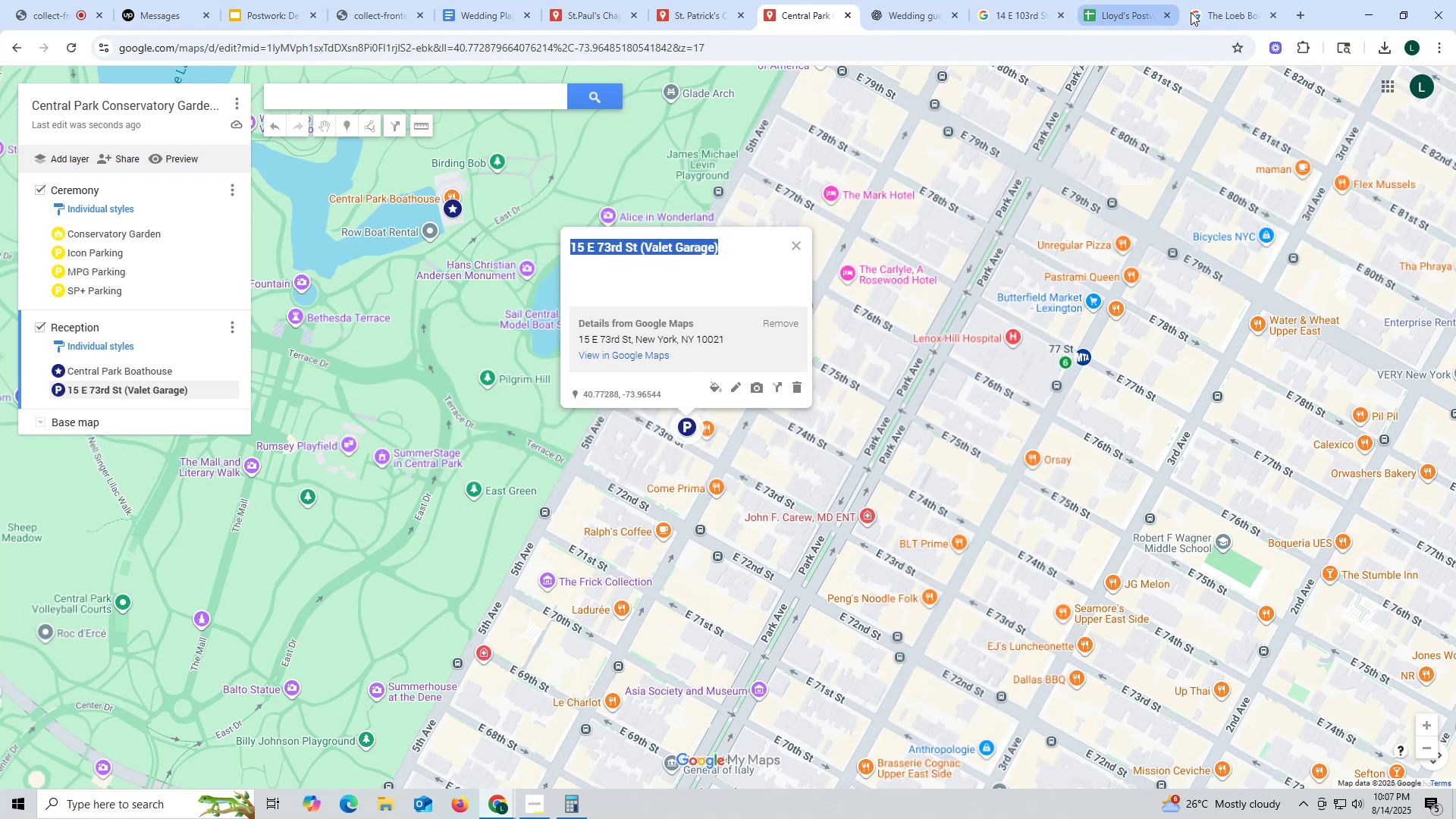 
left_click_drag(start_coordinate=[1210, 12], to_coordinate=[1194, 12])
 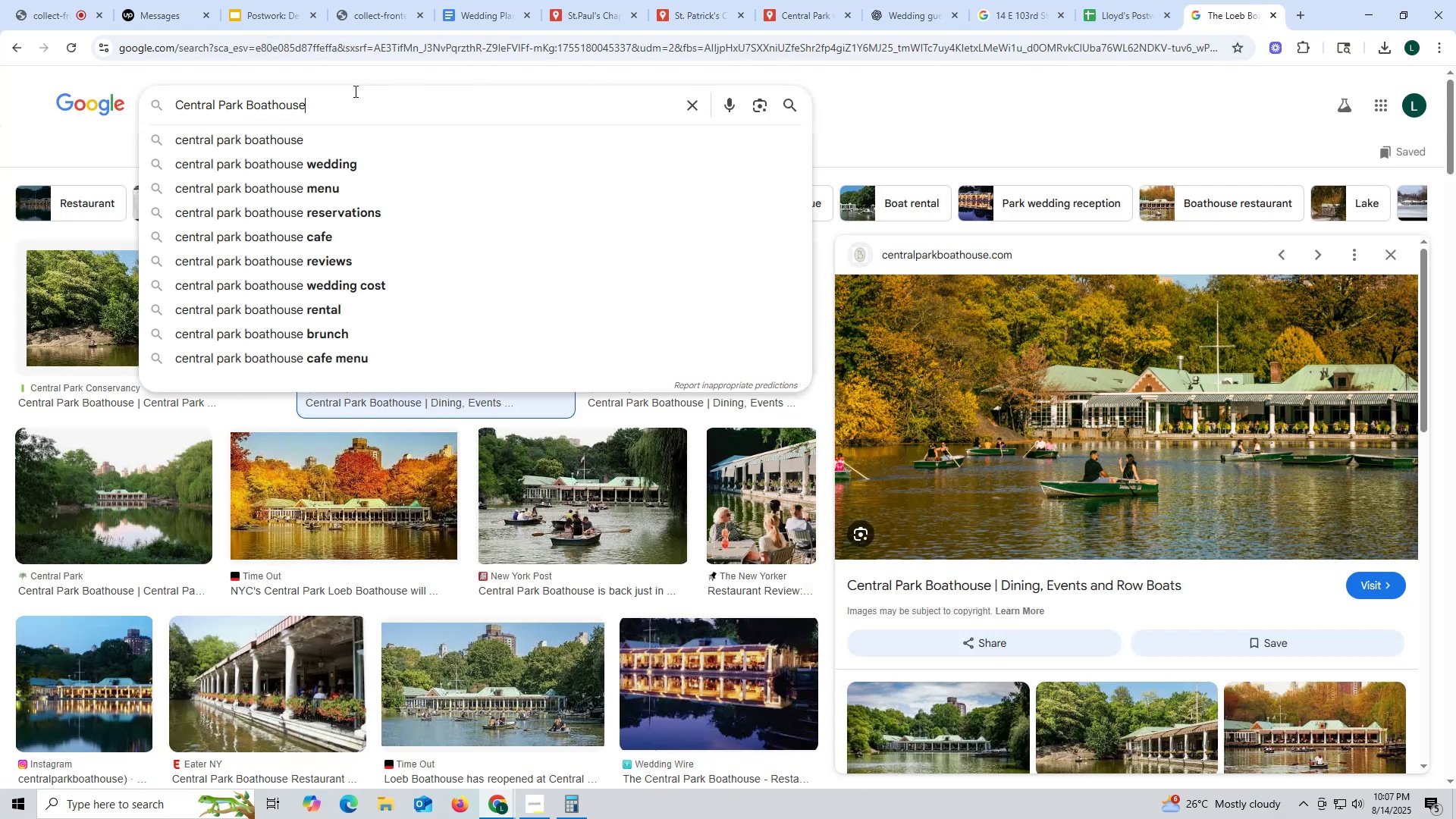 
left_click_drag(start_coordinate=[350, 102], to_coordinate=[180, 106])
 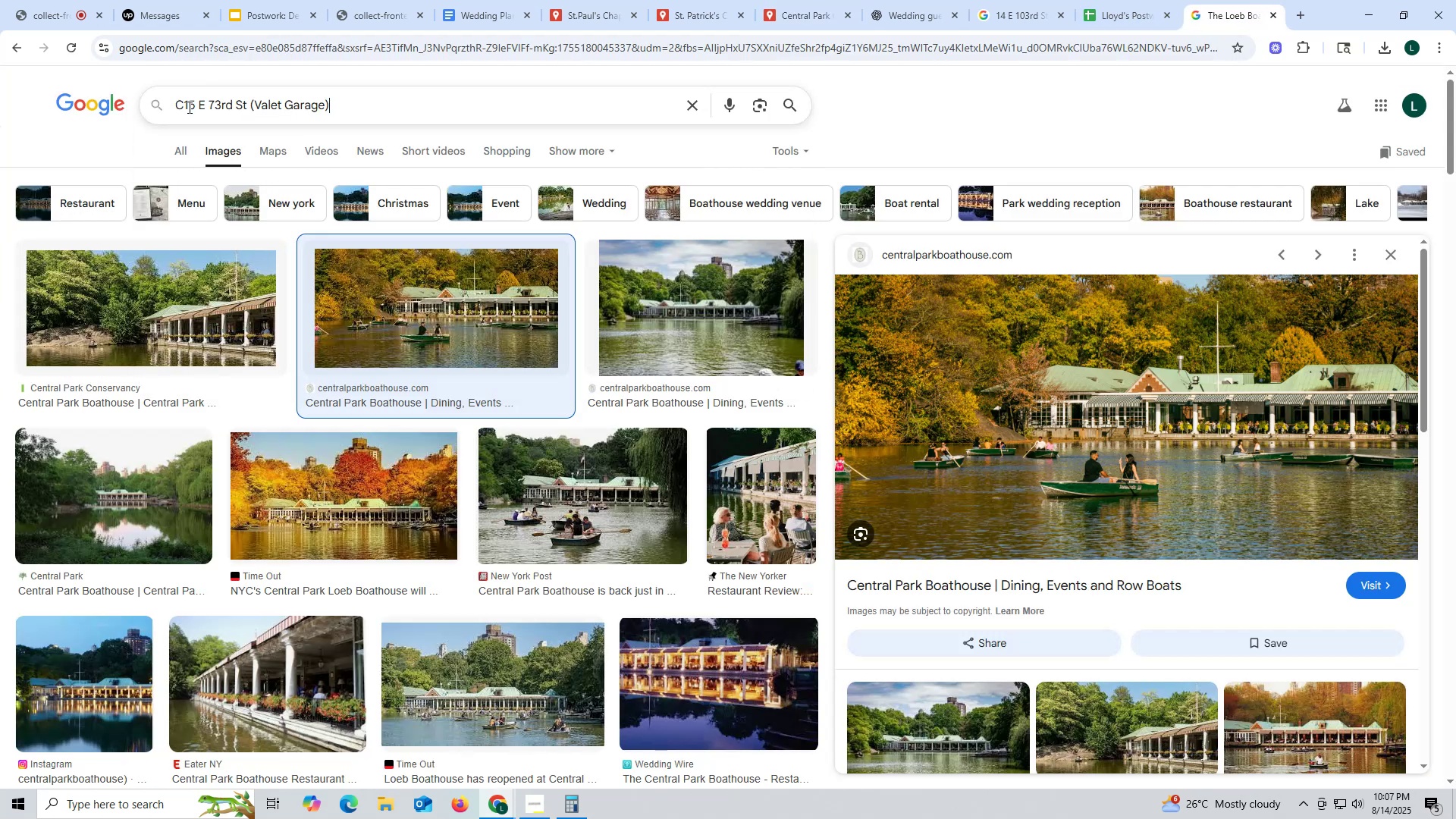 
key(Control+ControlLeft)
 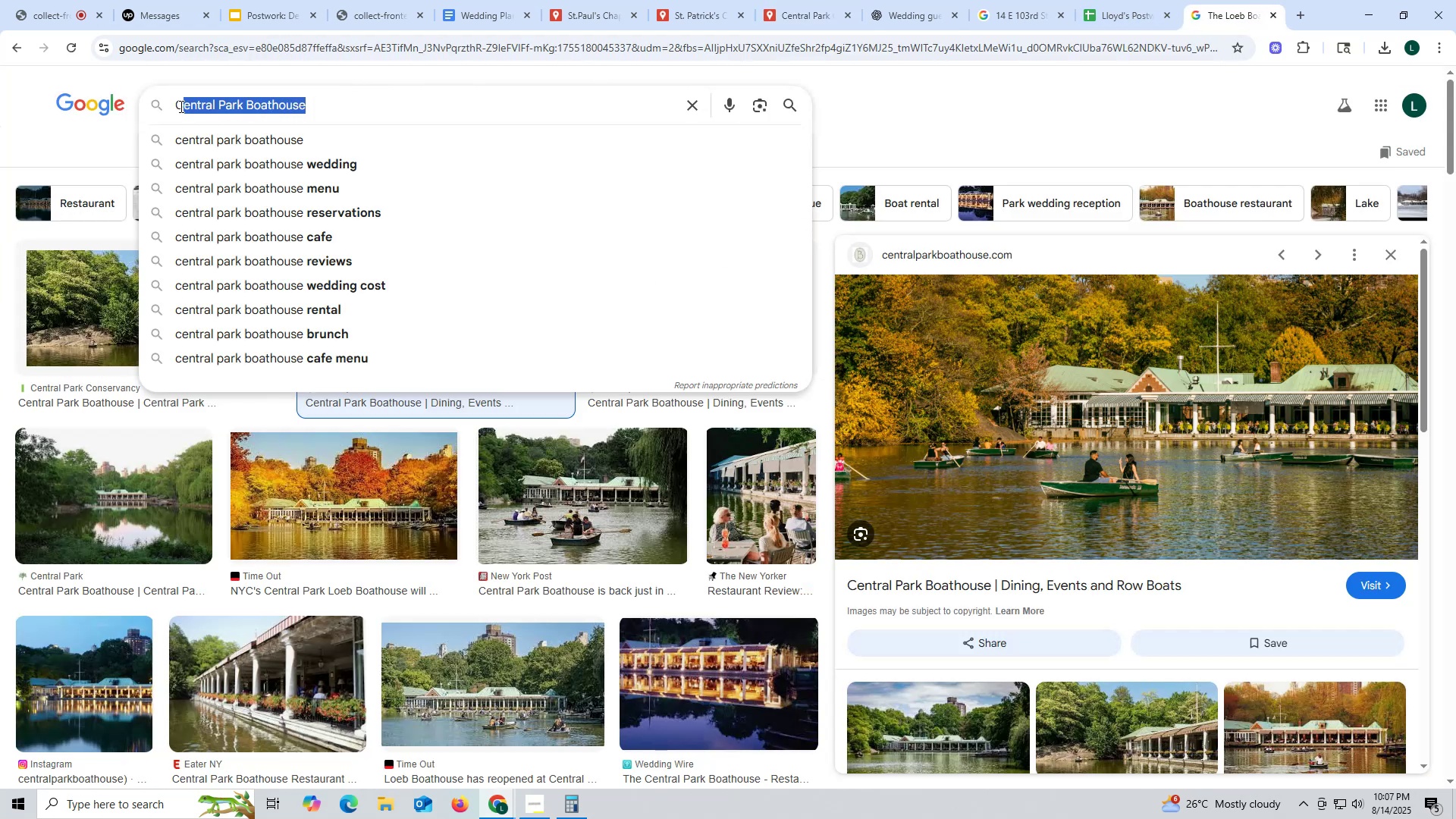 
key(Control+V)
 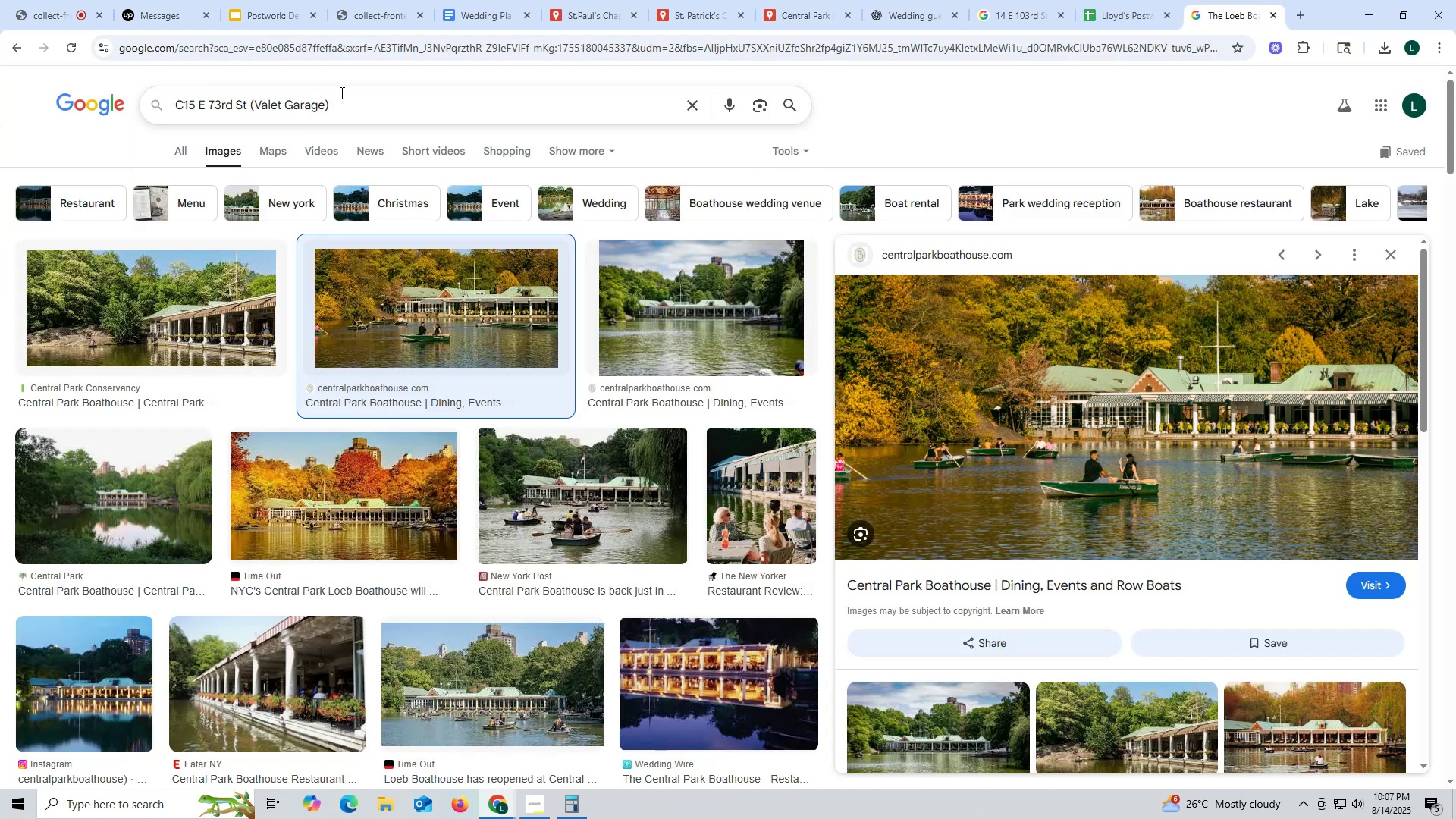 
left_click_drag(start_coordinate=[347, 105], to_coordinate=[1, 108])
 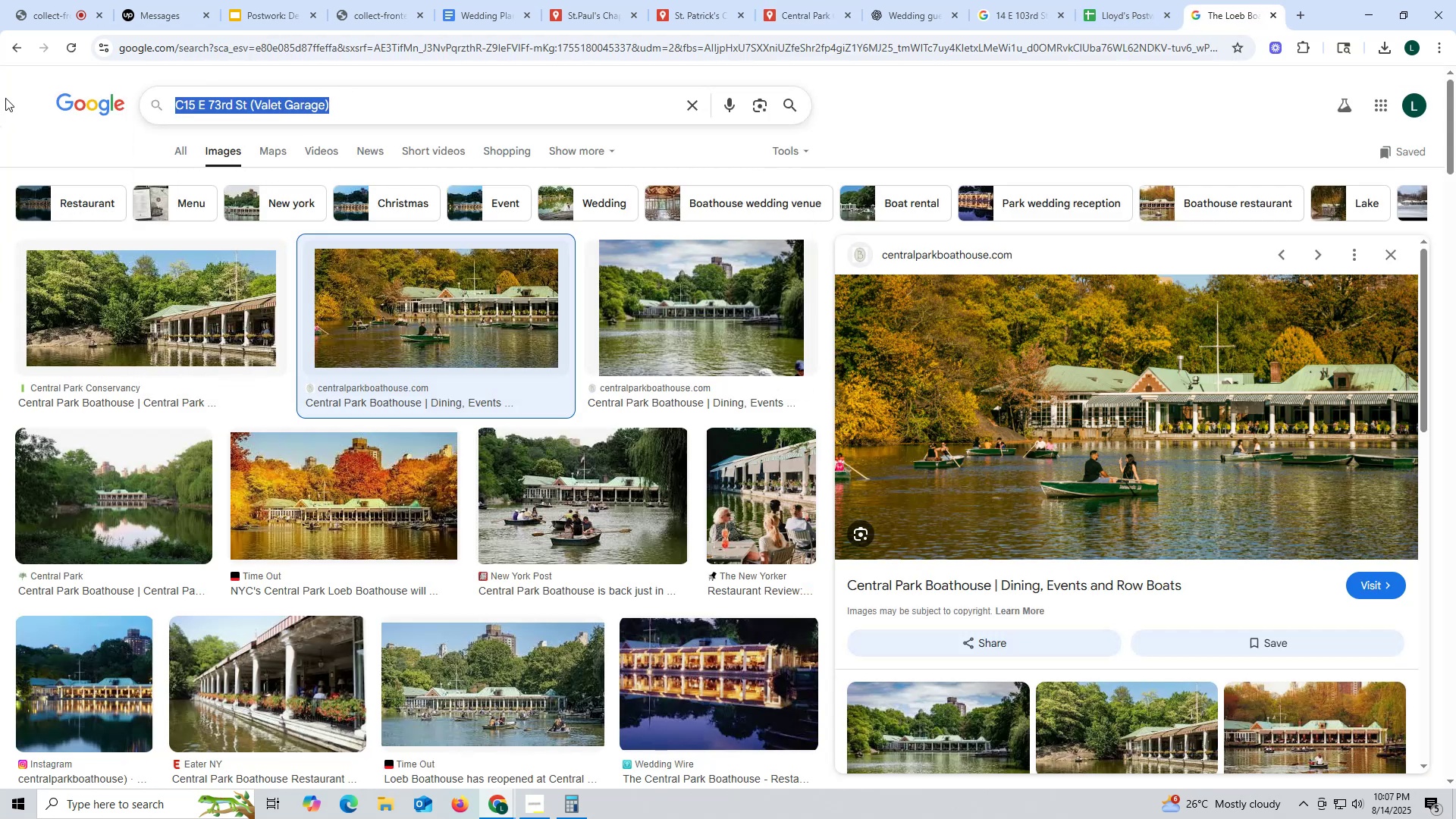 
key(Control+ControlLeft)
 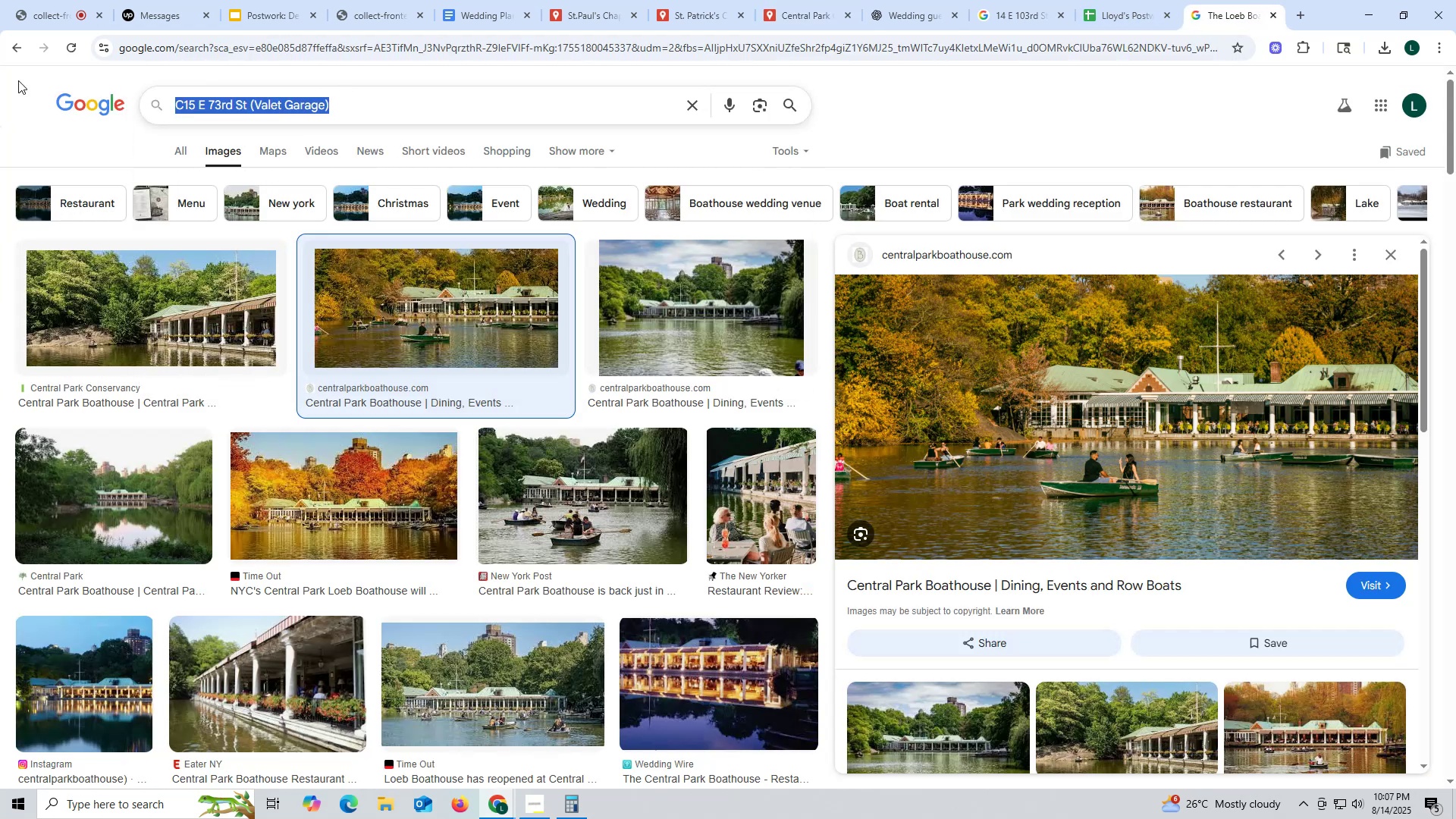 
key(Control+V)
 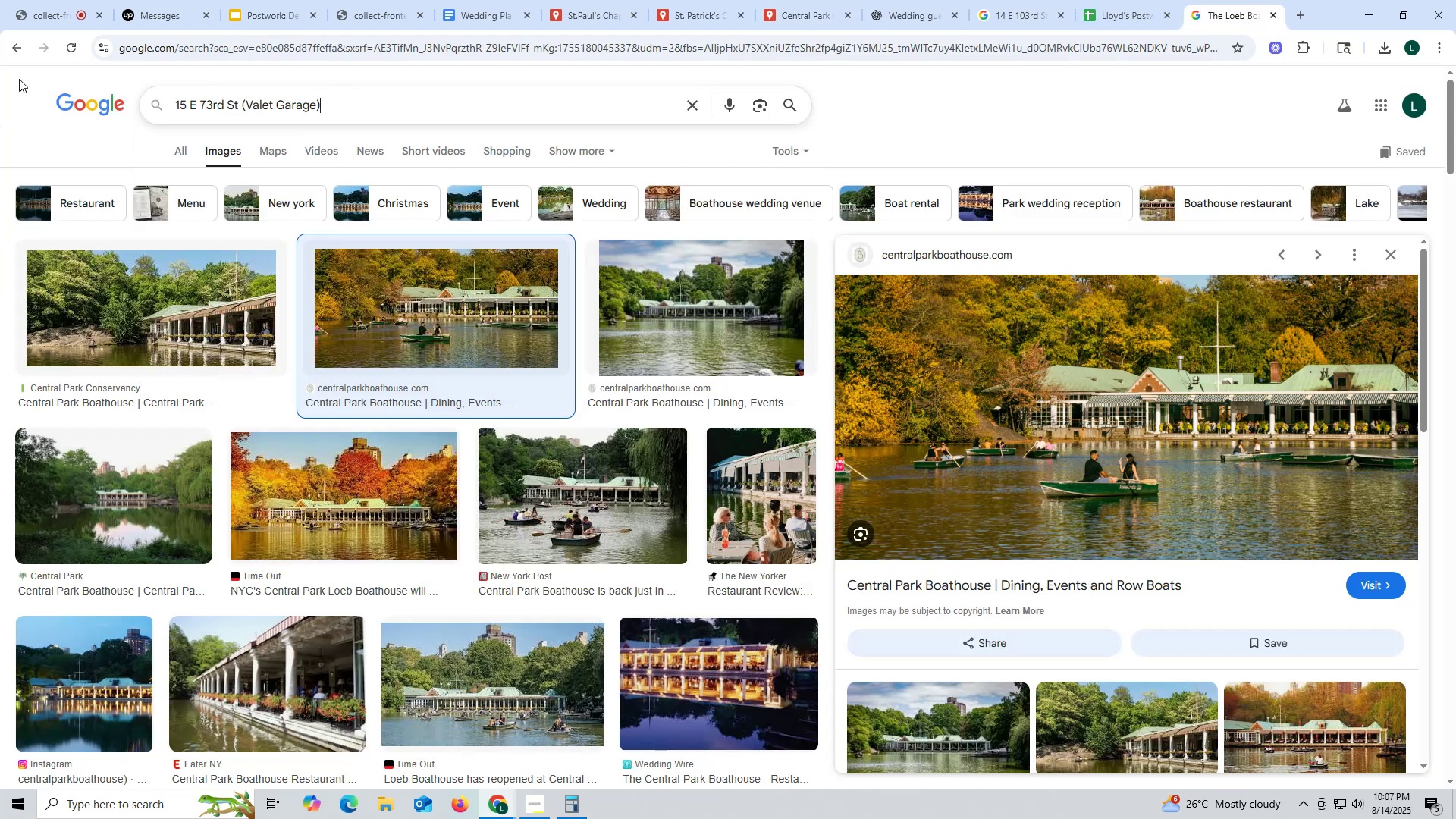 
key(Enter)
 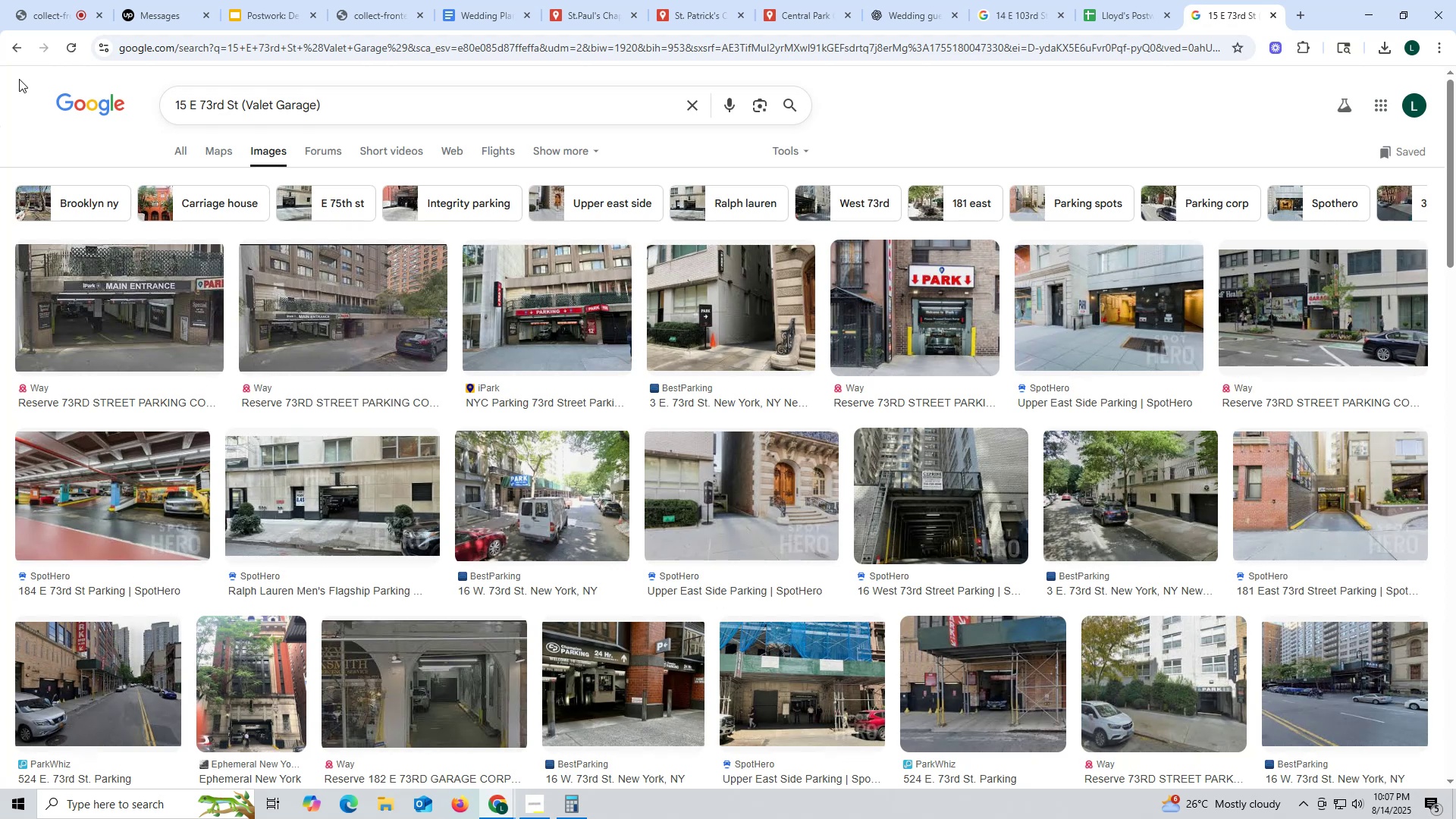 
wait(20.75)
 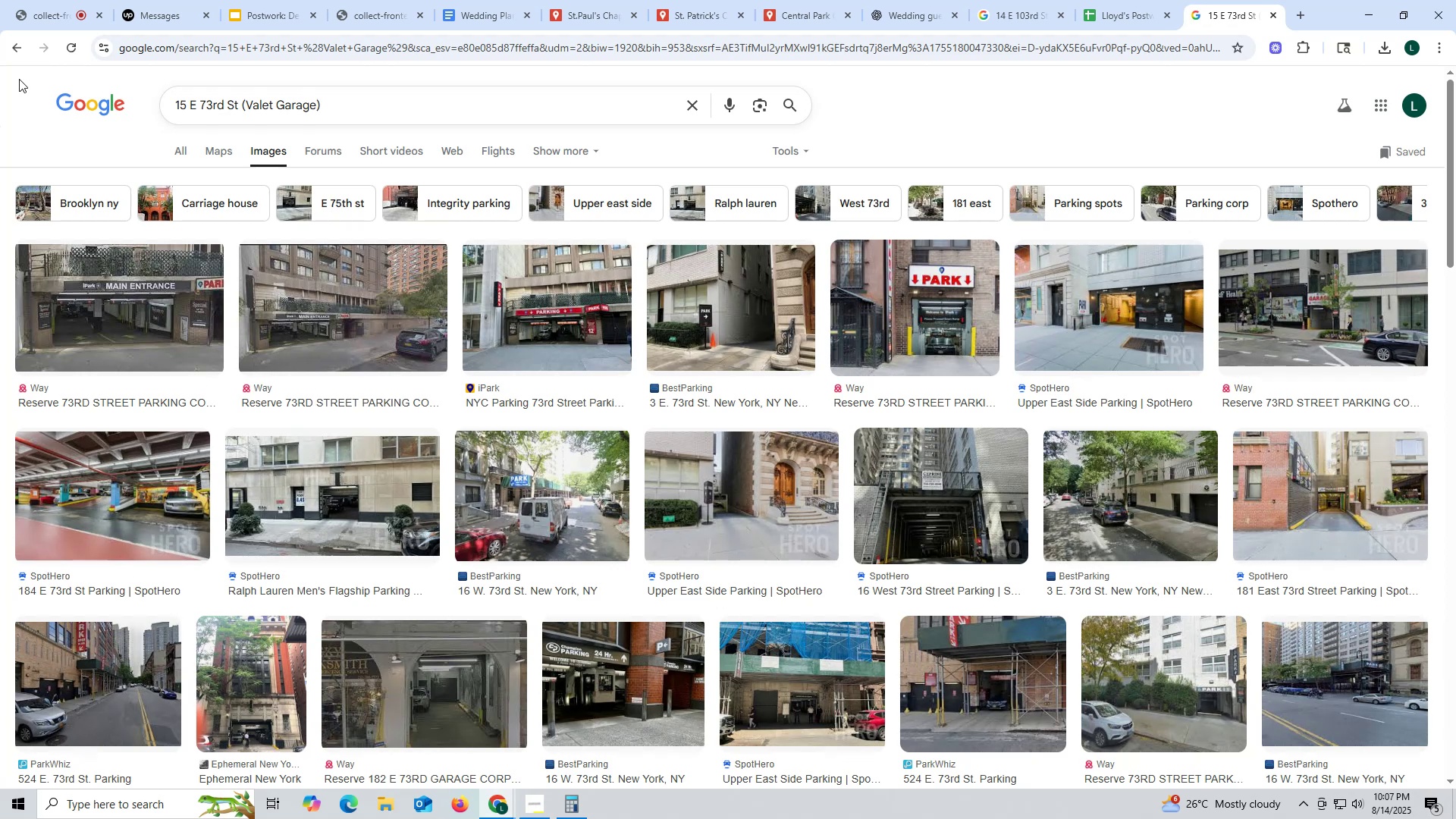 
left_click([774, 3])
 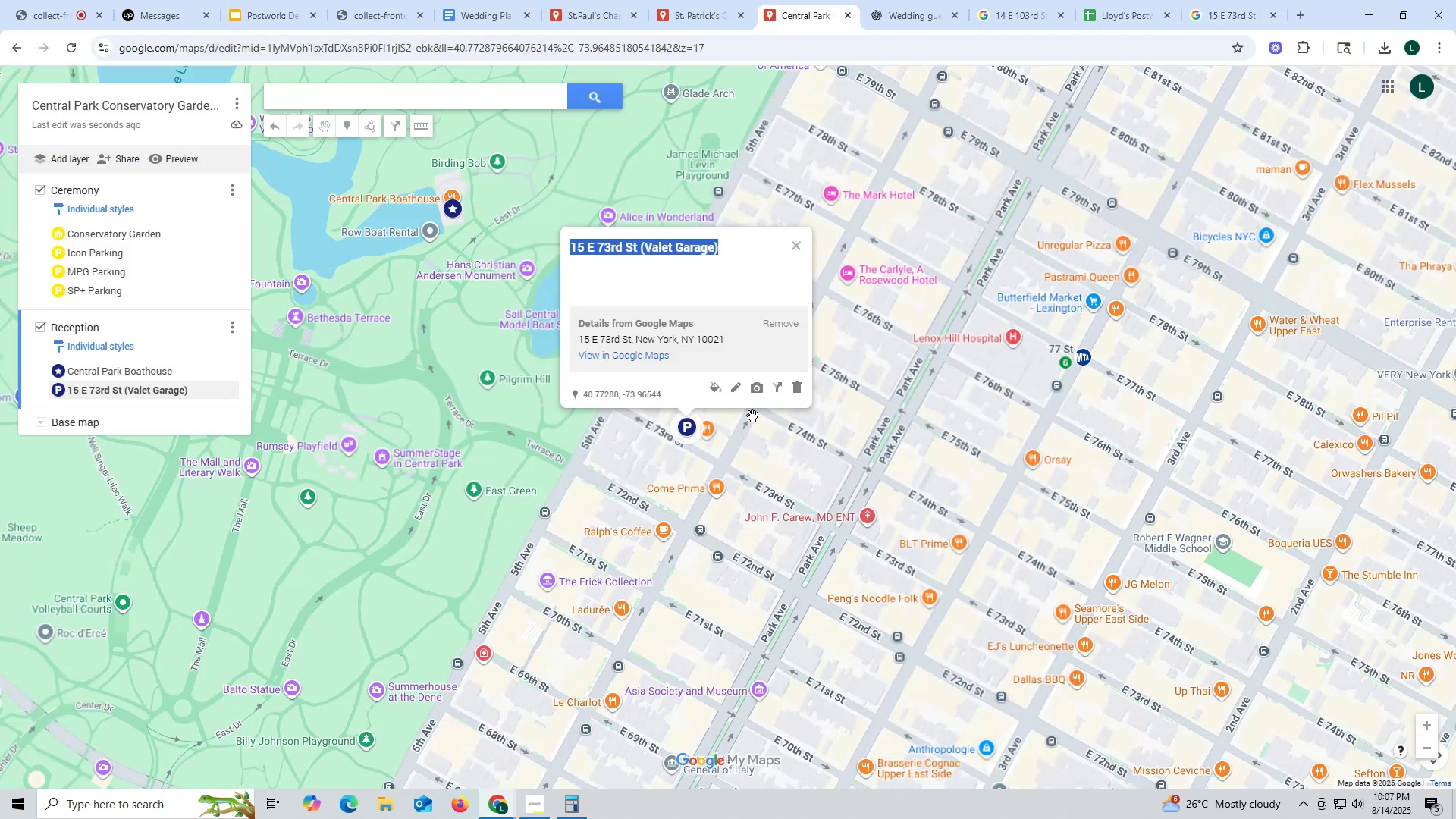 
scroll: coordinate [736, 375], scroll_direction: up, amount: 12.0
 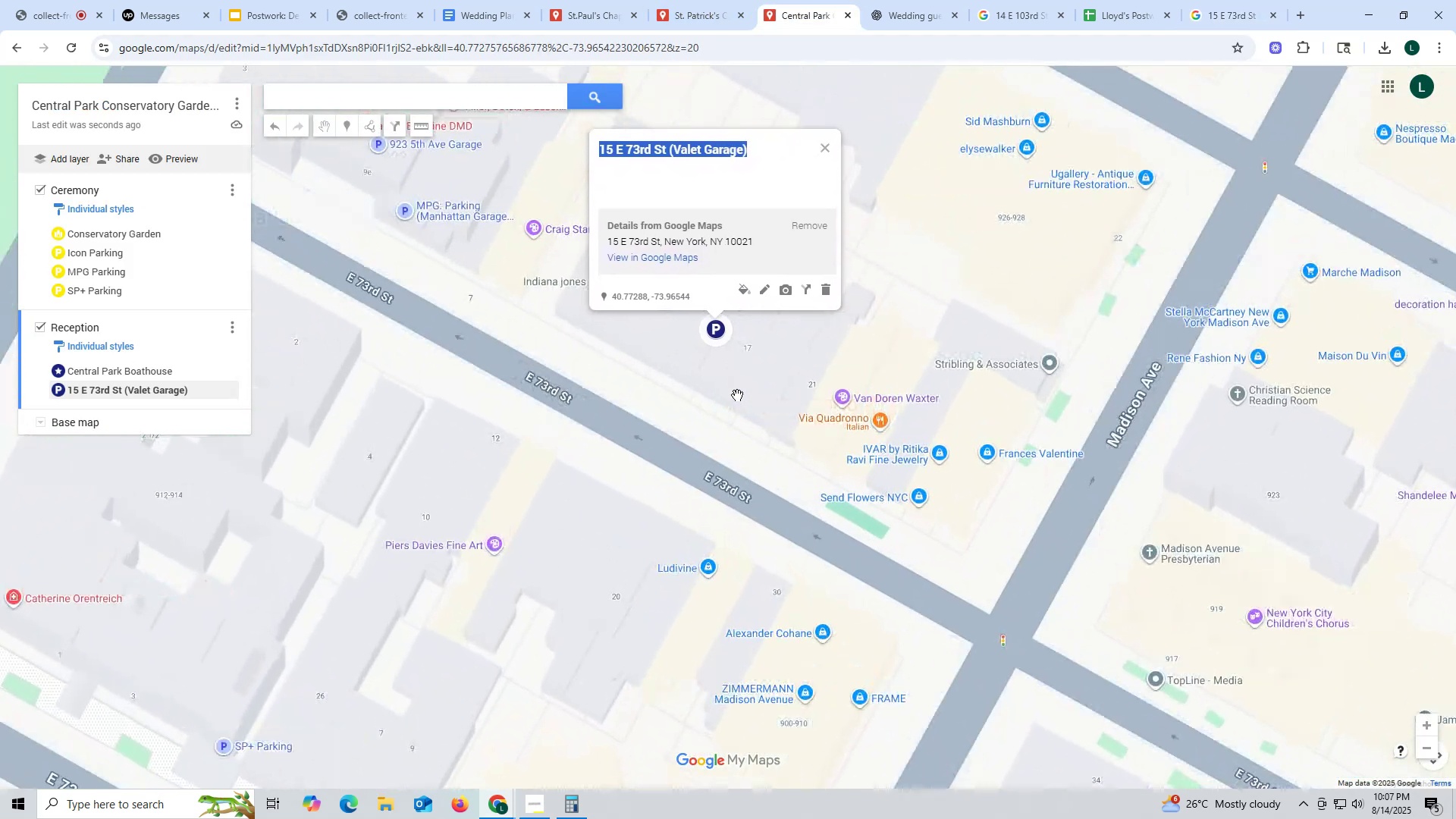 
left_click_drag(start_coordinate=[701, 397], to_coordinate=[627, 562])
 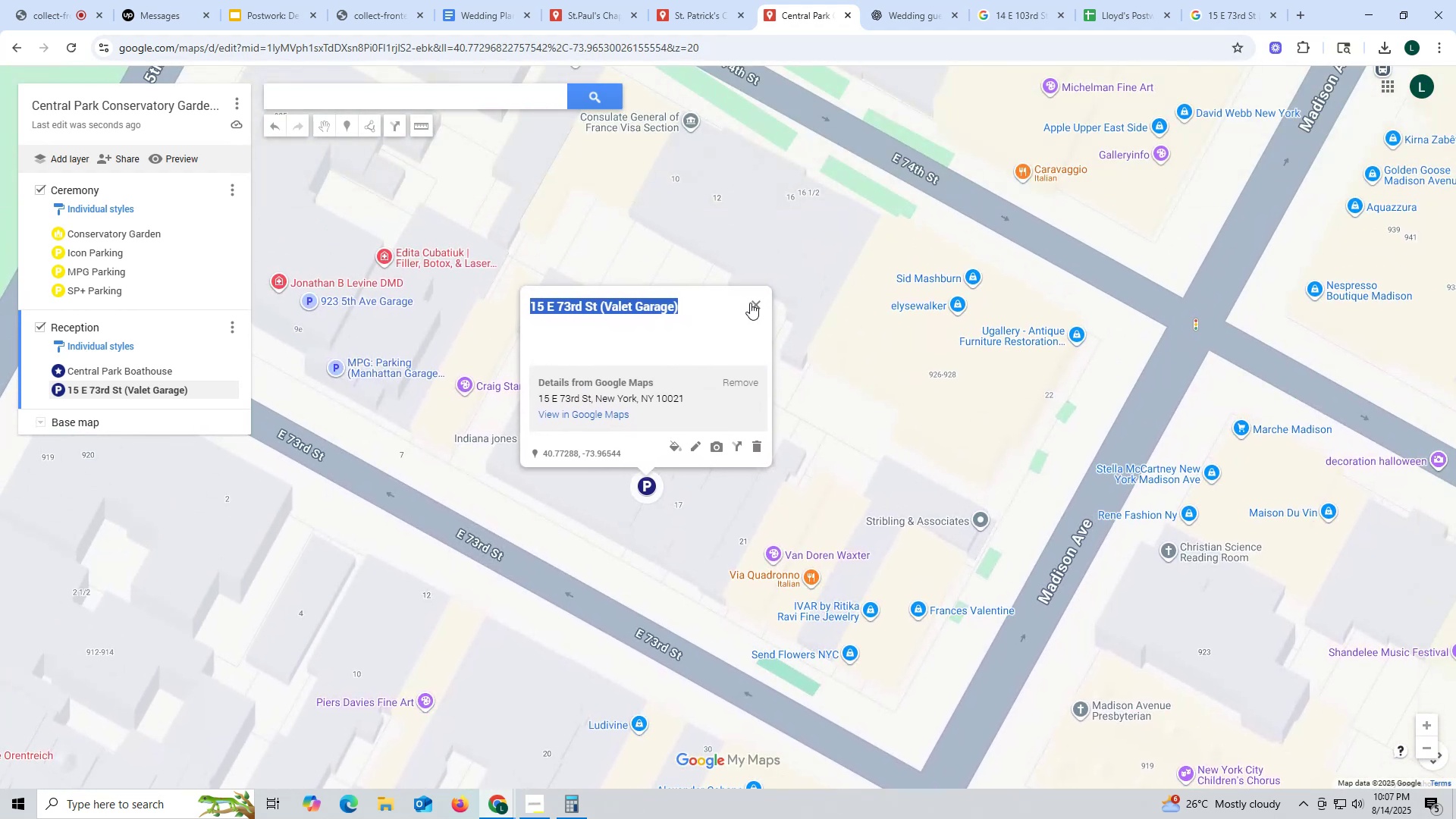 
left_click([751, 301])
 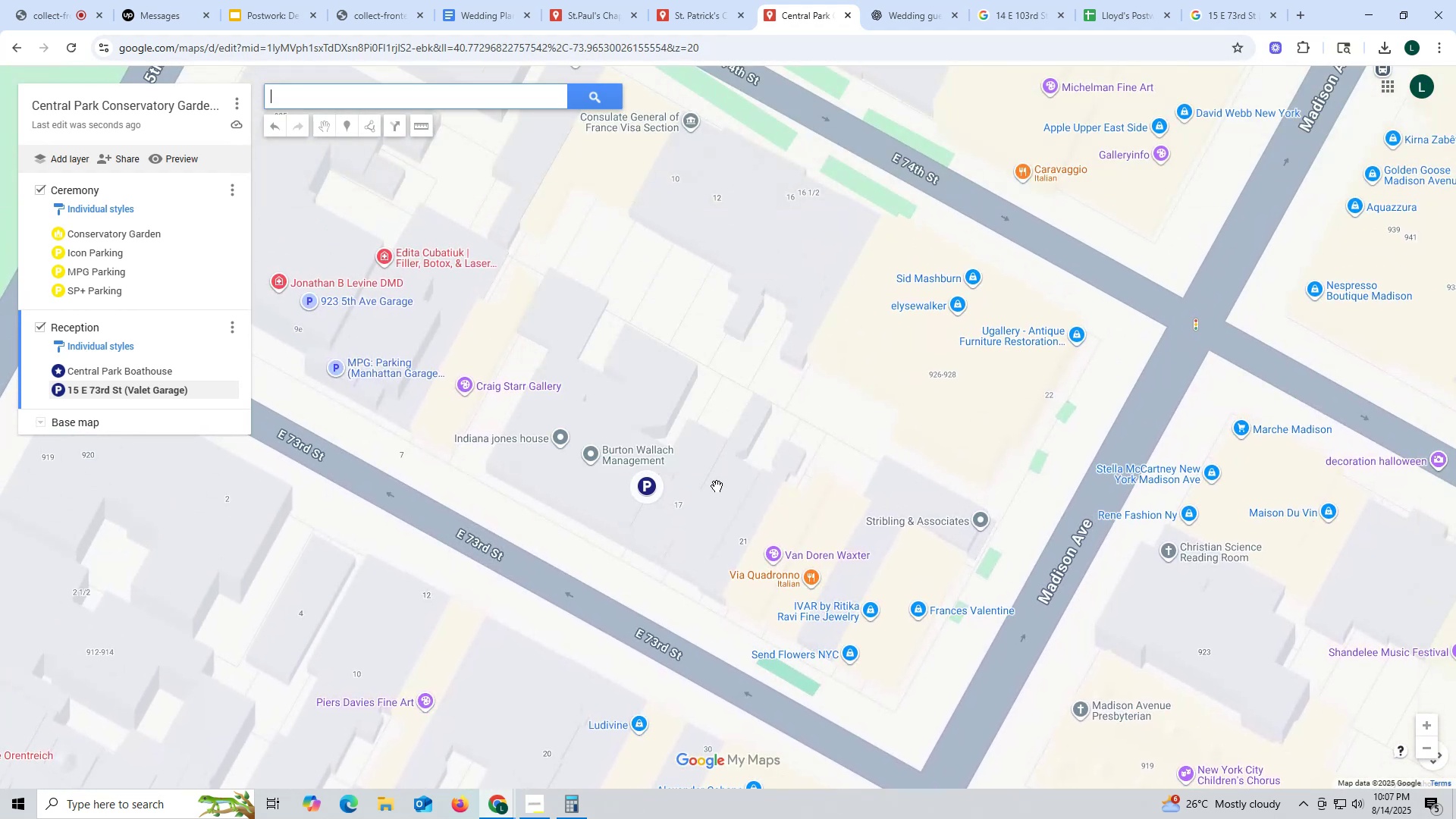 
left_click_drag(start_coordinate=[714, 492], to_coordinate=[712, 486])
 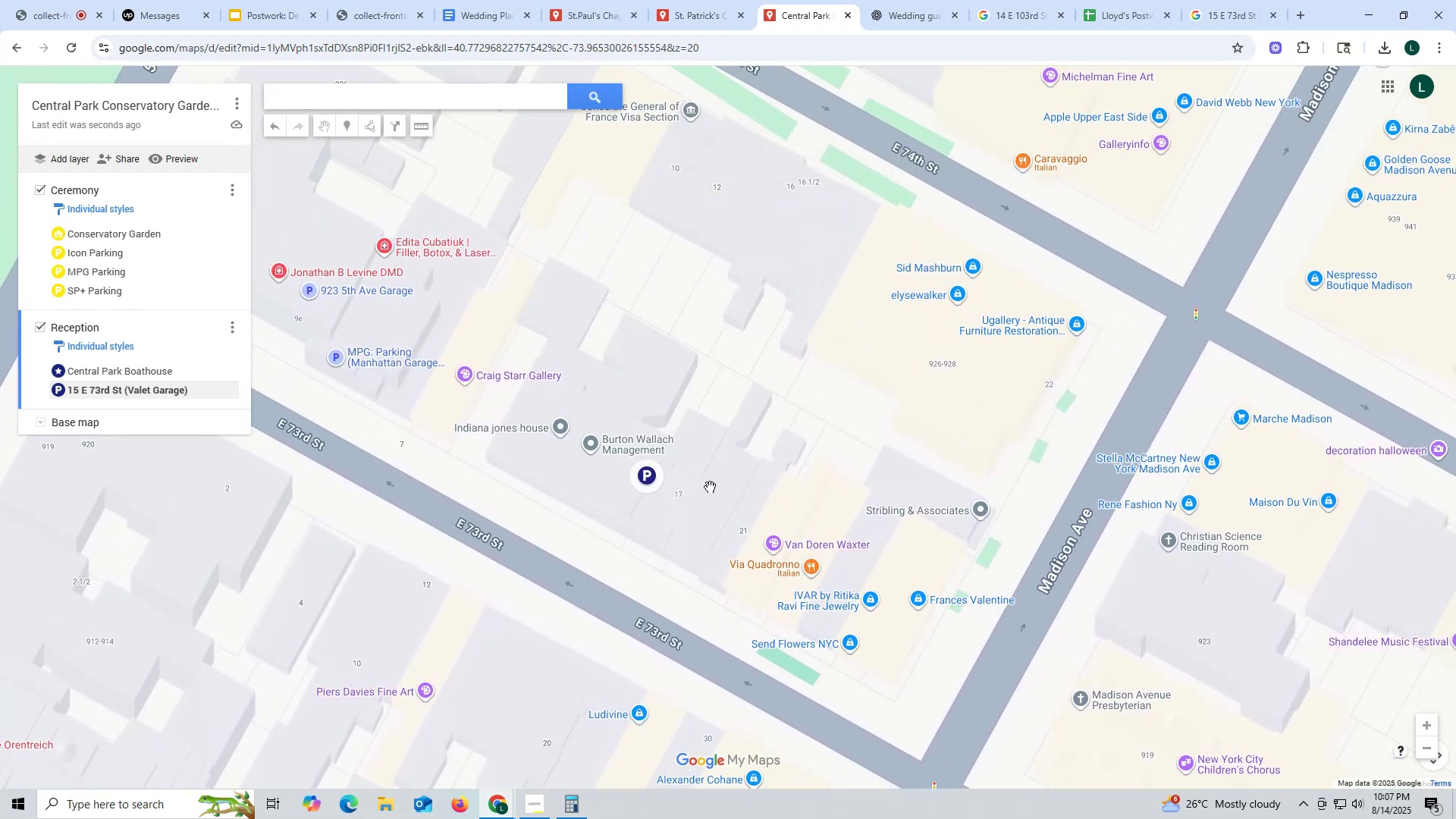 
scroll: coordinate [708, 487], scroll_direction: up, amount: 2.0
 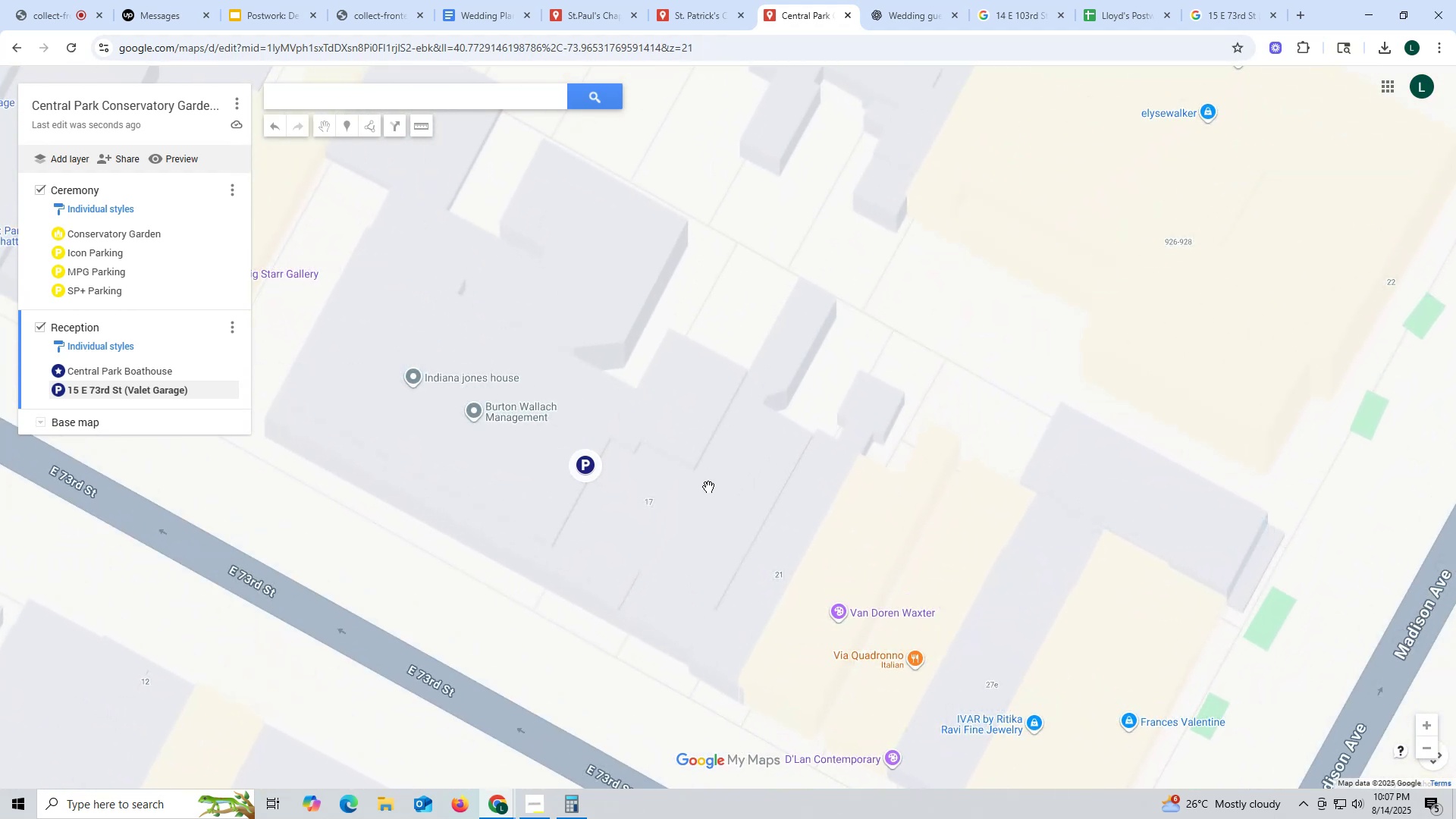 
scroll: coordinate [708, 487], scroll_direction: down, amount: 4.0
 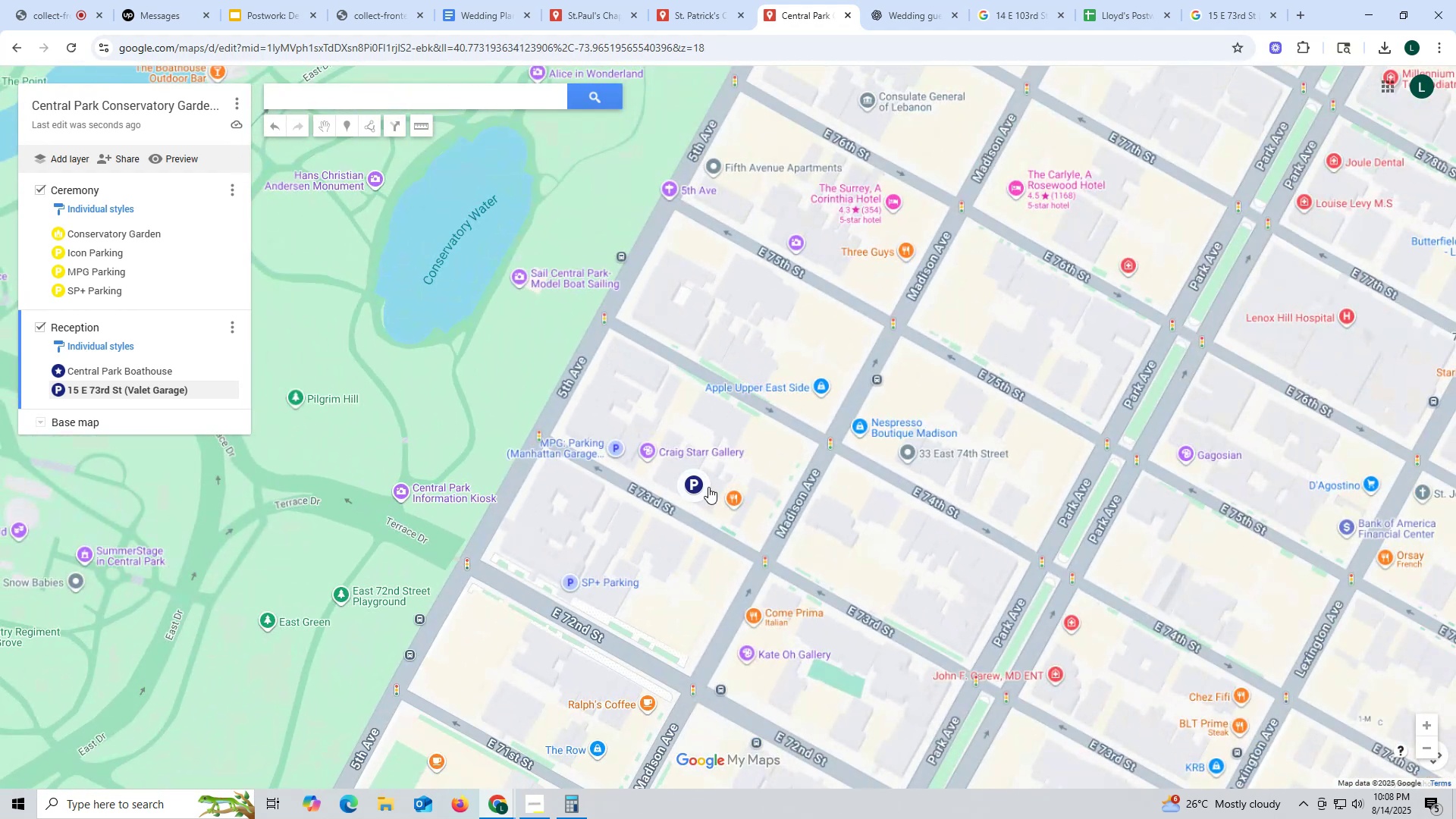 
scroll: coordinate [708, 487], scroll_direction: up, amount: 6.0
 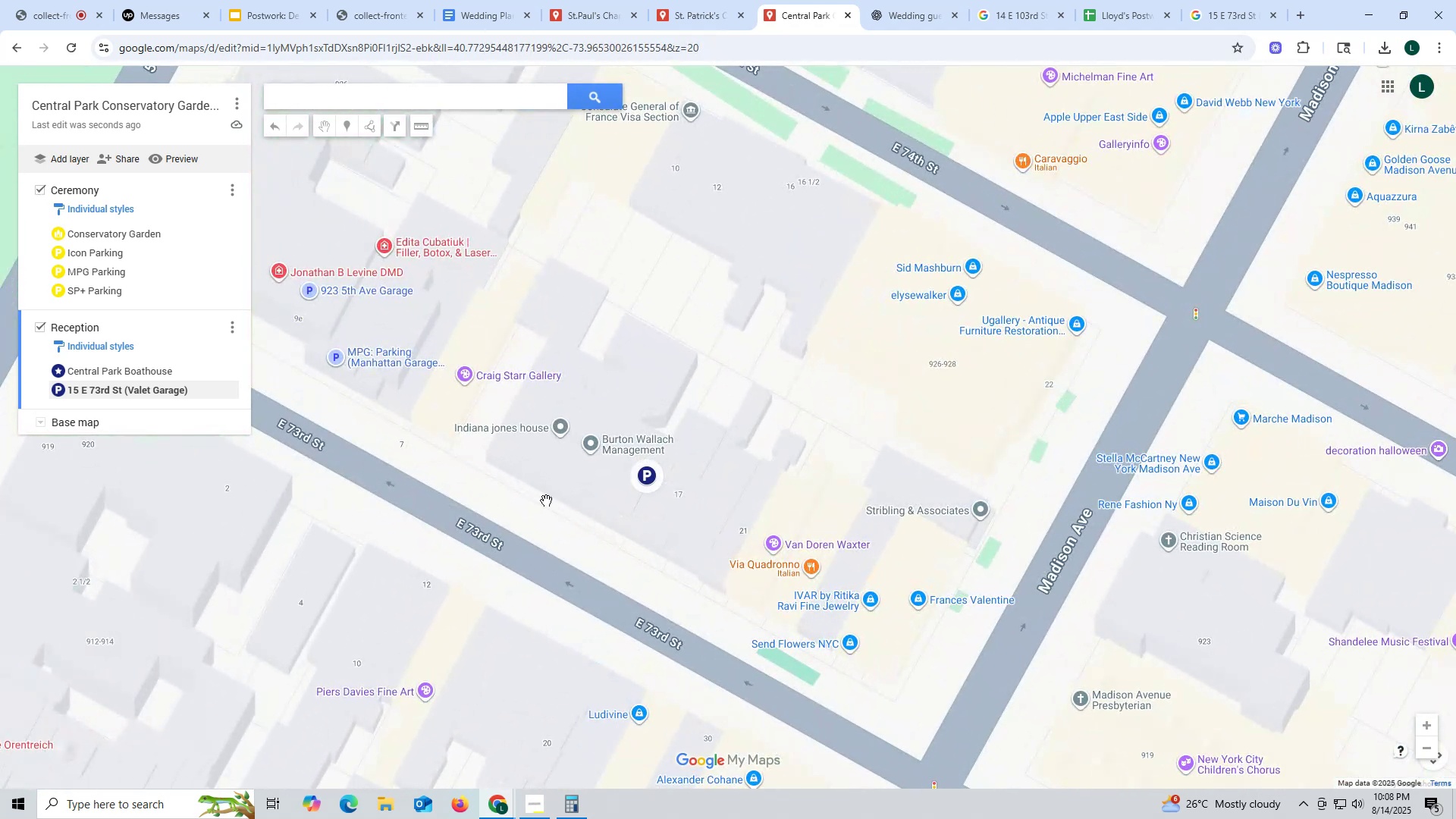 
left_click_drag(start_coordinate=[538, 500], to_coordinate=[780, 512])
 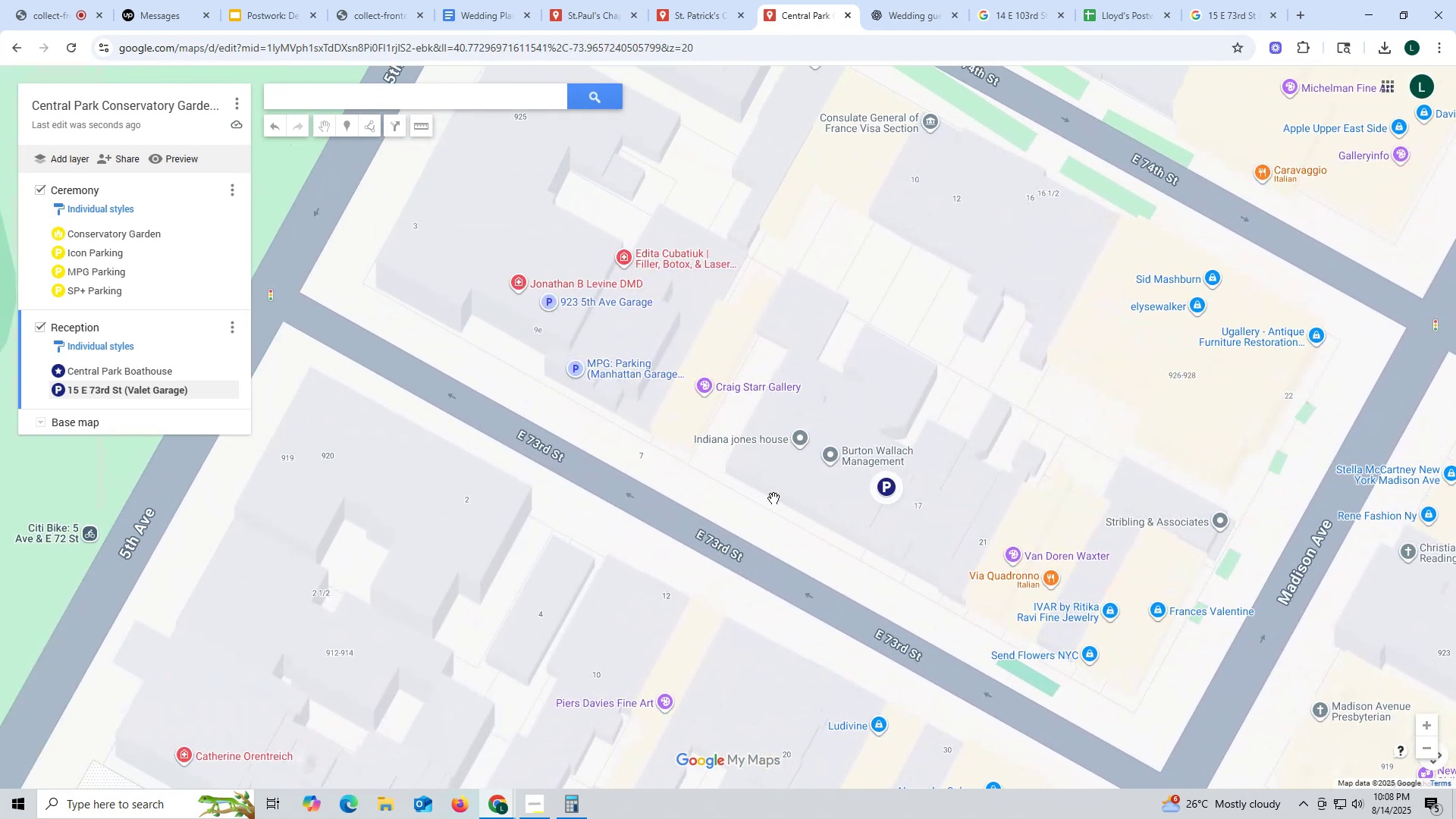 
scroll: coordinate [774, 498], scroll_direction: down, amount: 2.0
 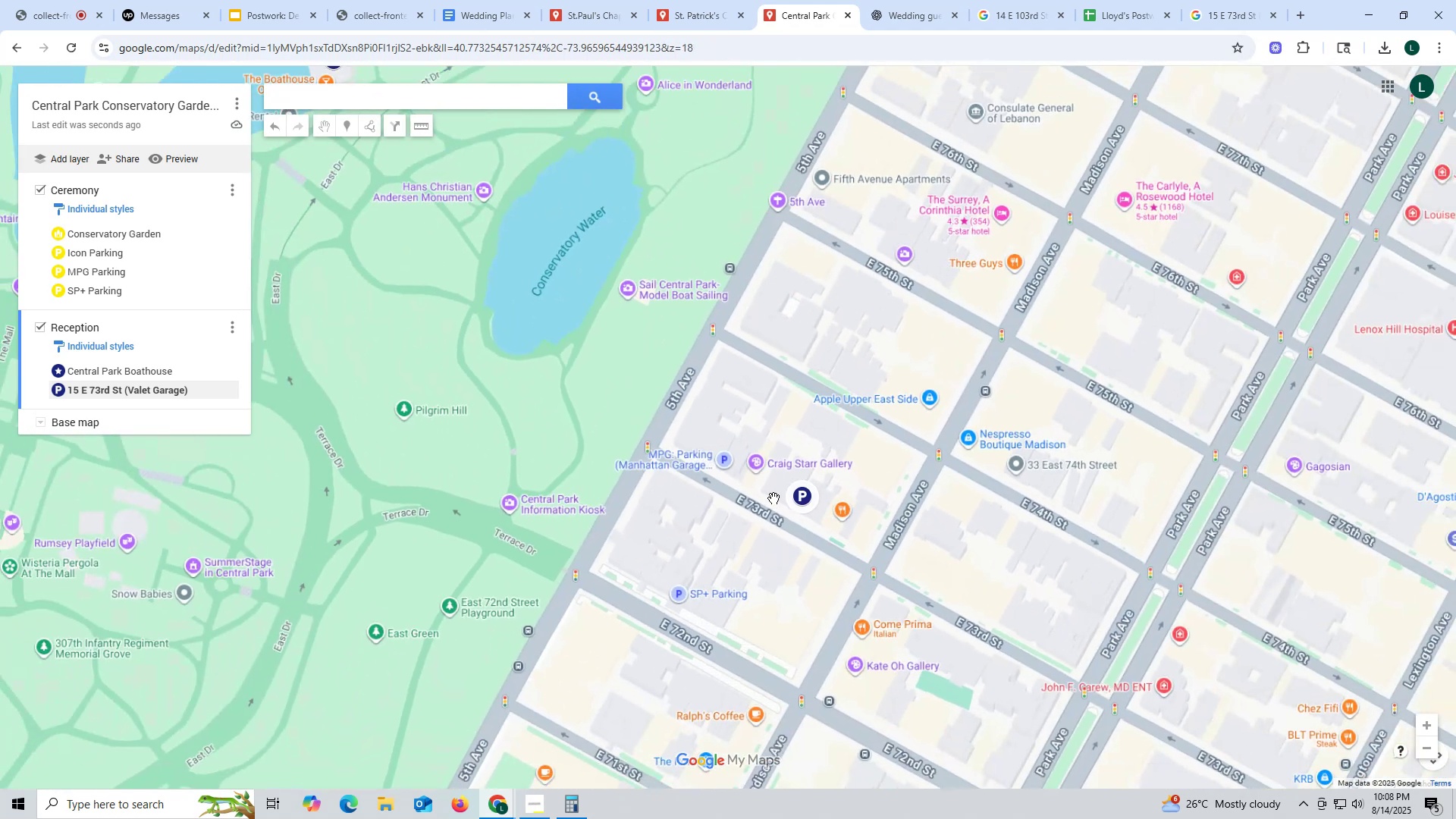 
scroll: coordinate [774, 498], scroll_direction: up, amount: 10.0
 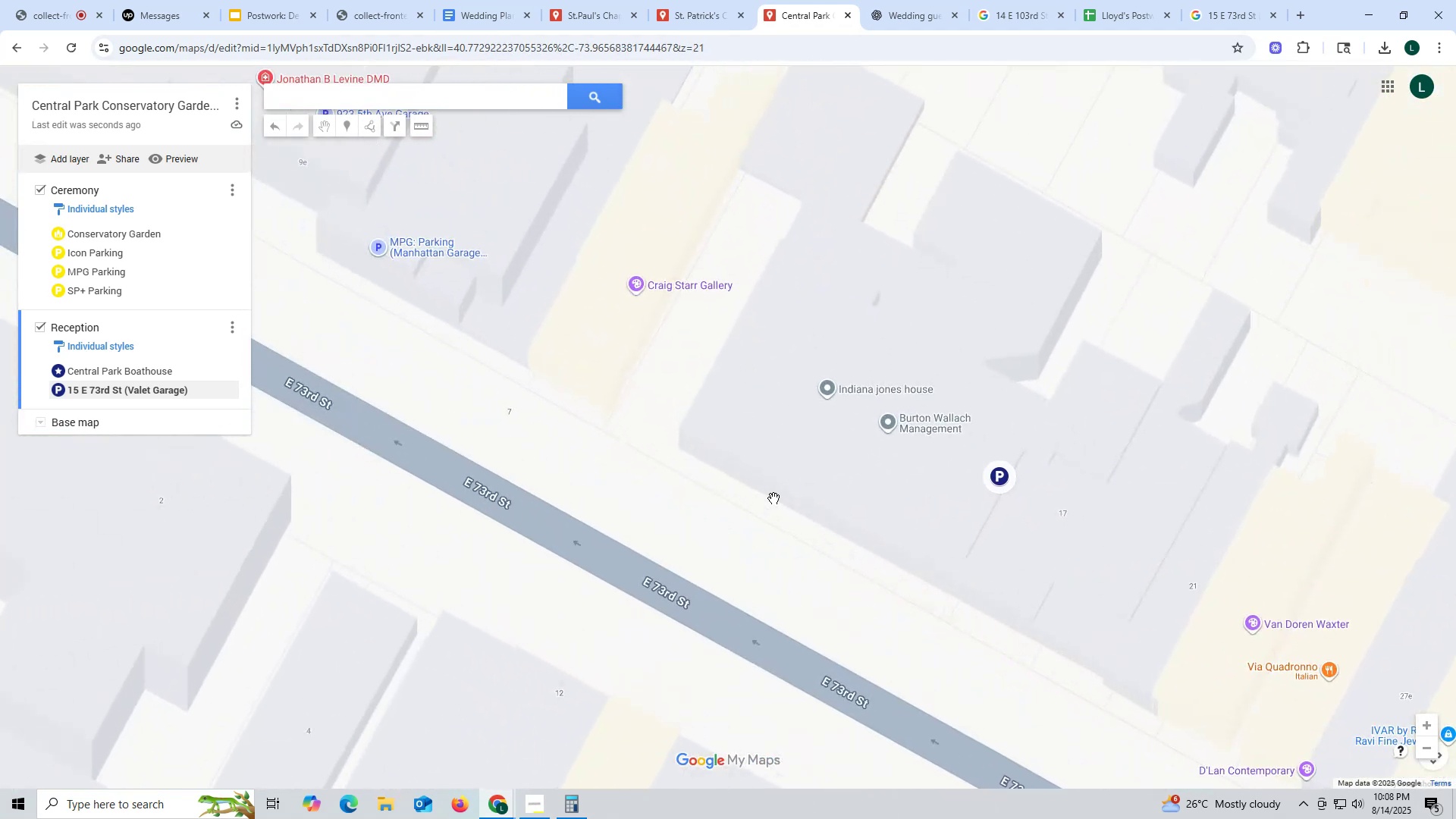 
scroll: coordinate [774, 498], scroll_direction: down, amount: 1.0
 